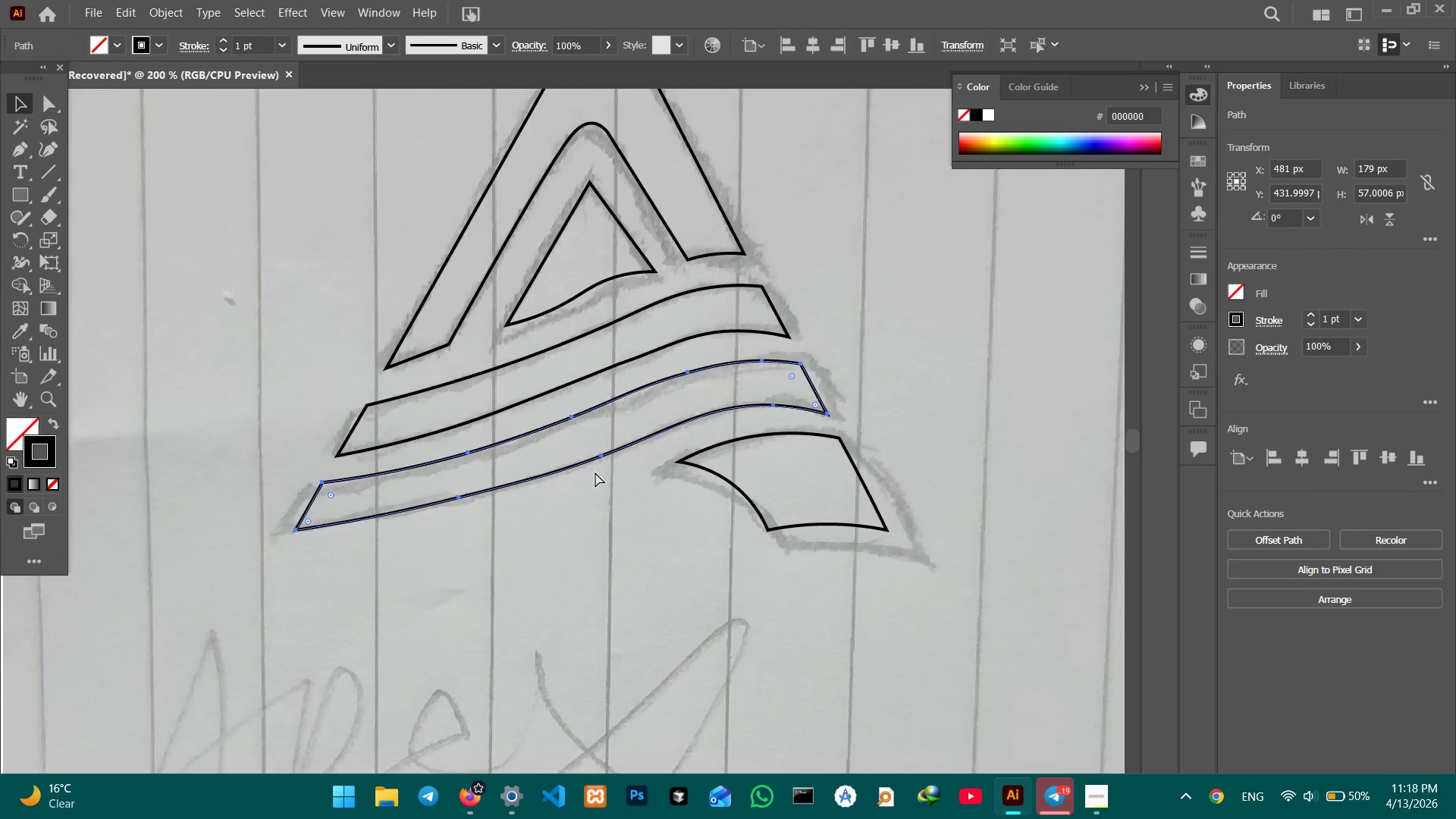 
key(Control+Equal)
 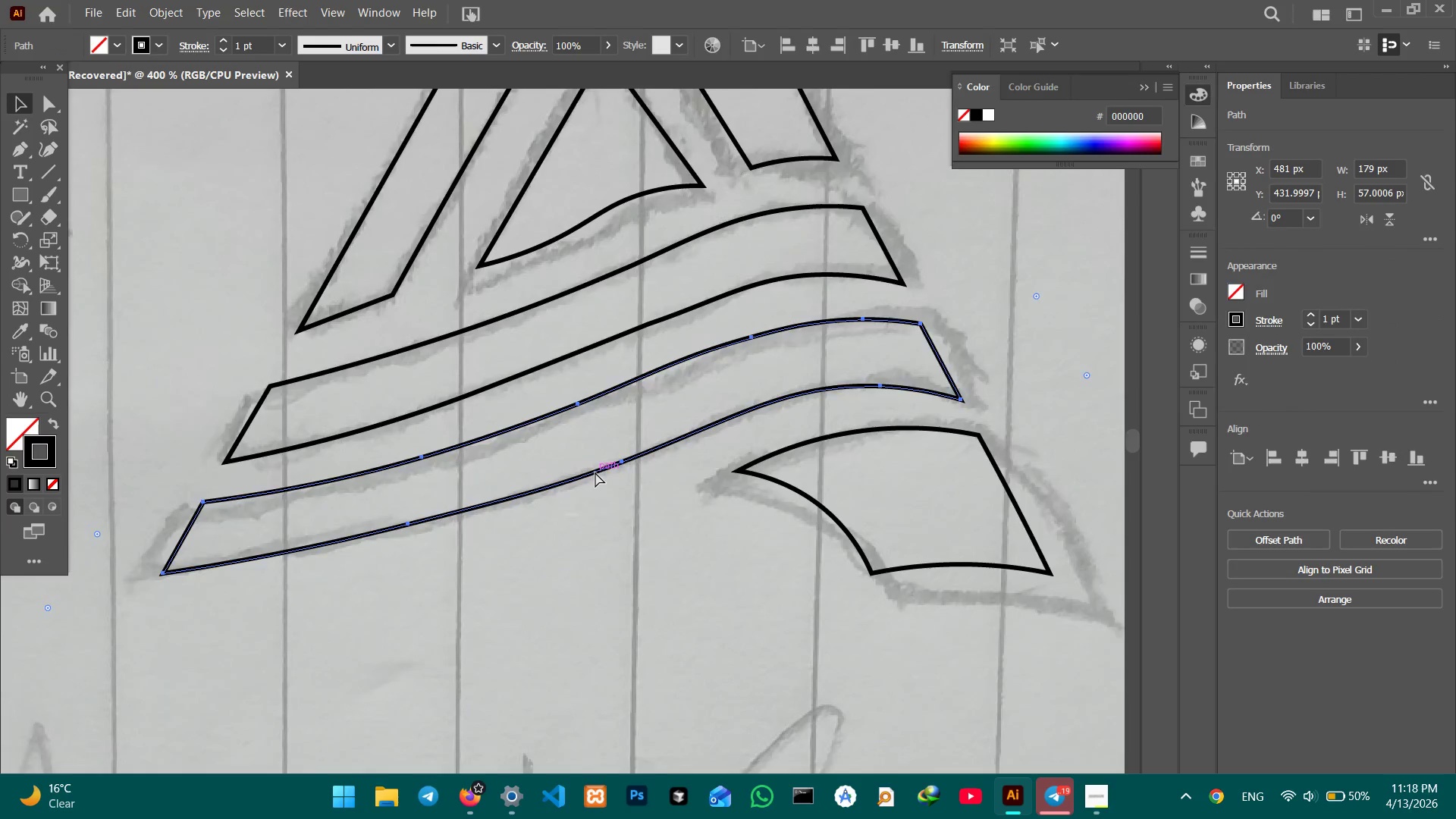 
key(Control+Equal)
 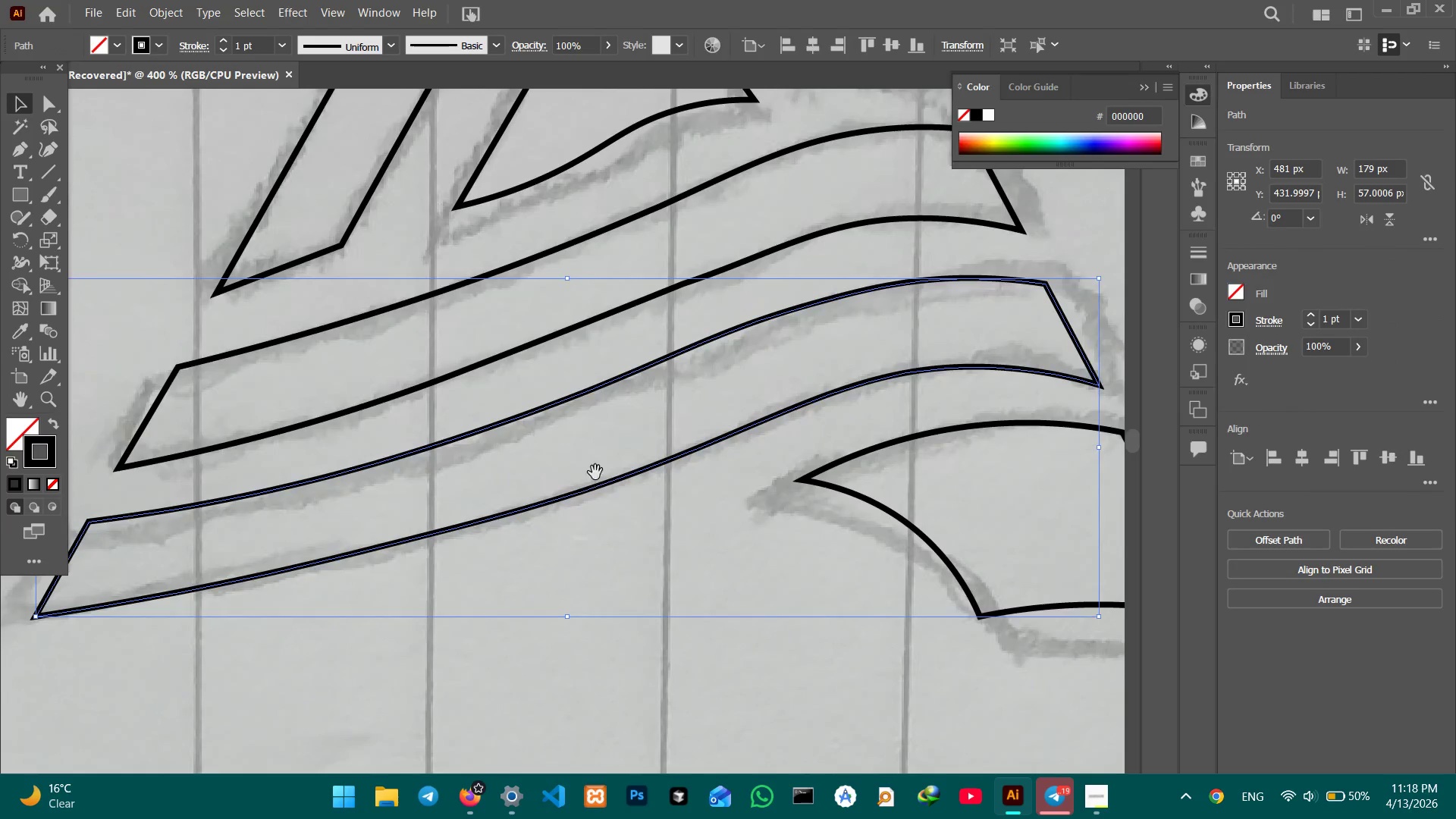 
hold_key(key=Space, duration=1.44)
 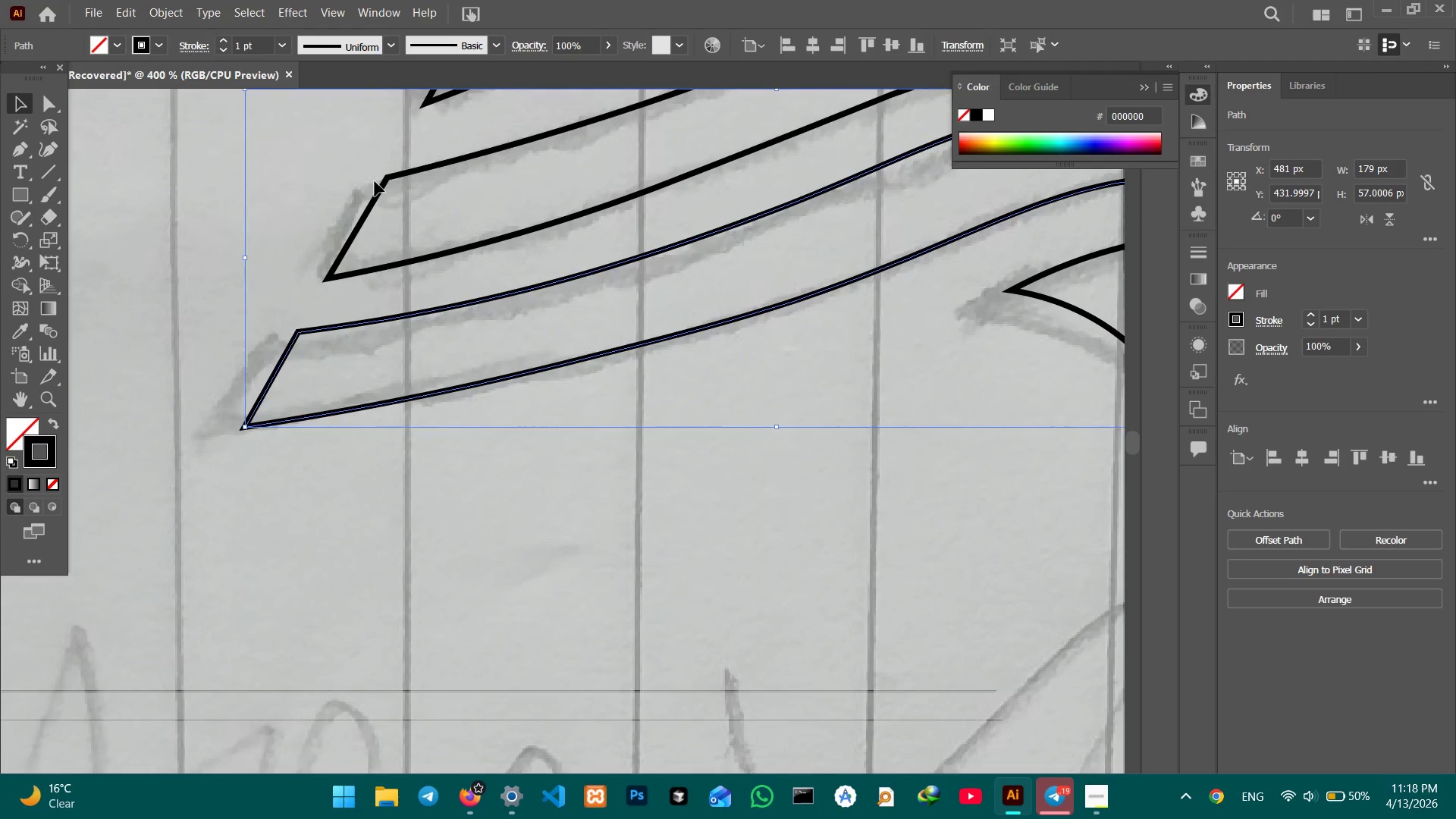 
left_click_drag(start_coordinate=[554, 466], to_coordinate=[764, 276])
 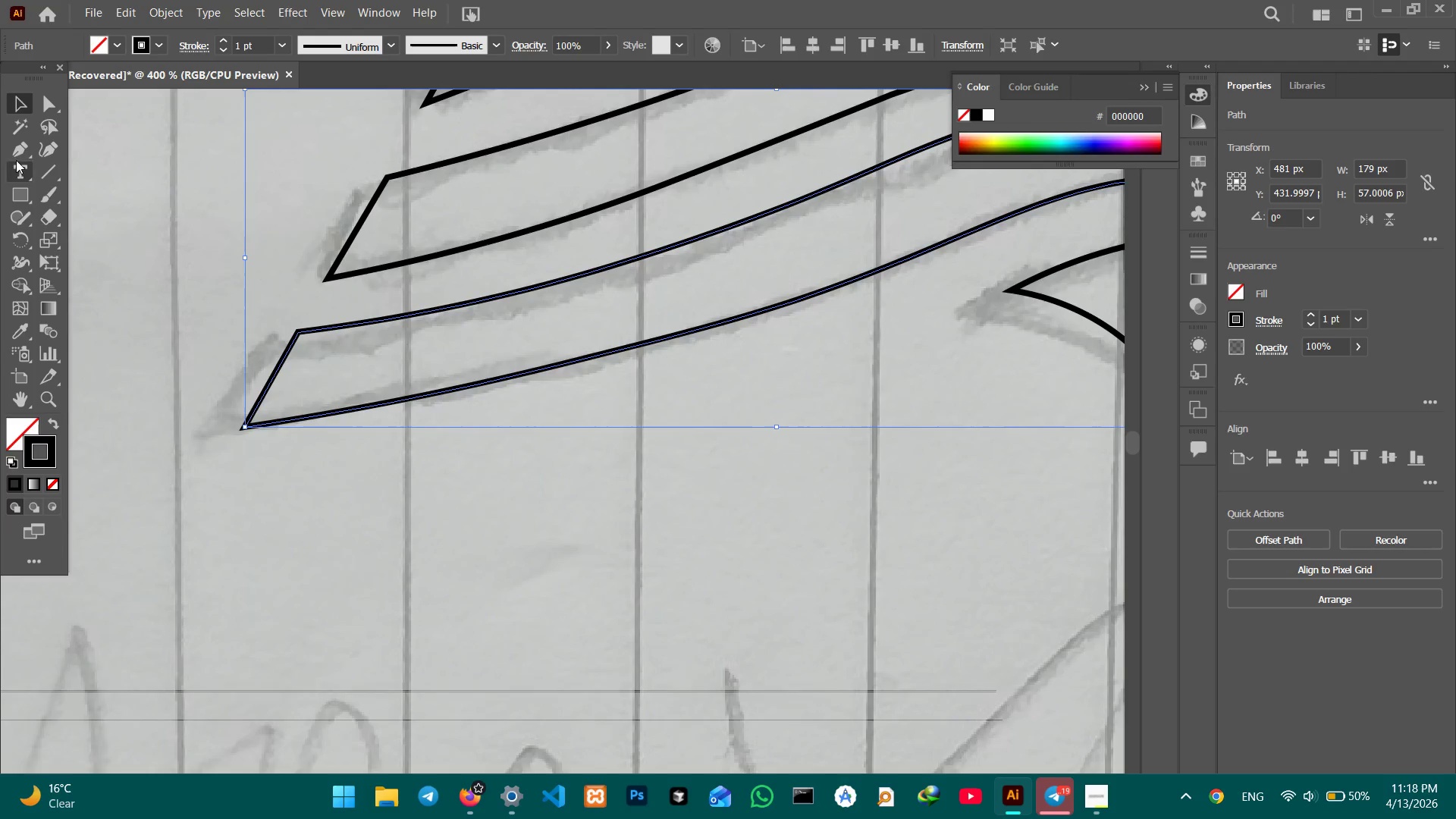 
left_click([42, 150])
 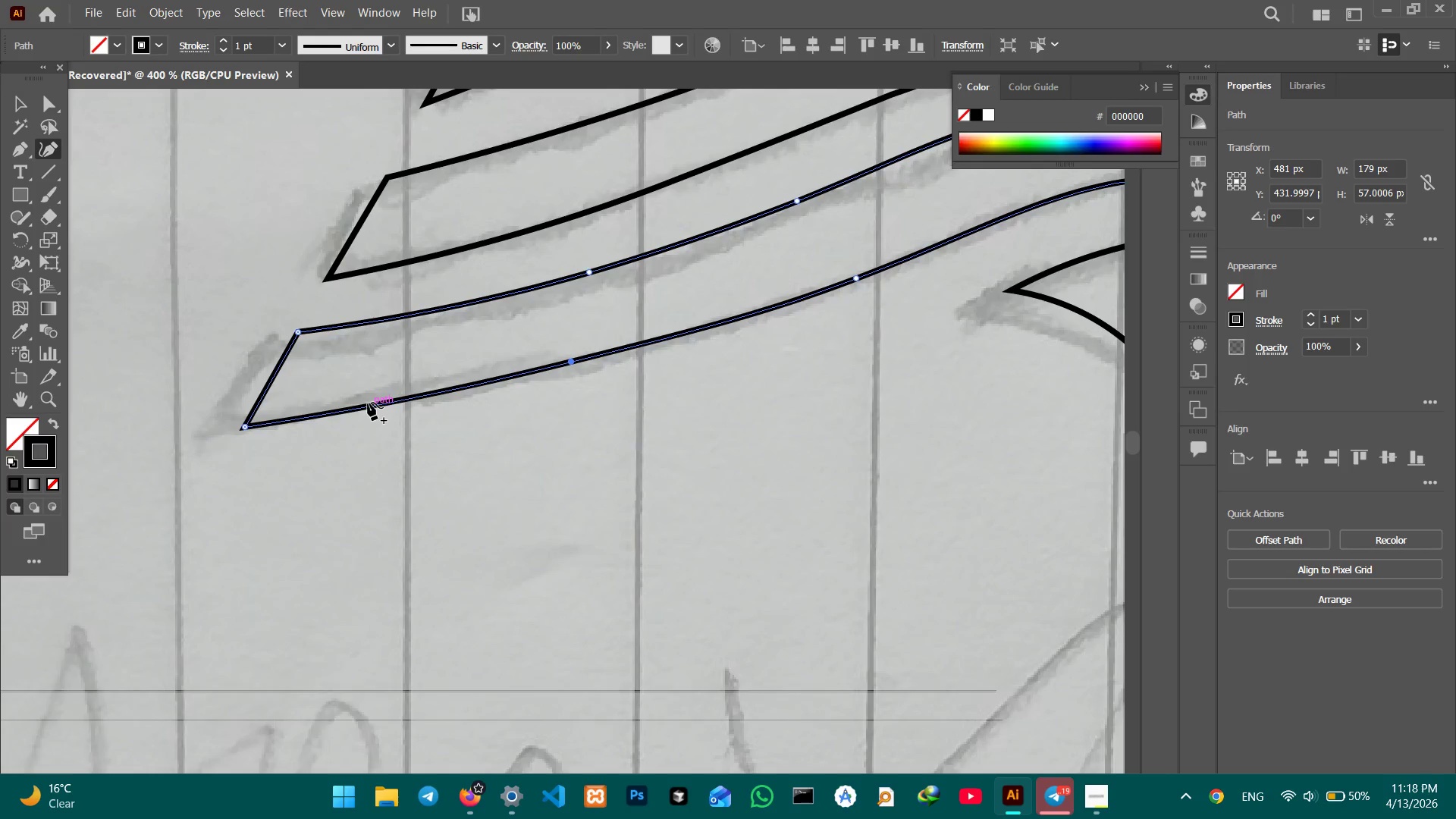 
left_click_drag(start_coordinate=[374, 403], to_coordinate=[376, 423])
 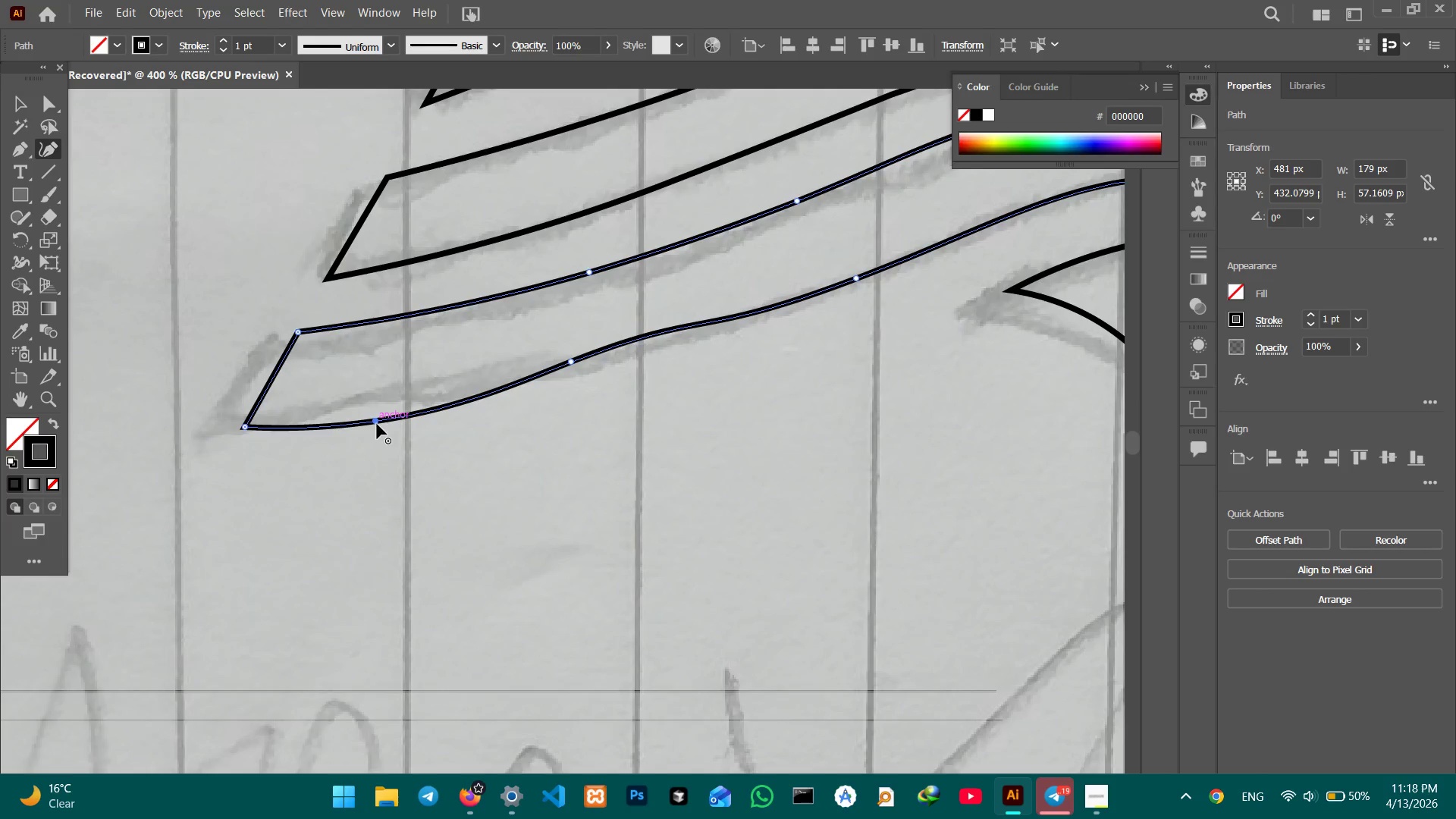 
left_click([376, 424])
 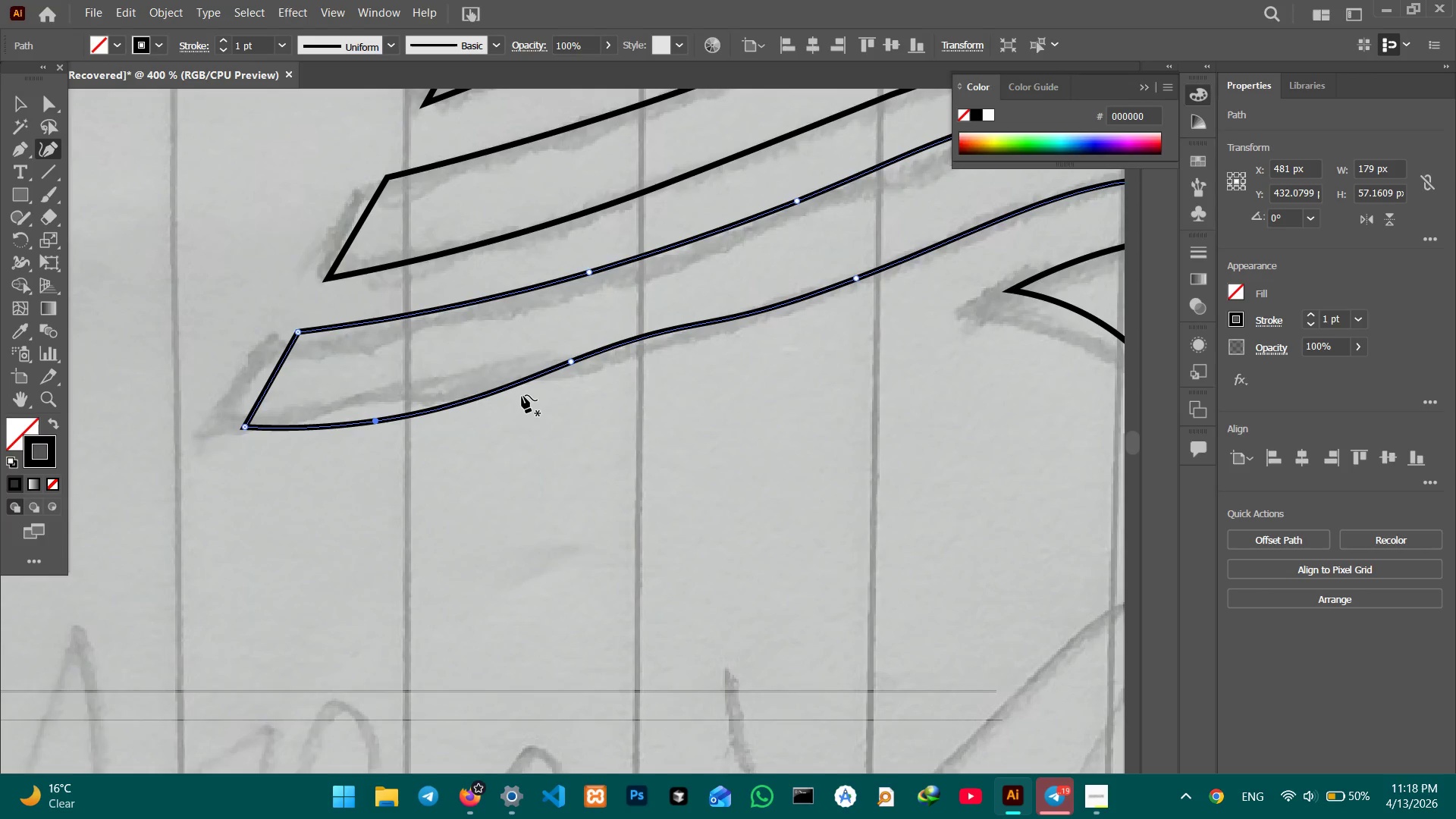 
hold_key(key=Space, duration=0.75)
 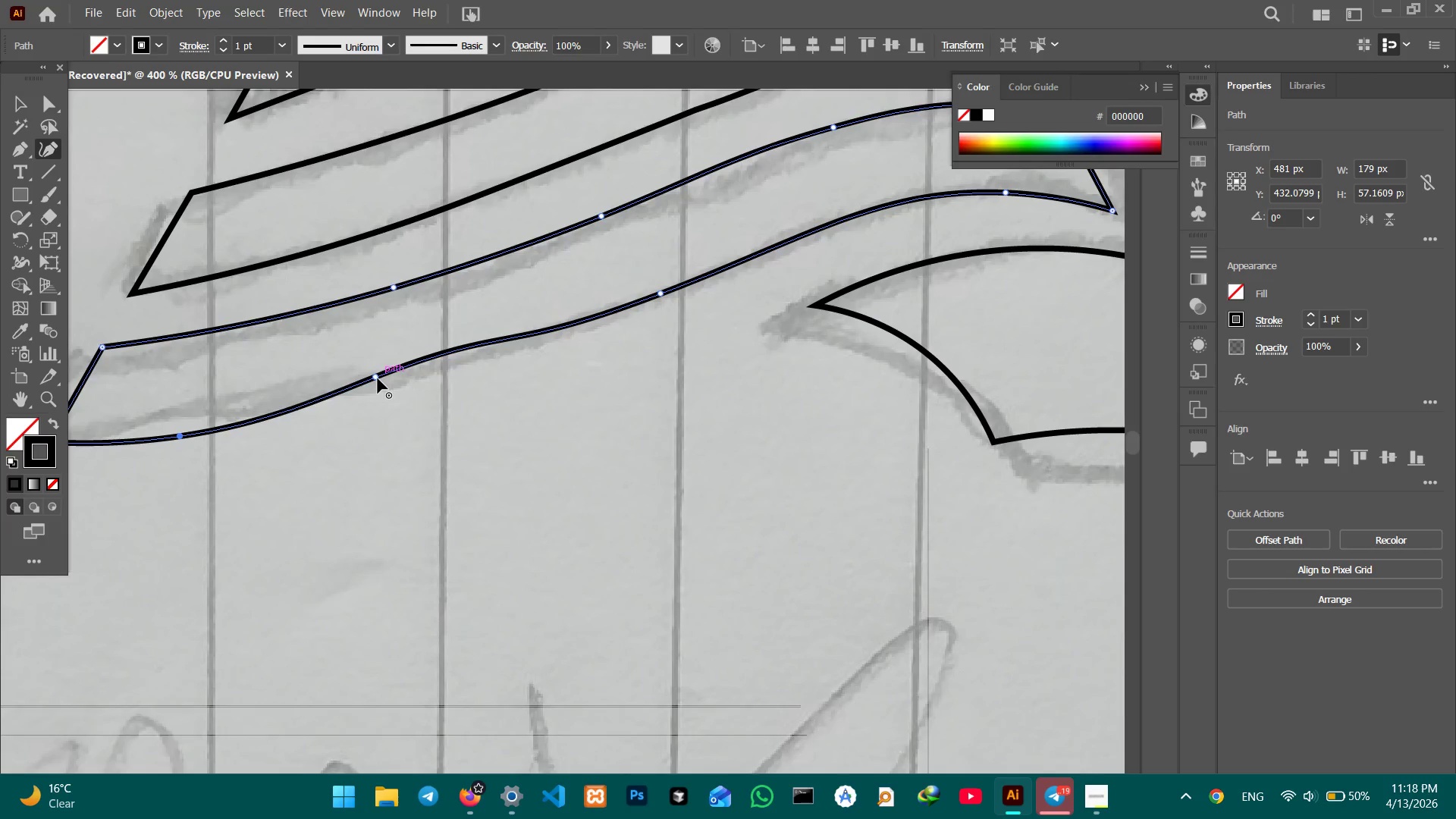 
left_click_drag(start_coordinate=[623, 413], to_coordinate=[426, 428])
 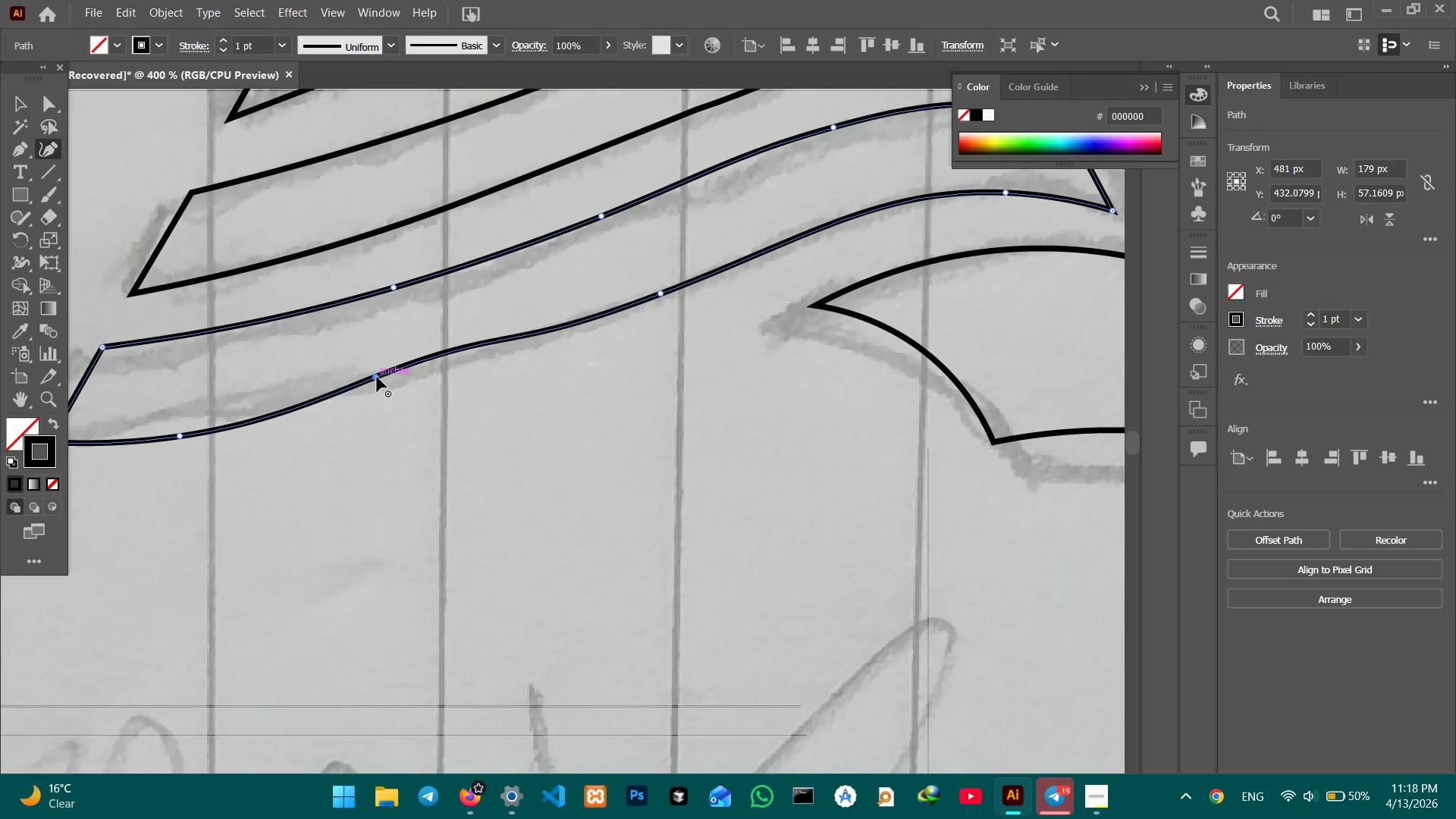 
key(Backspace)
 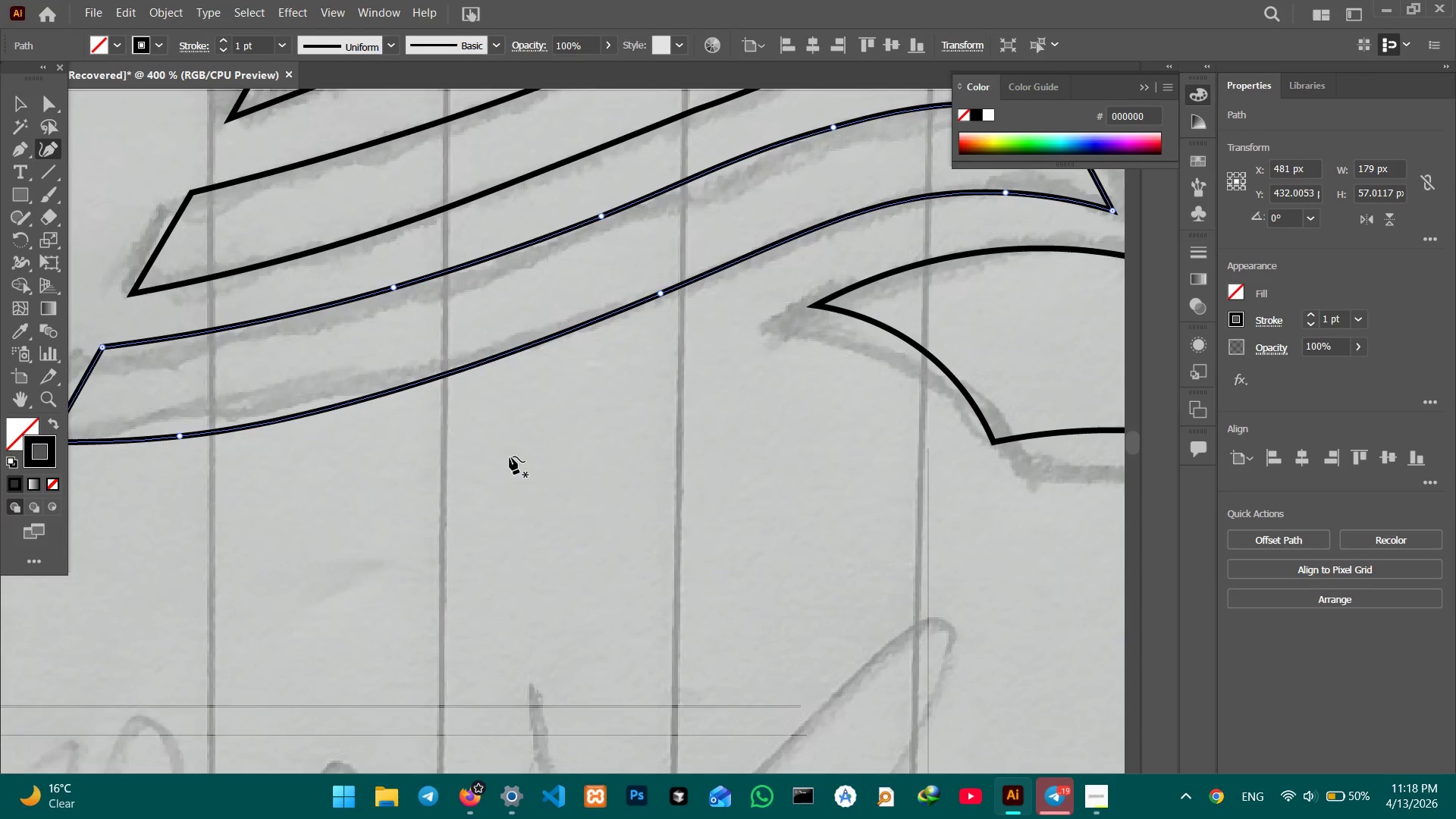 
hold_key(key=Space, duration=1.5)
 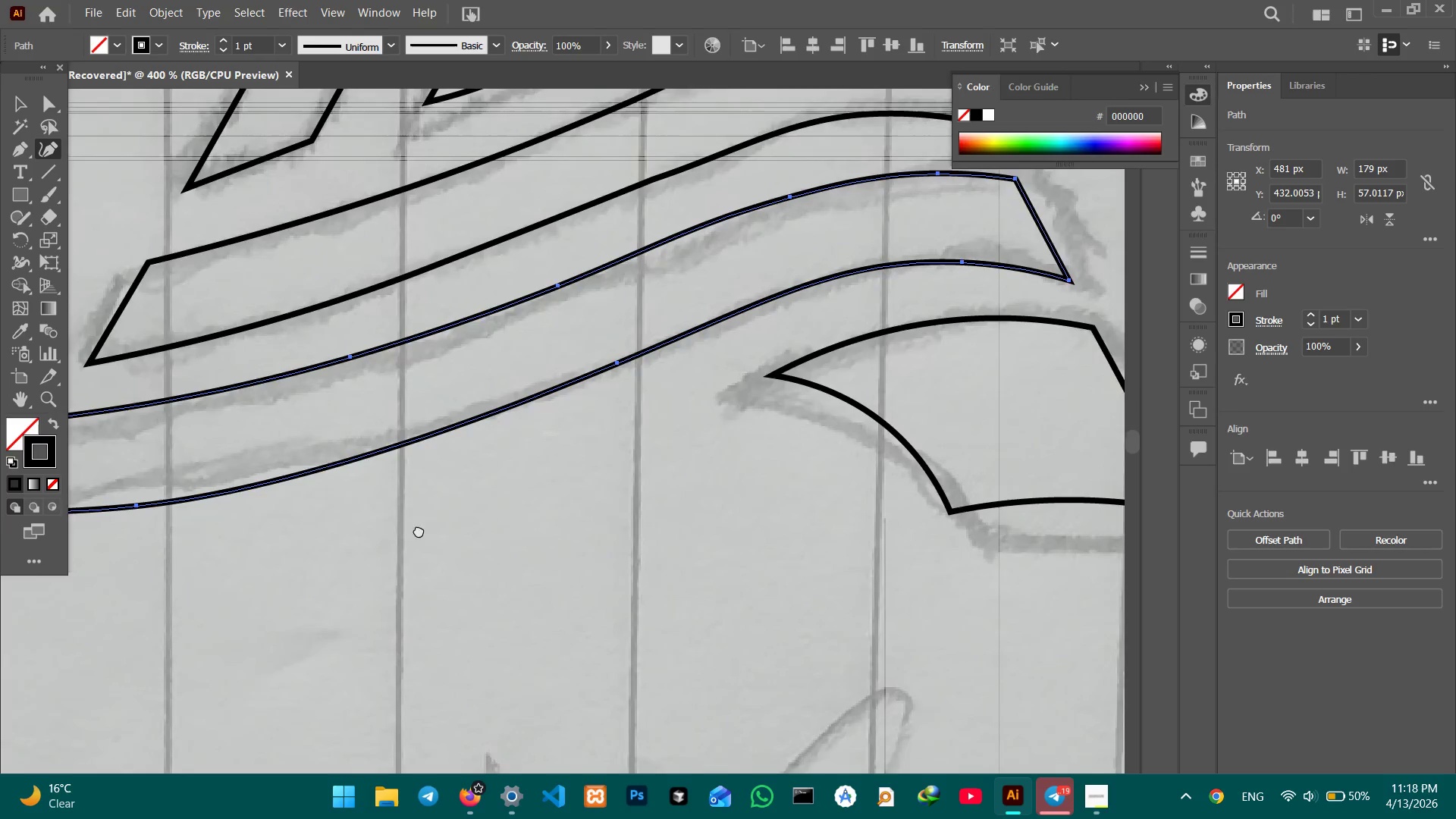 
left_click_drag(start_coordinate=[466, 459], to_coordinate=[559, 509])
 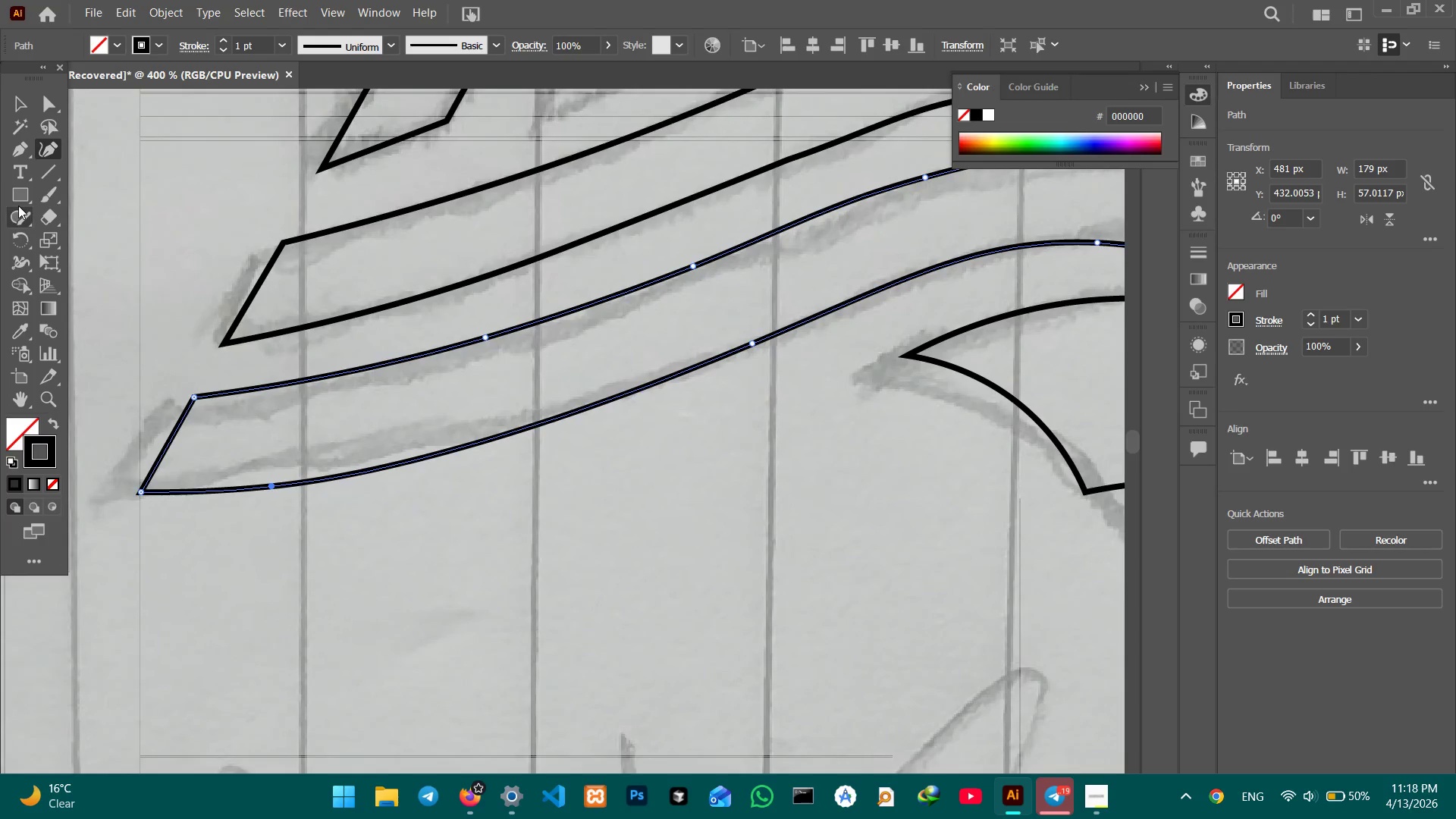 
hold_key(key=Space, duration=1.3)
 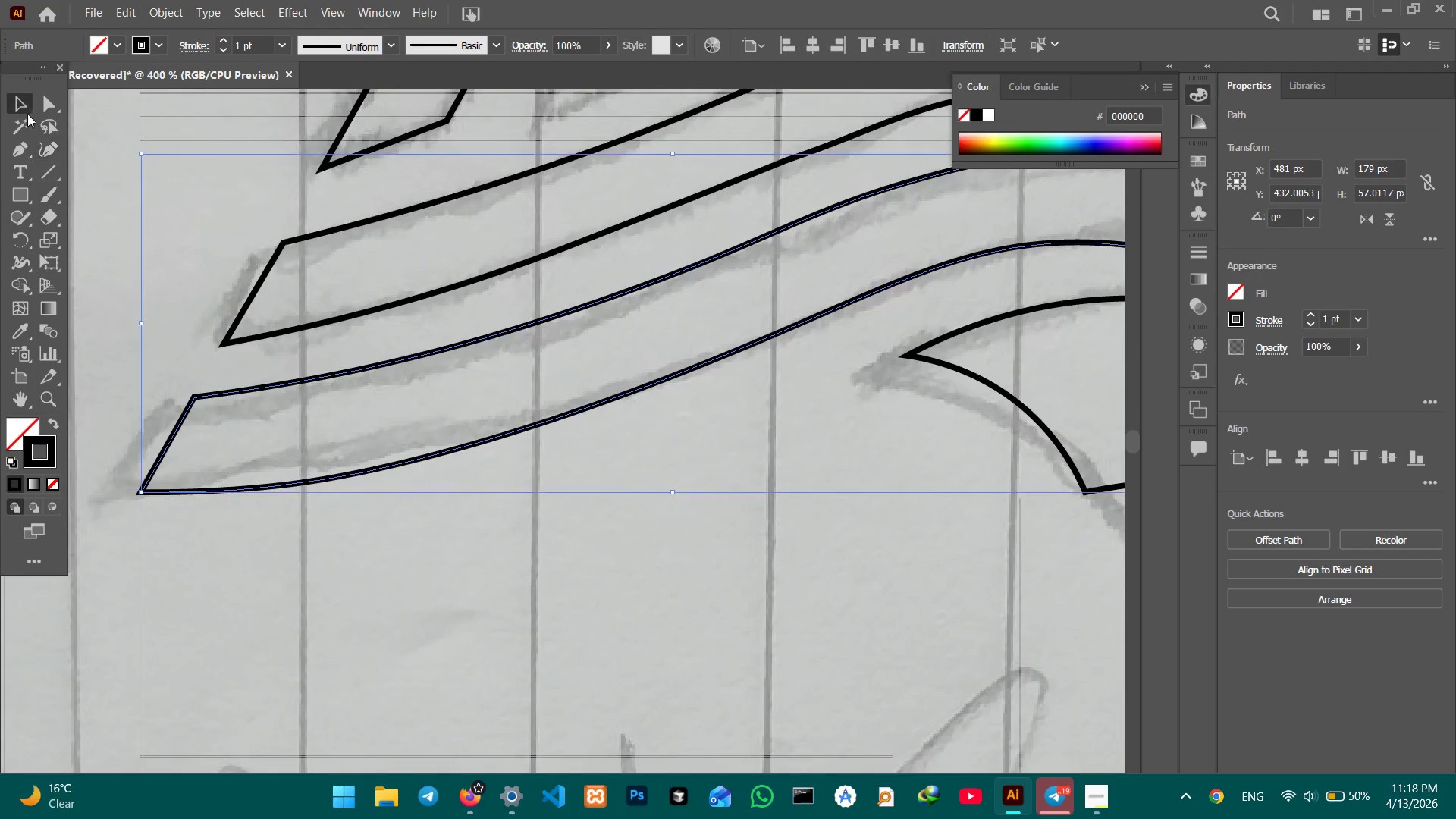 
double_click([337, 307])
 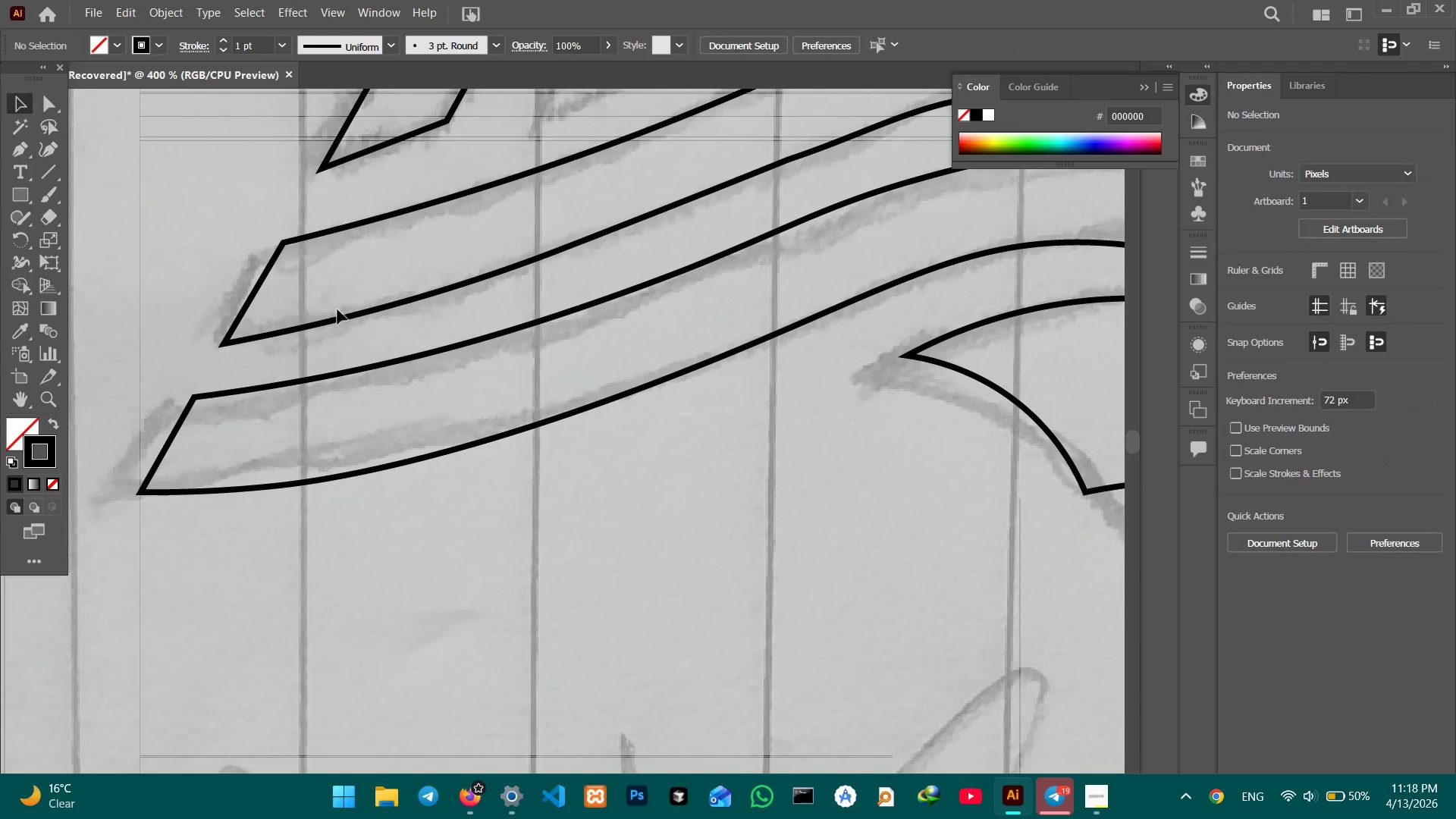 
key(Control+Minus)
 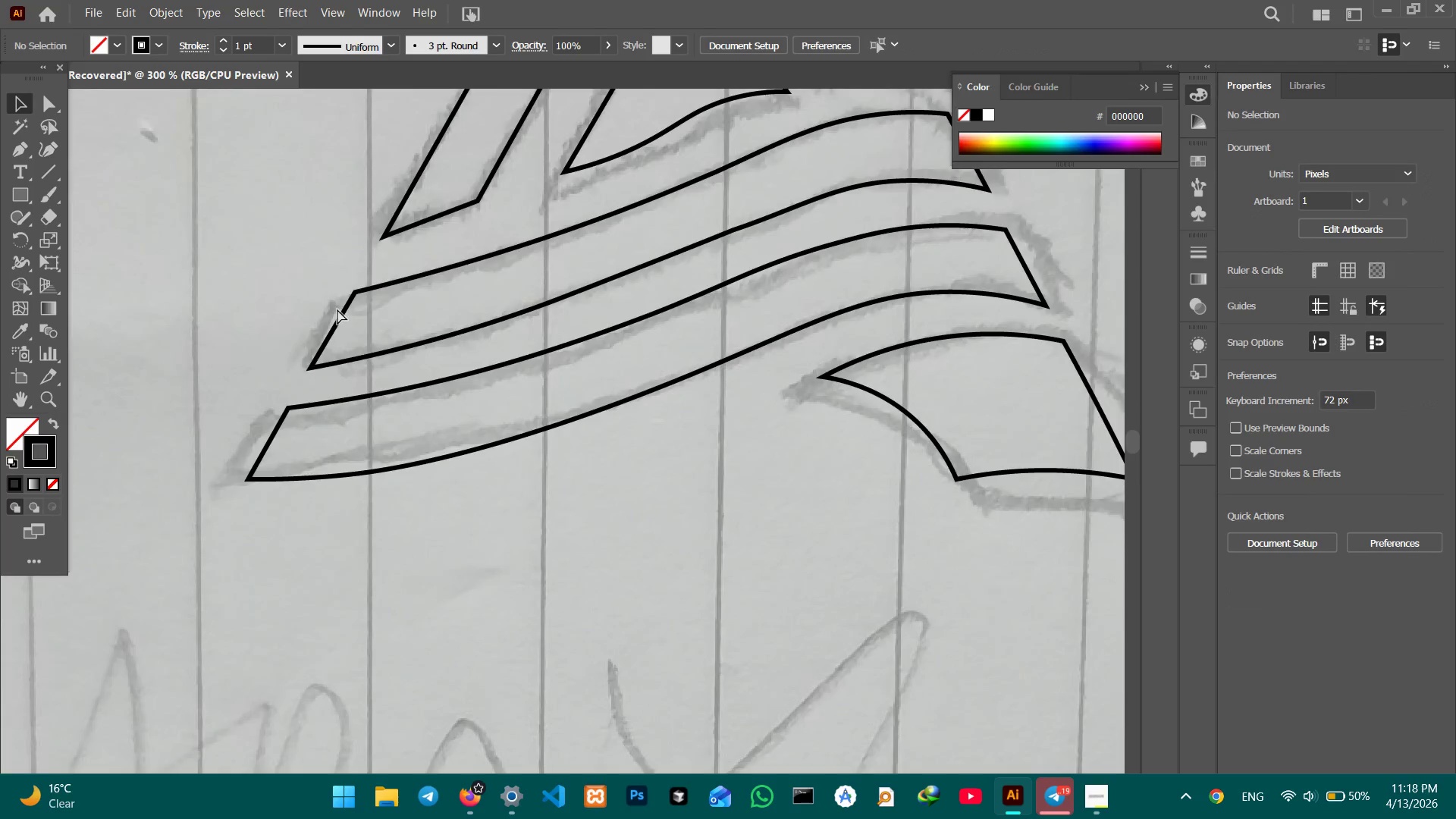 
key(Control+Minus)
 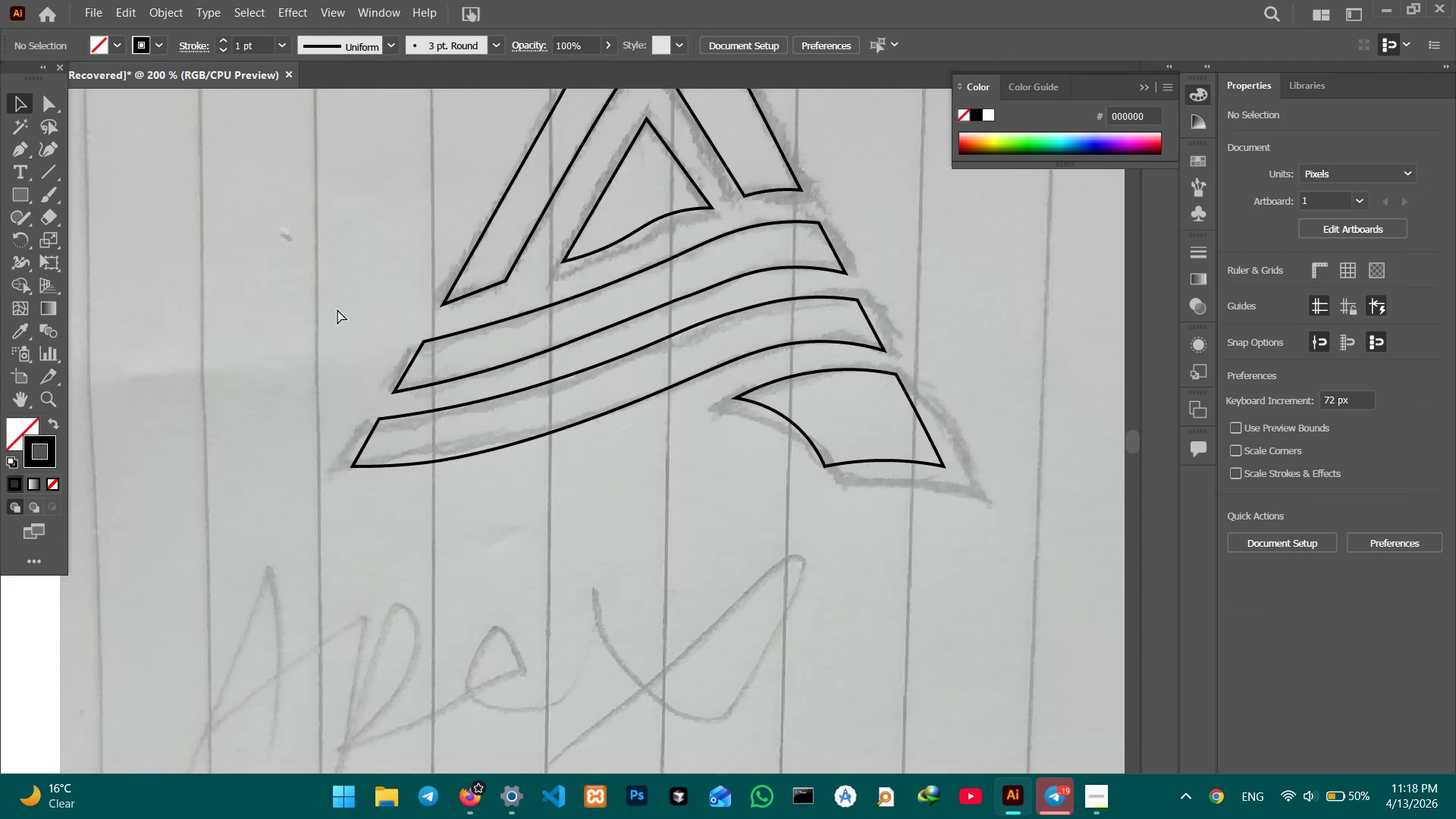 
key(Control+Minus)
 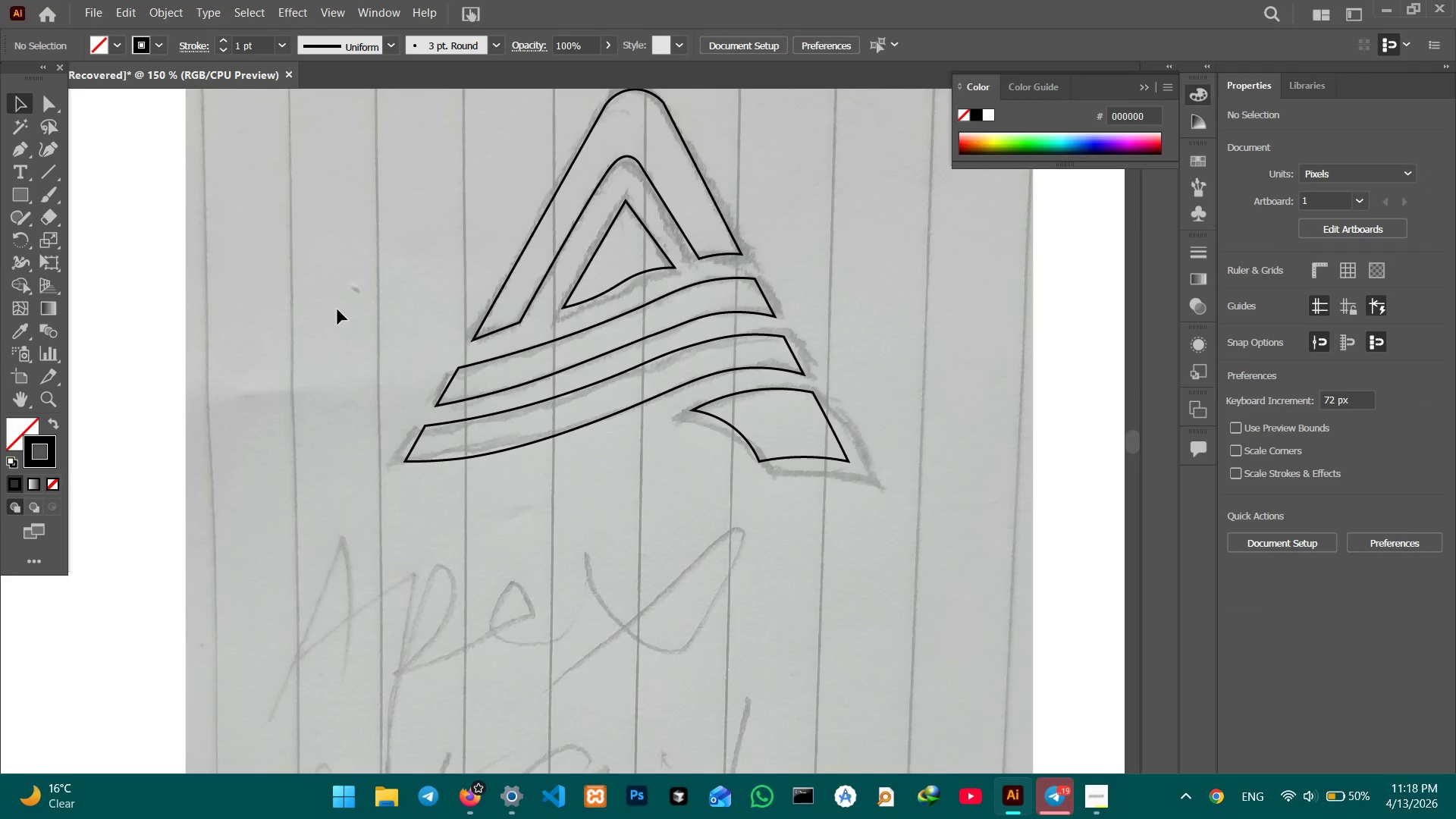 
hold_key(key=Space, duration=0.5)
 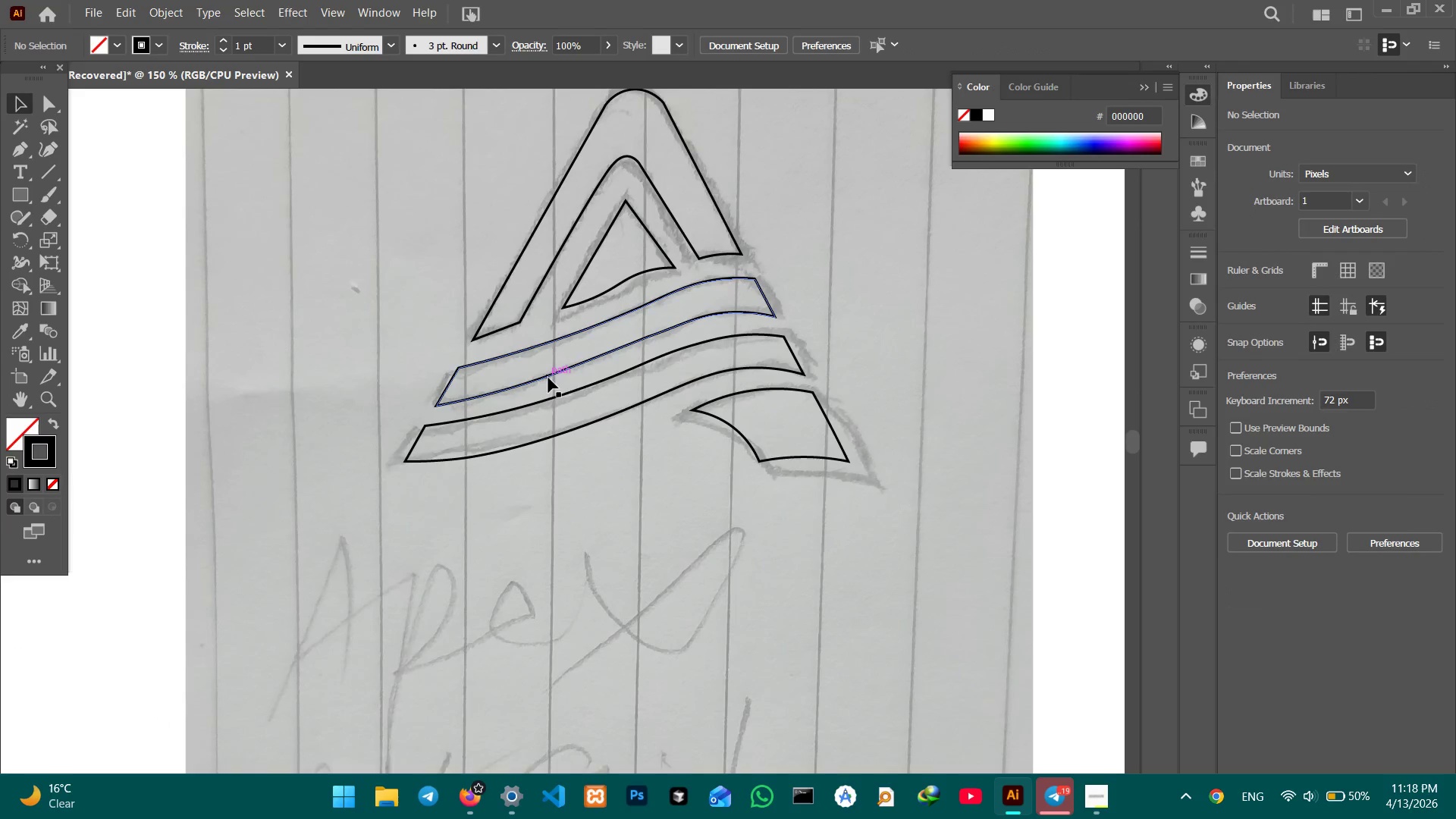 
left_click([548, 378])
 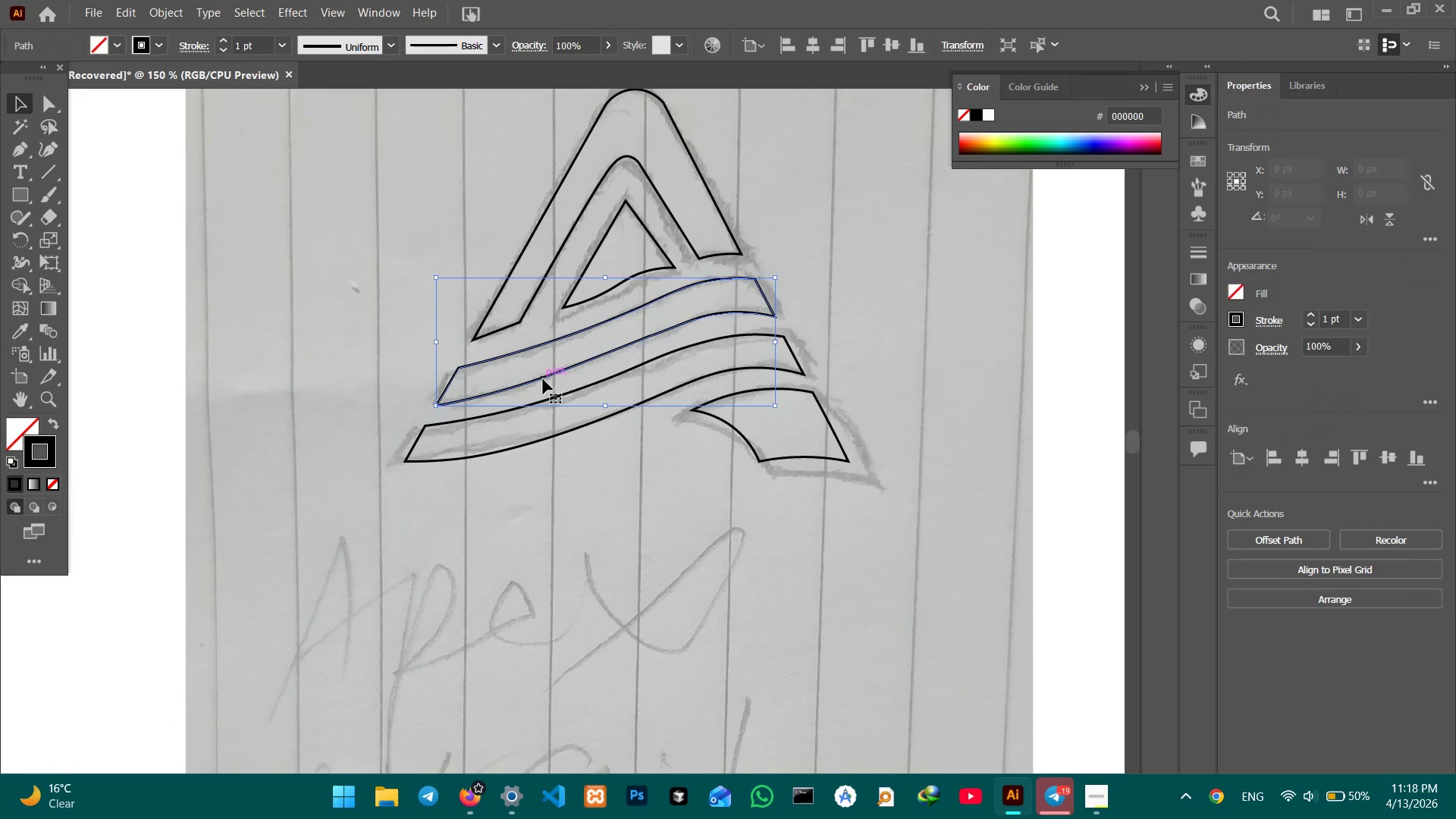 
key(Control+Equal)
 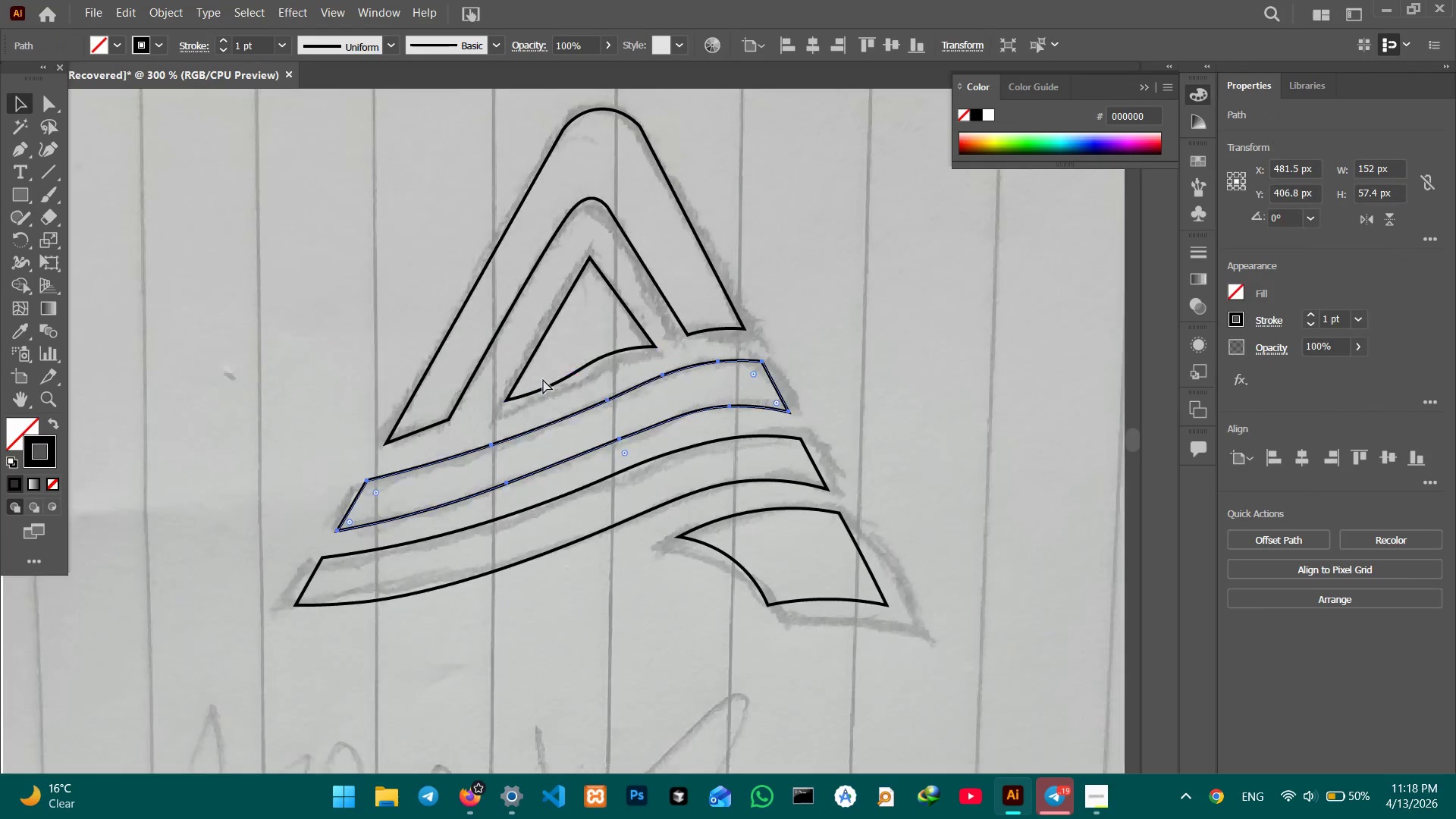 
key(Control+Equal)
 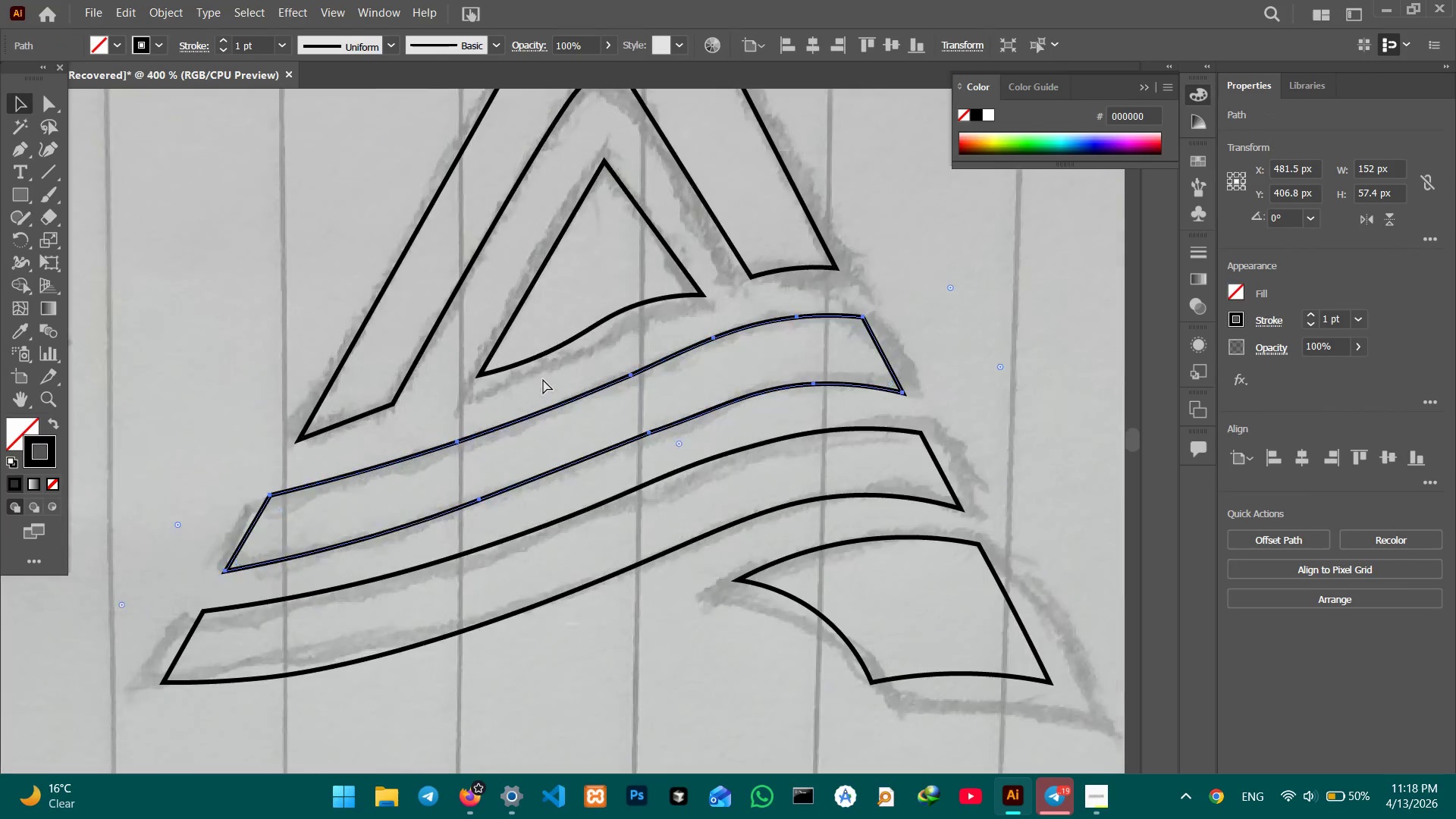 
key(Control+Equal)
 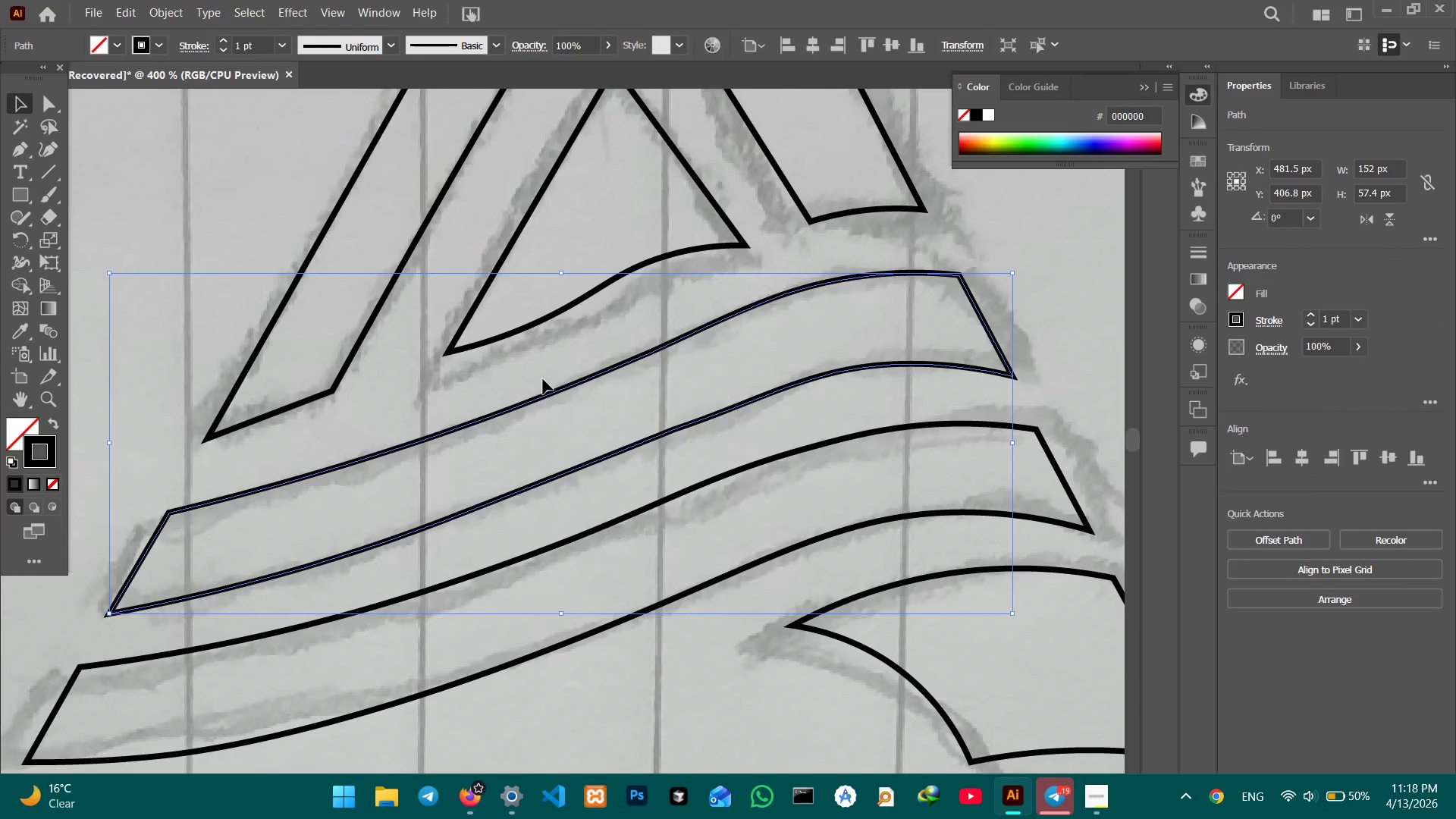 
hold_key(key=Space, duration=0.61)
 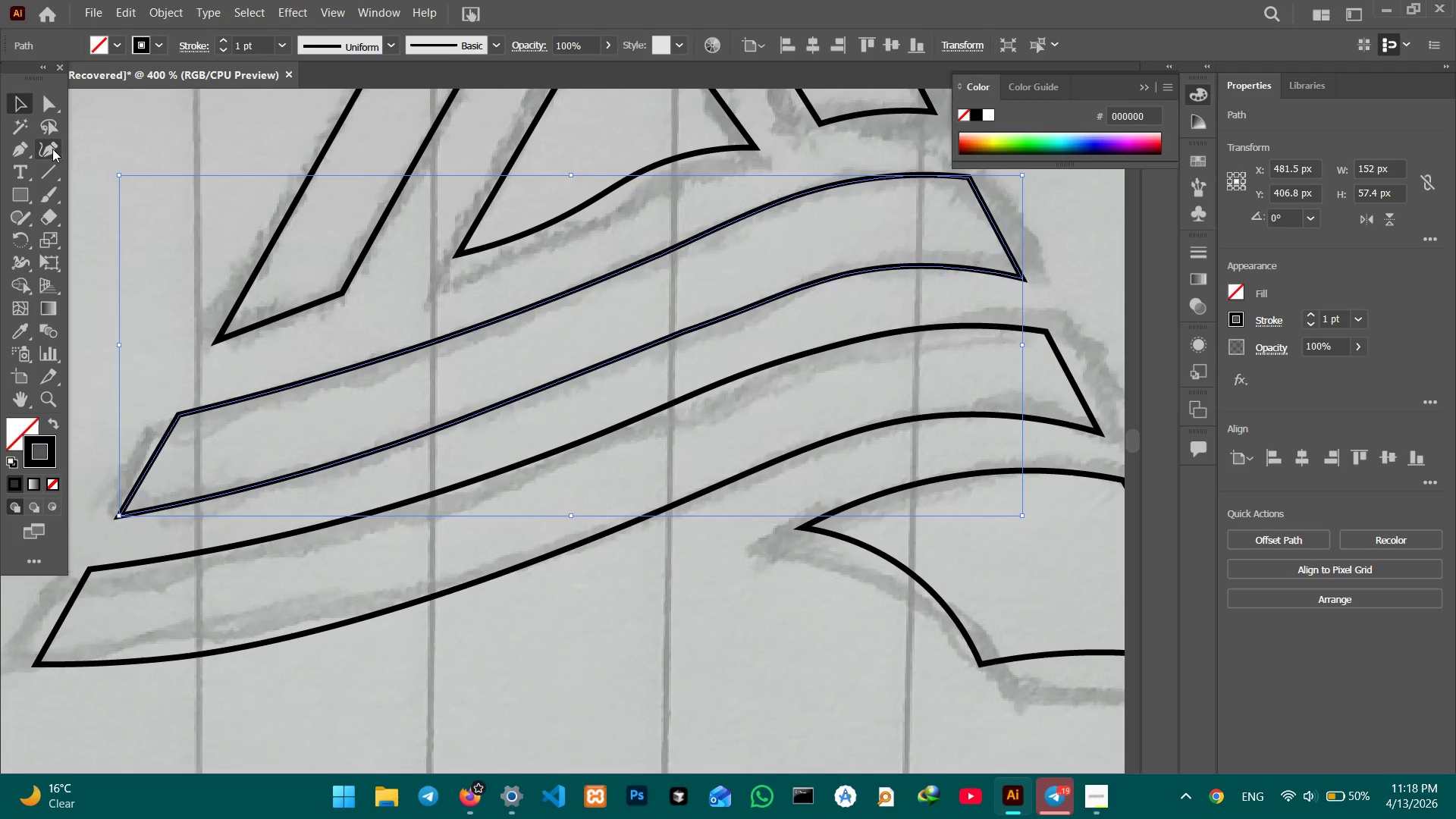 
left_click_drag(start_coordinate=[547, 436], to_coordinate=[557, 338])
 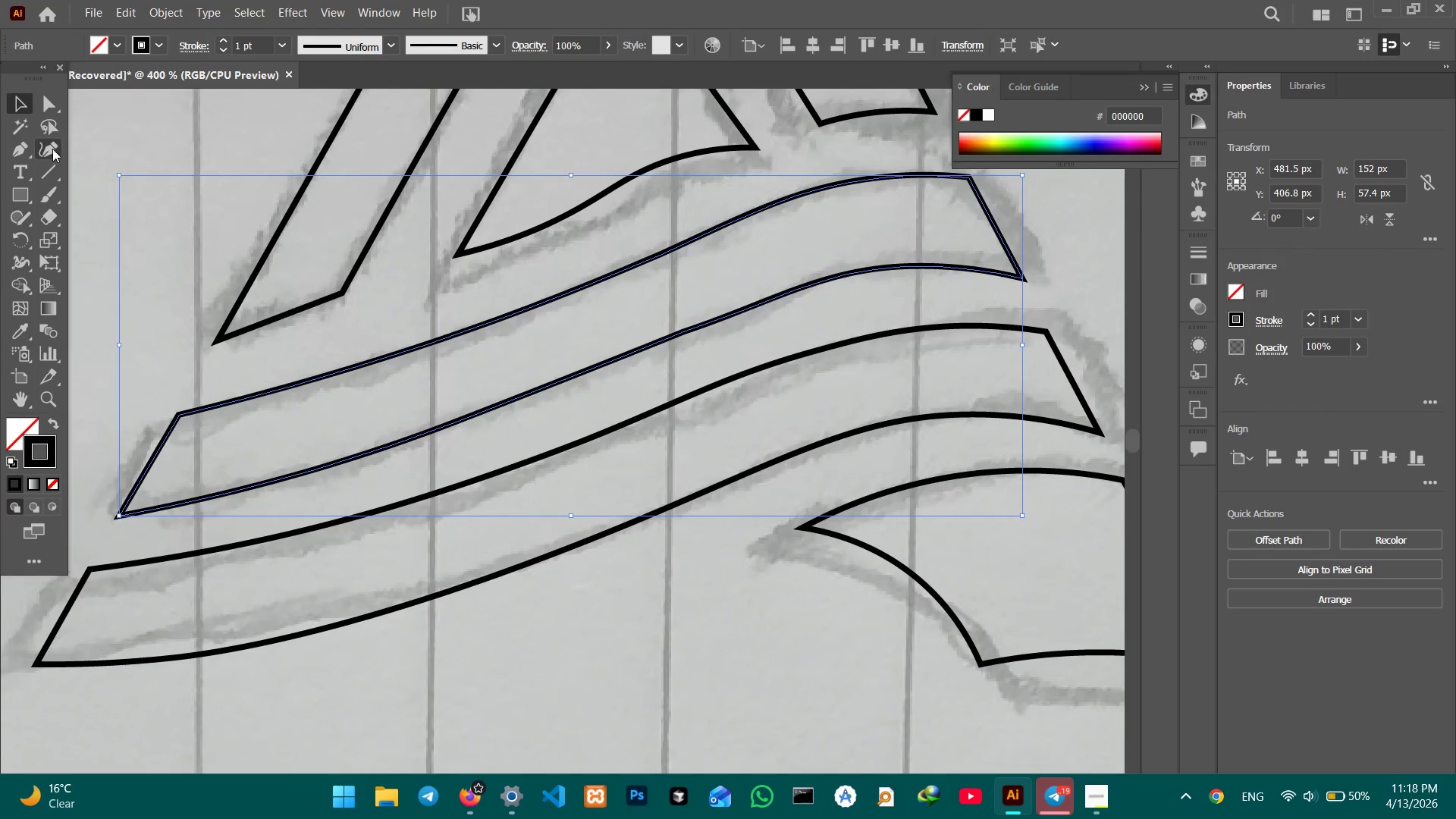 
left_click([52, 149])
 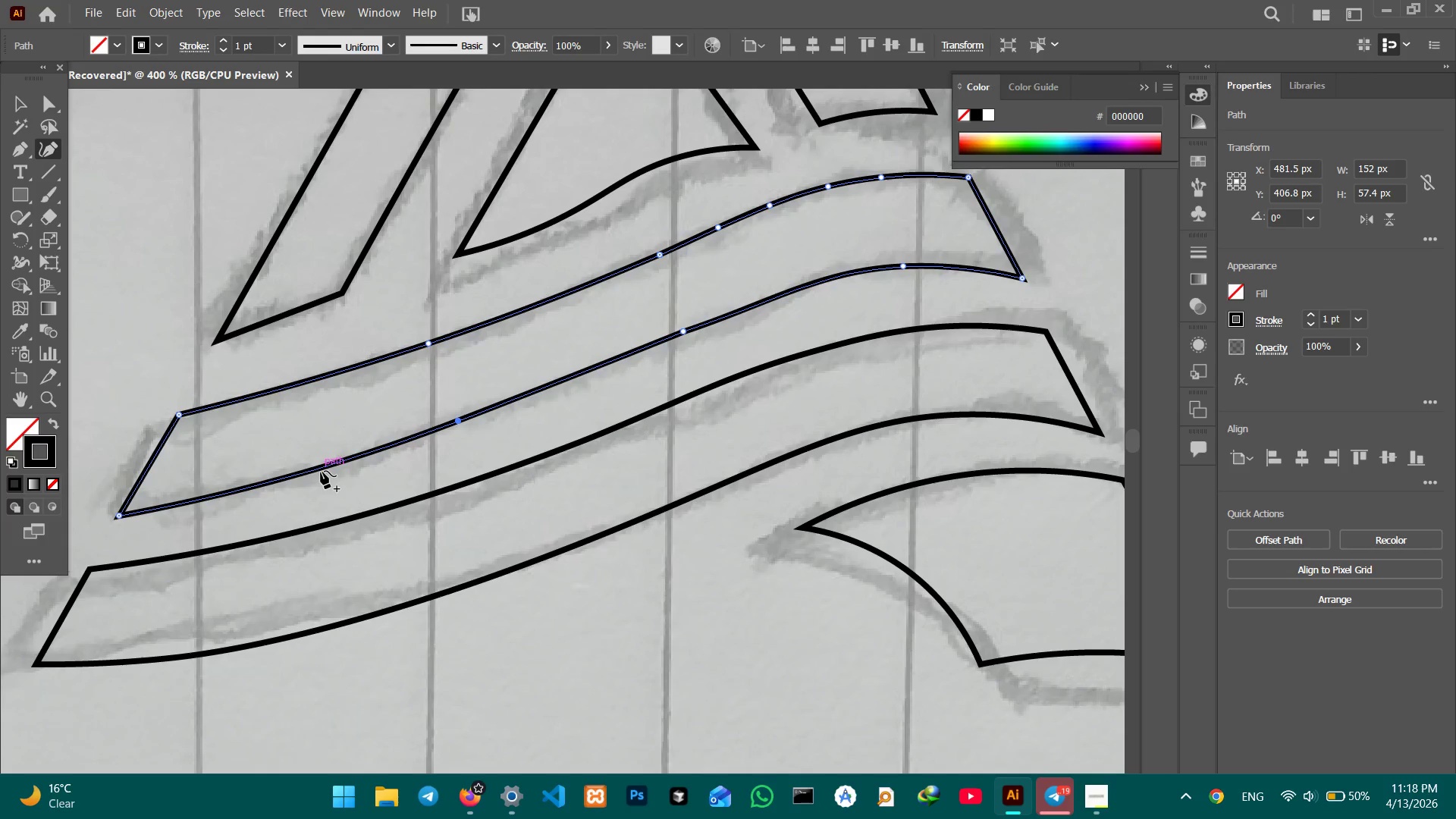 
left_click_drag(start_coordinate=[297, 474], to_coordinate=[297, 482])
 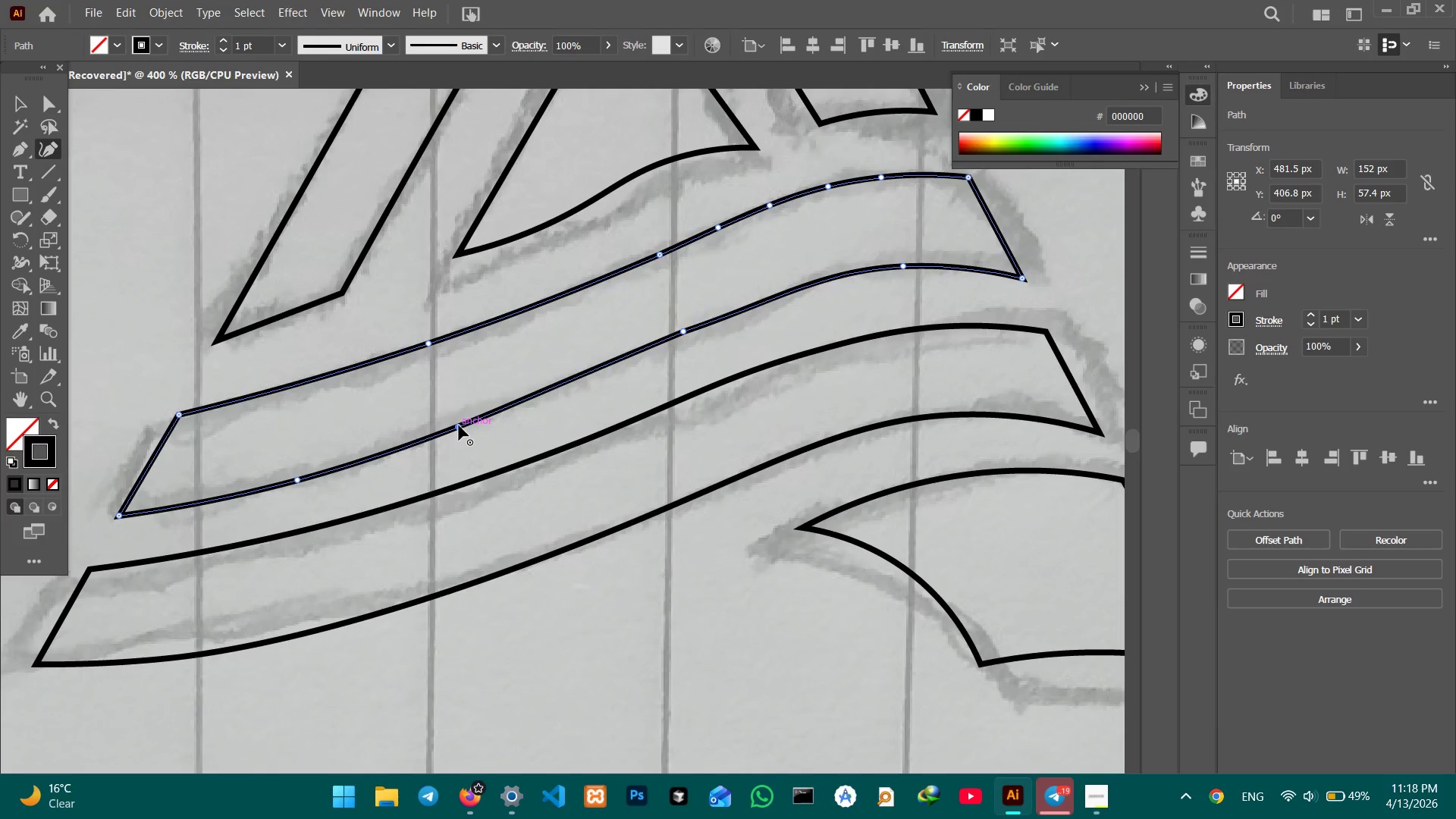 
key(Backspace)
 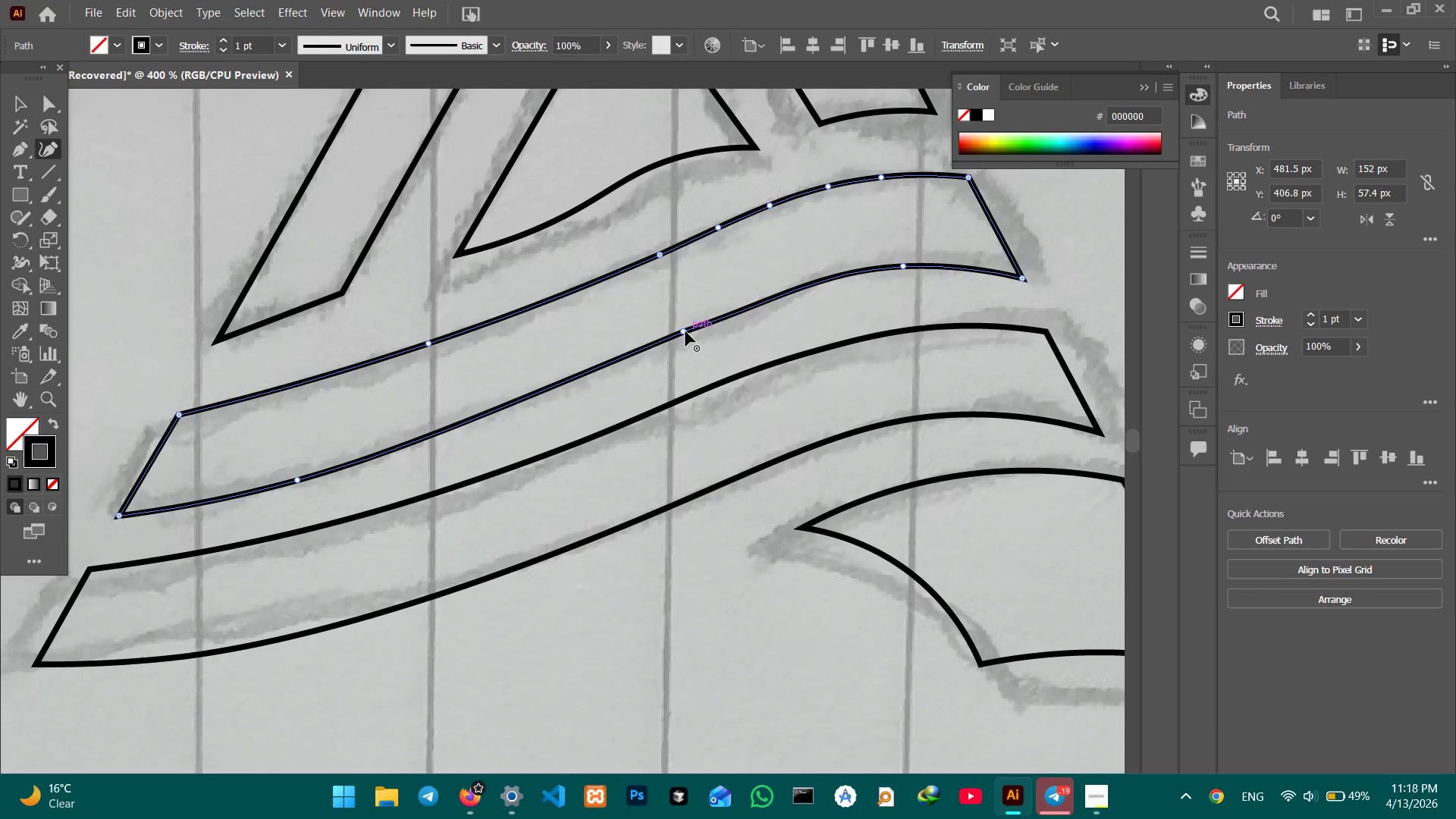 
left_click_drag(start_coordinate=[682, 331], to_coordinate=[681, 339])
 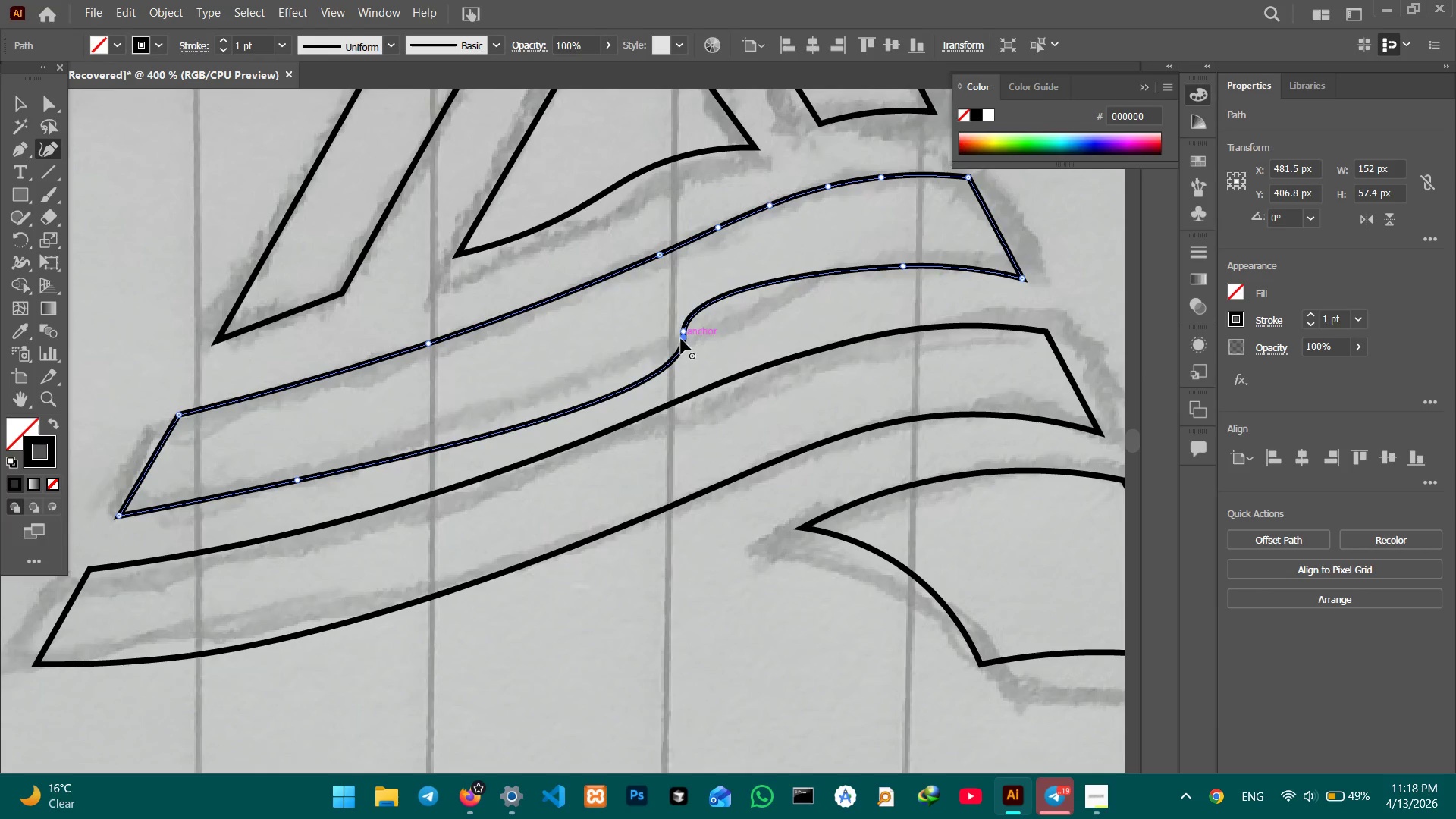 
key(Backspace)
 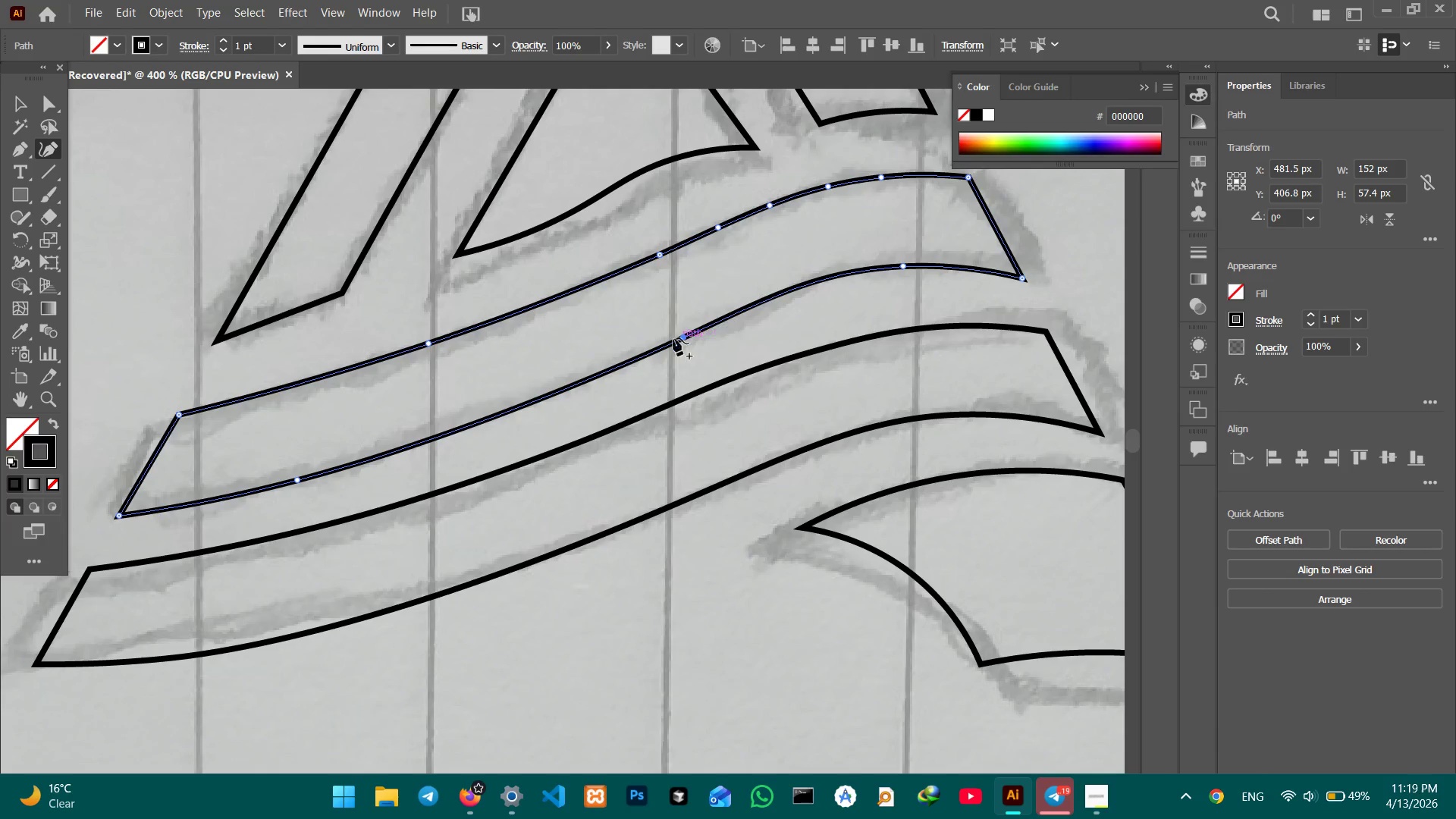 
left_click([660, 252])
 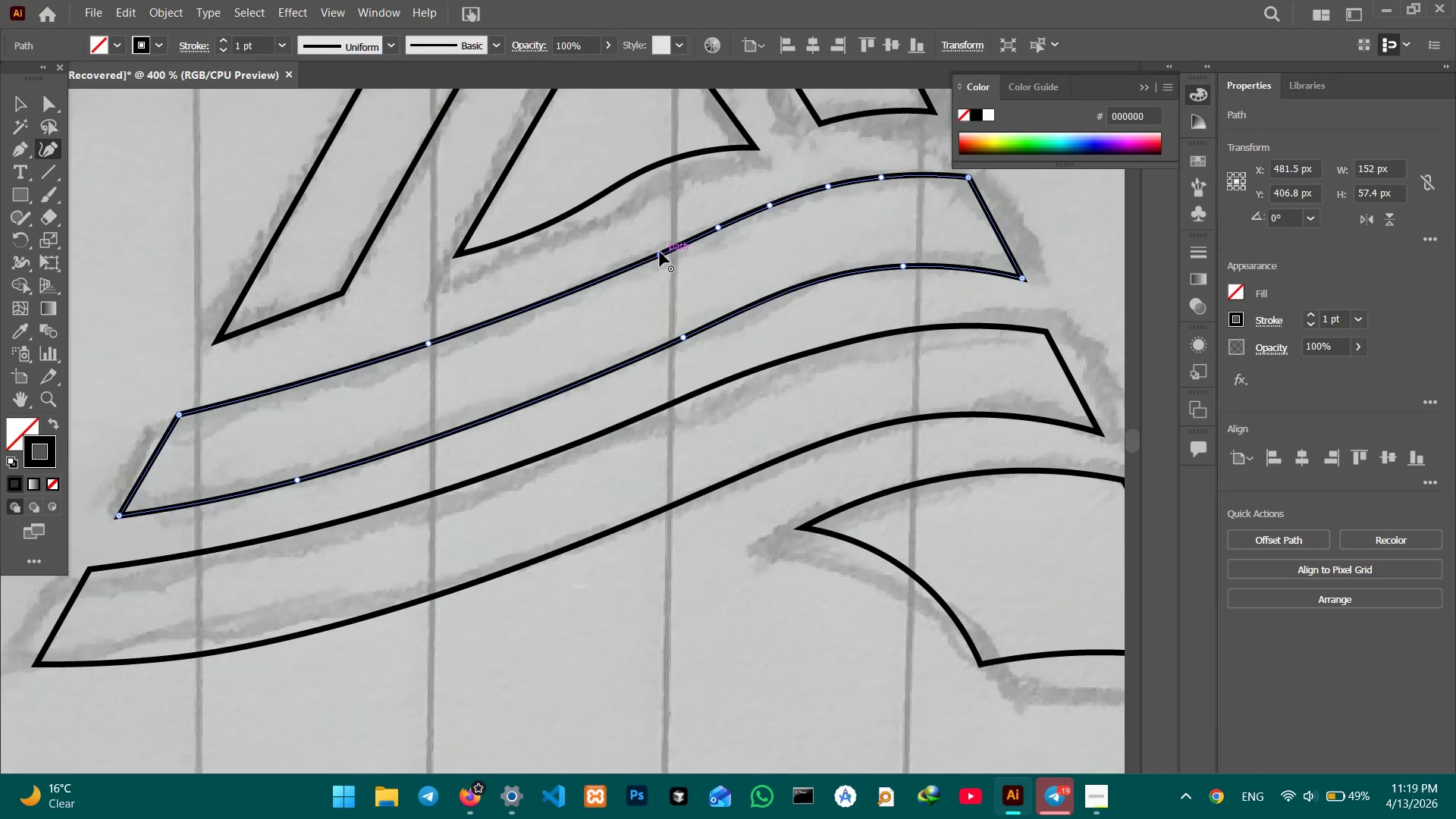 
key(Backspace)
 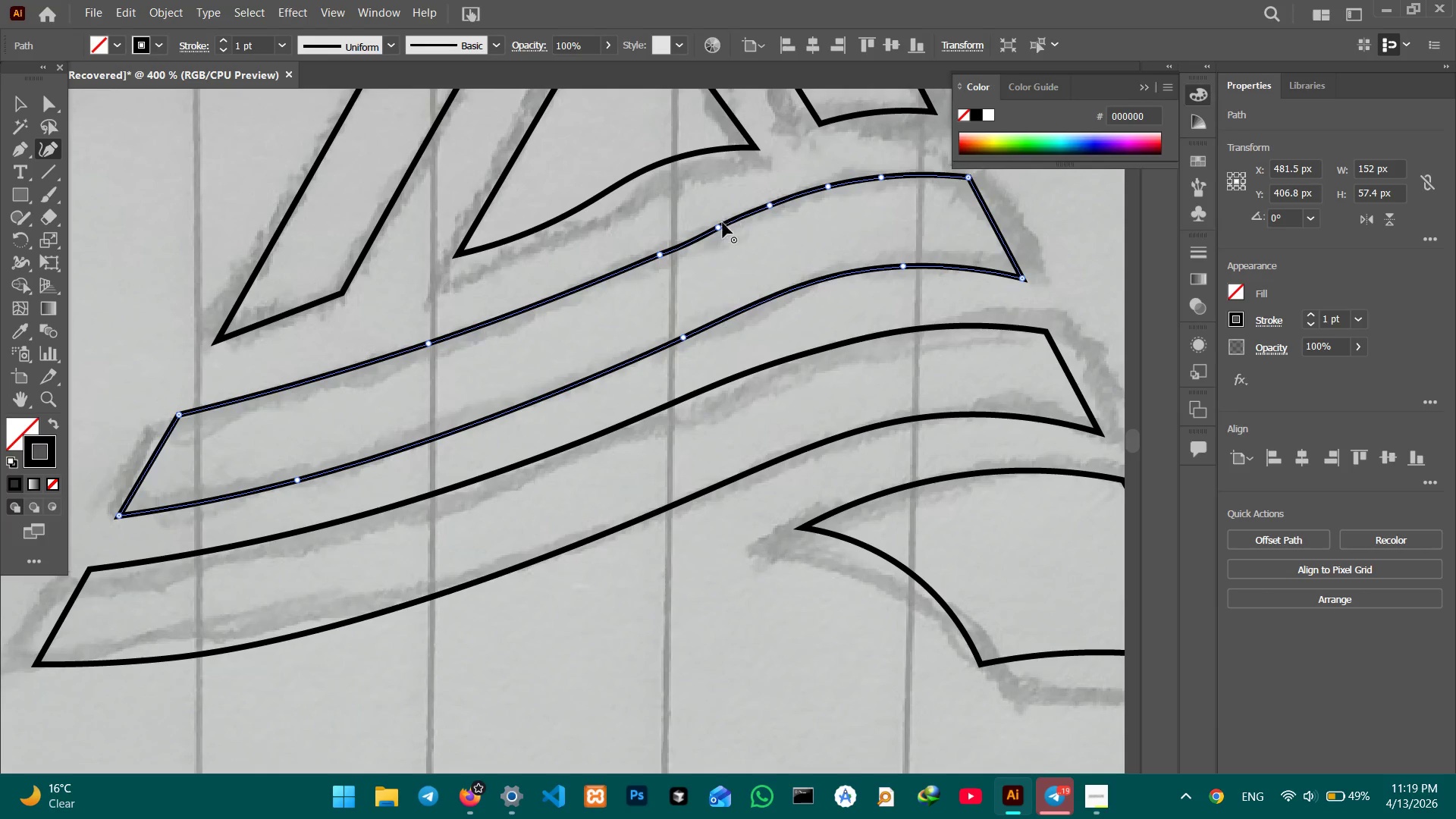 
left_click([720, 224])
 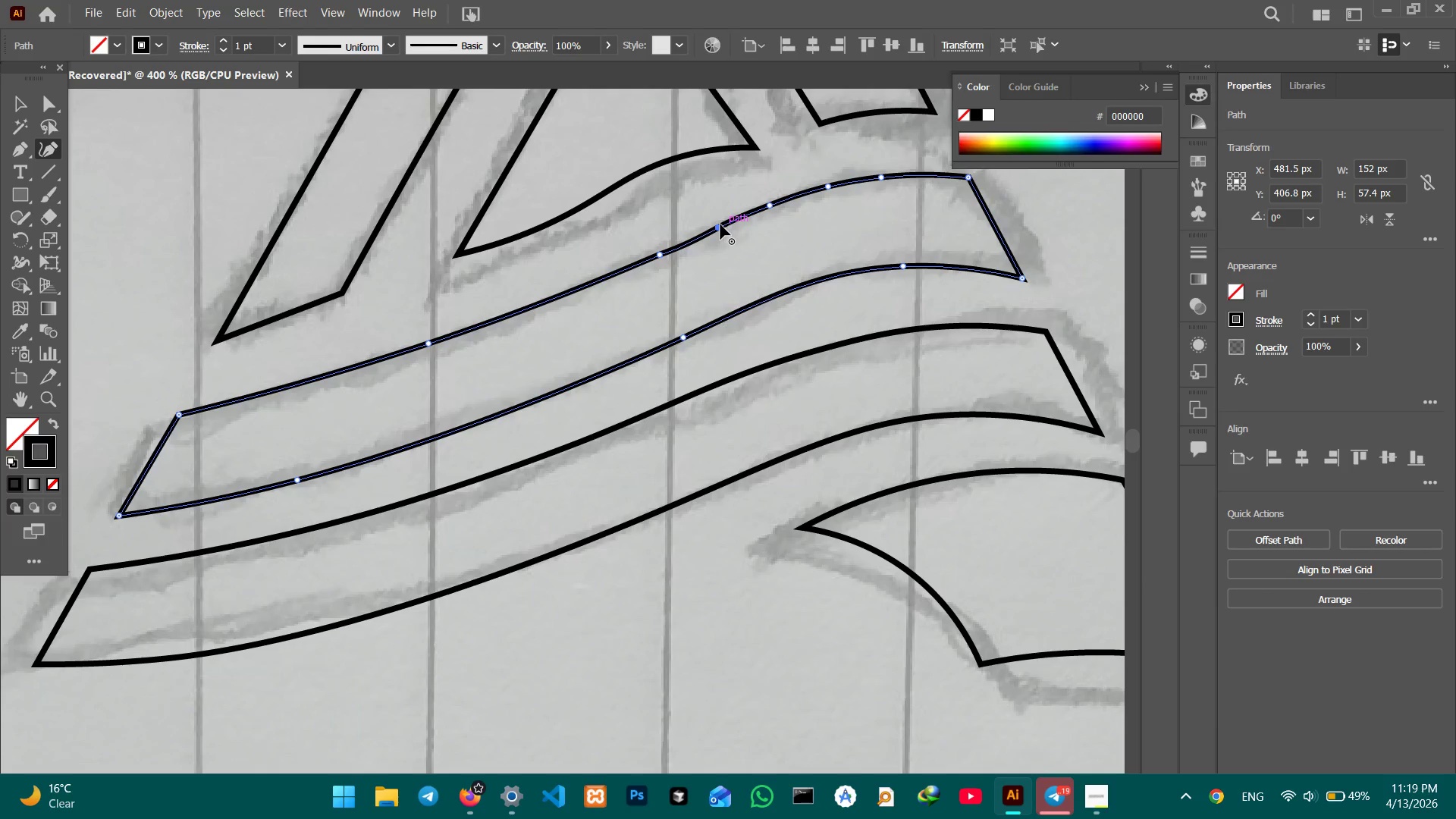 
key(Backspace)
 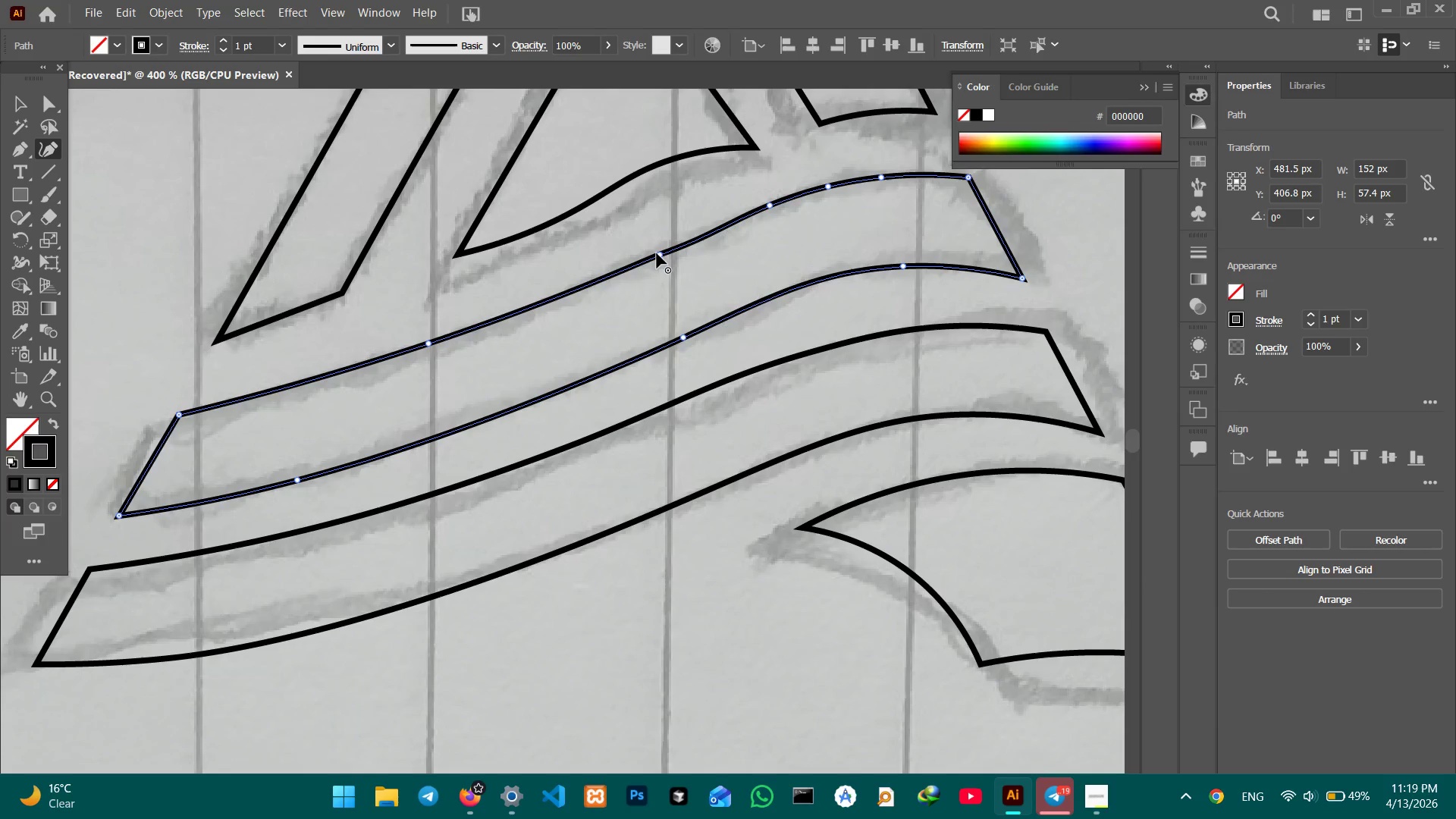 
left_click([659, 254])
 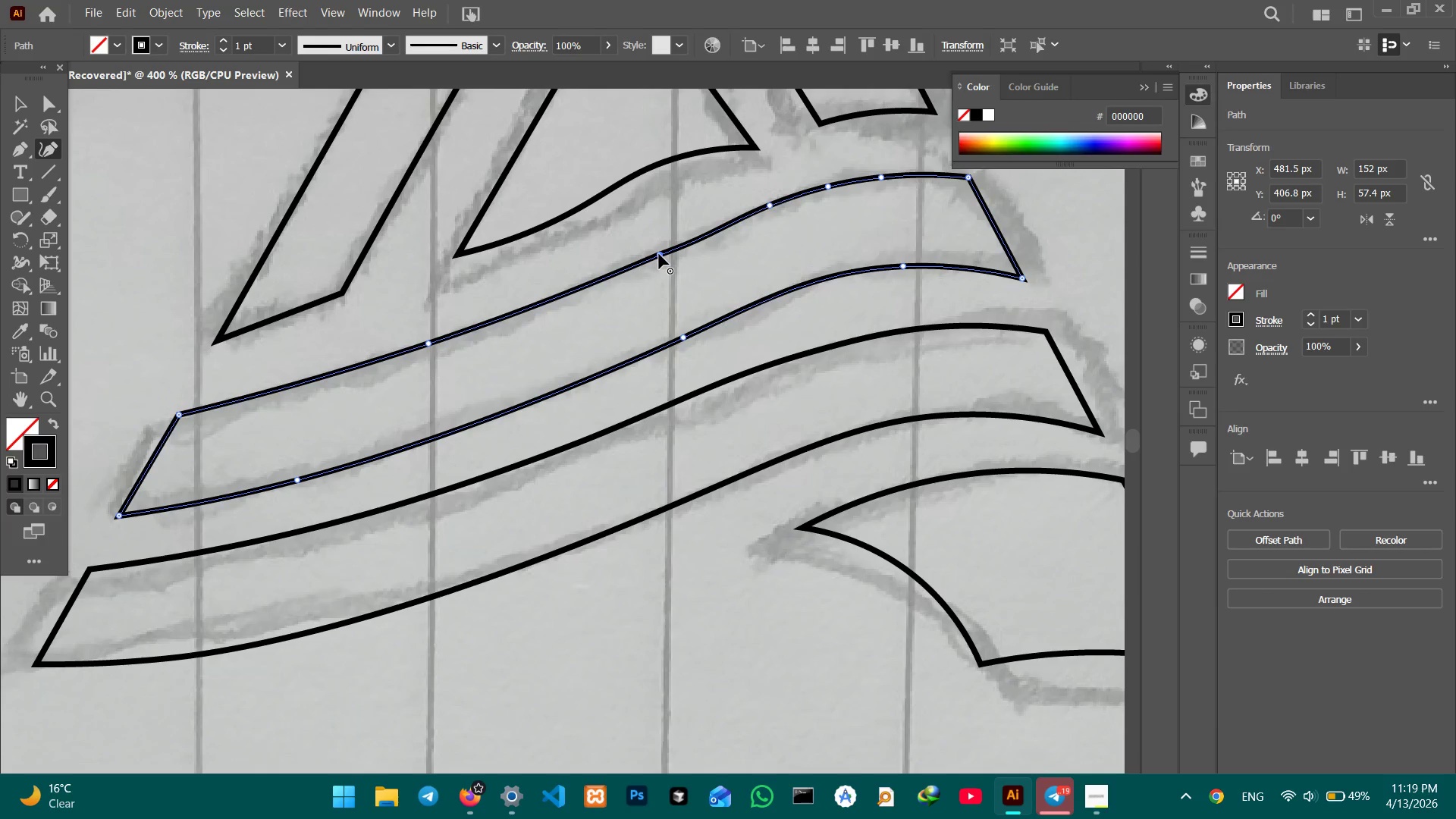 
key(Backspace)
 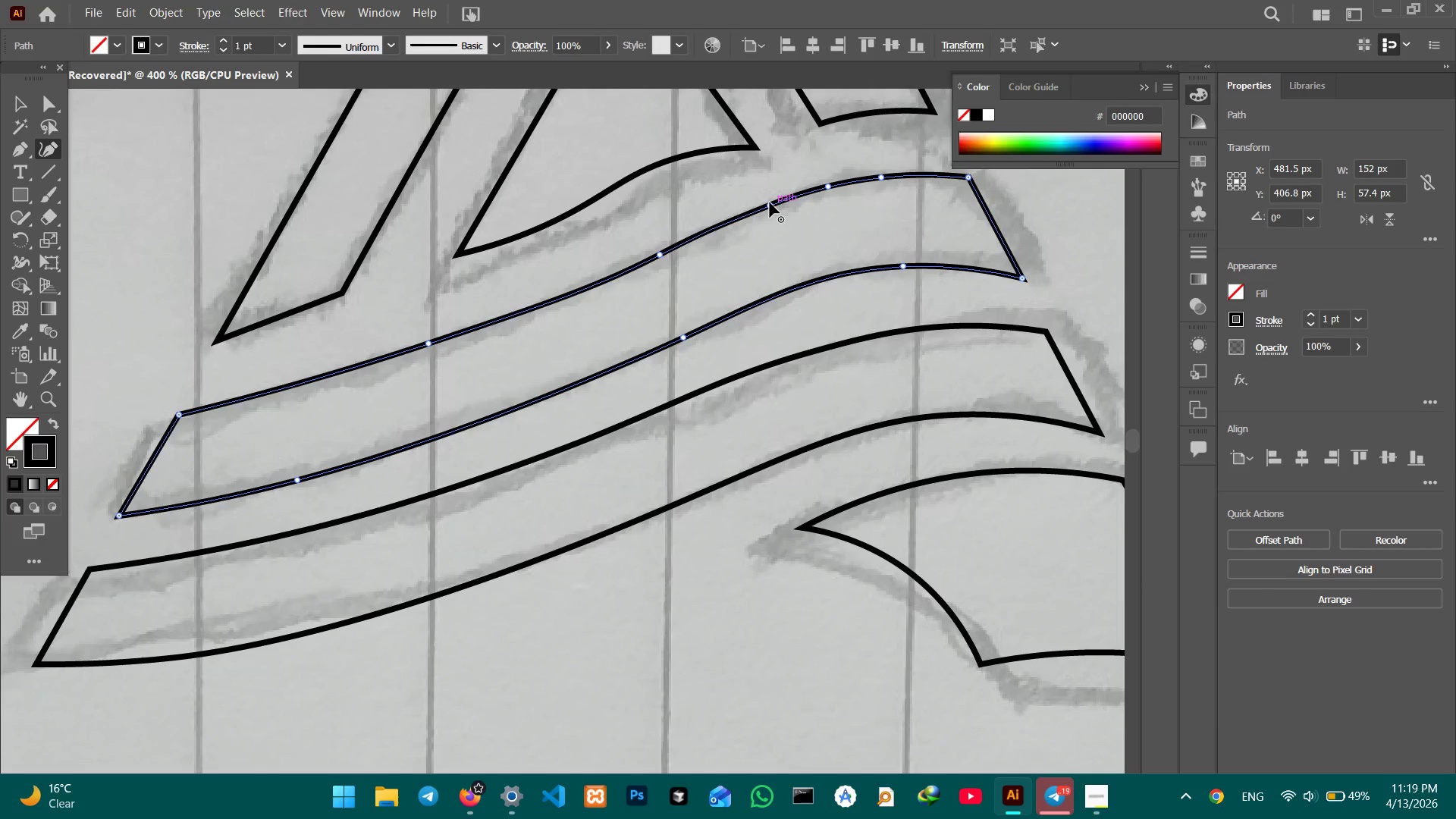 
left_click([769, 203])
 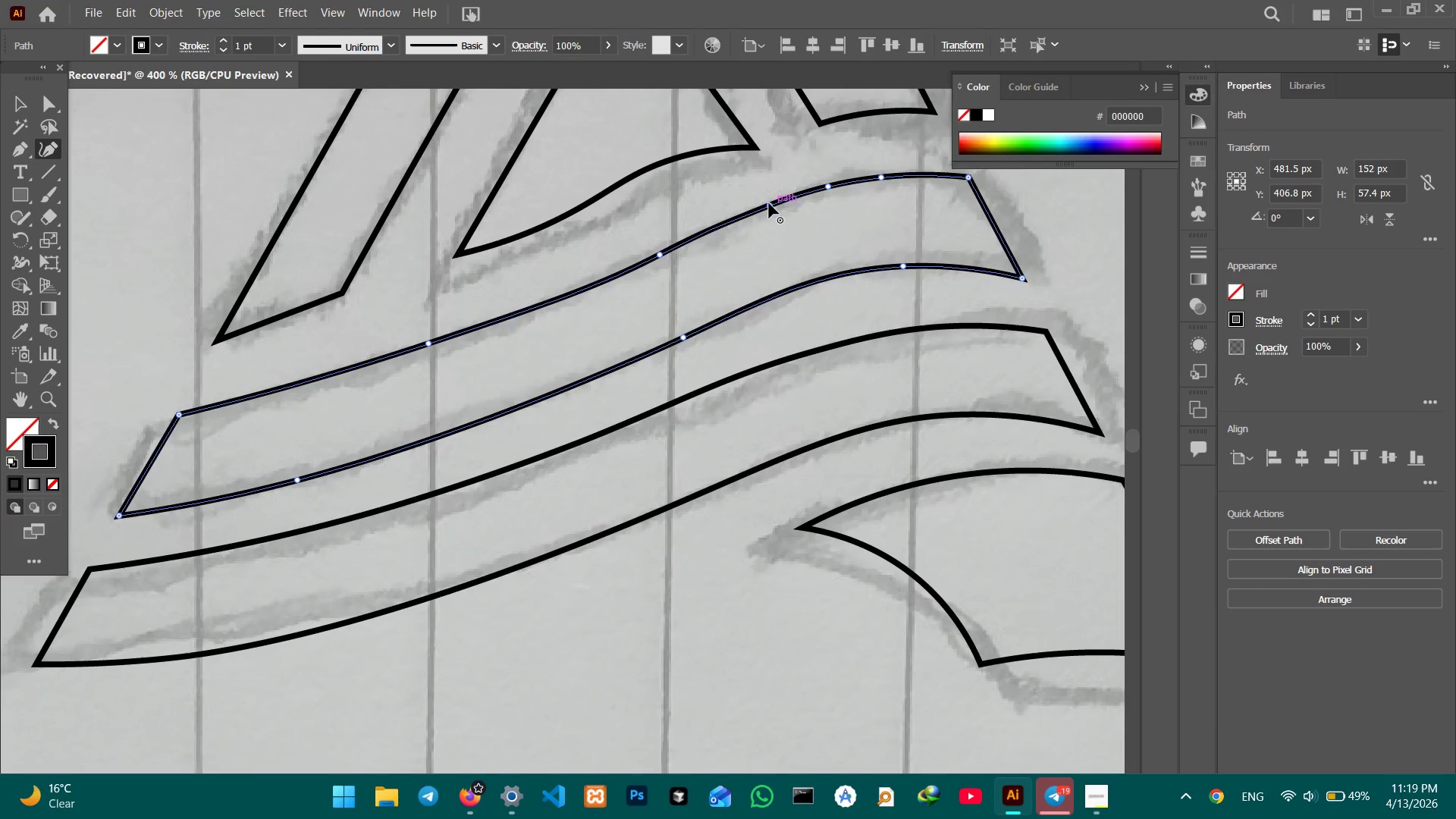 
key(Backspace)
 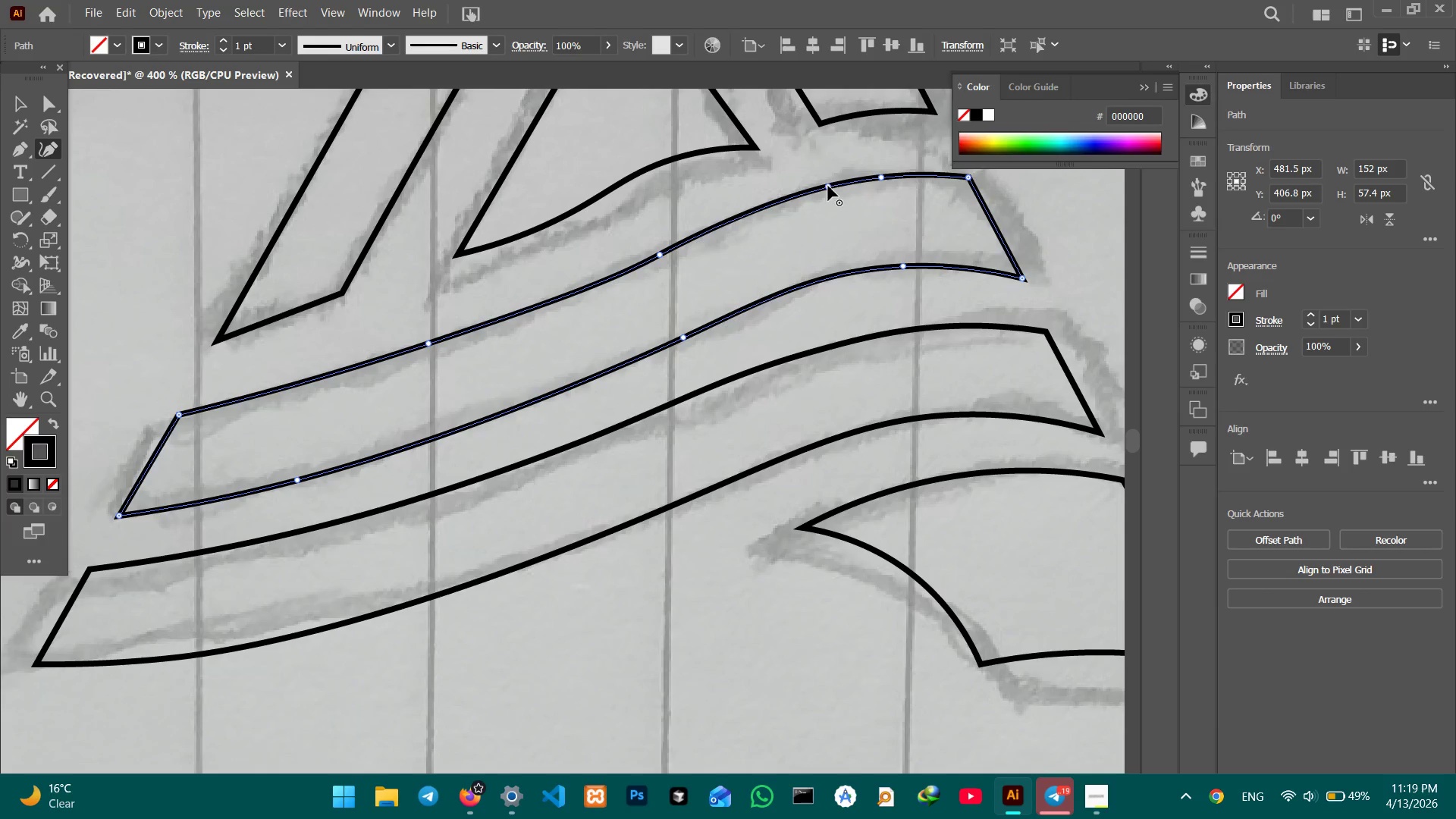 
left_click([828, 186])
 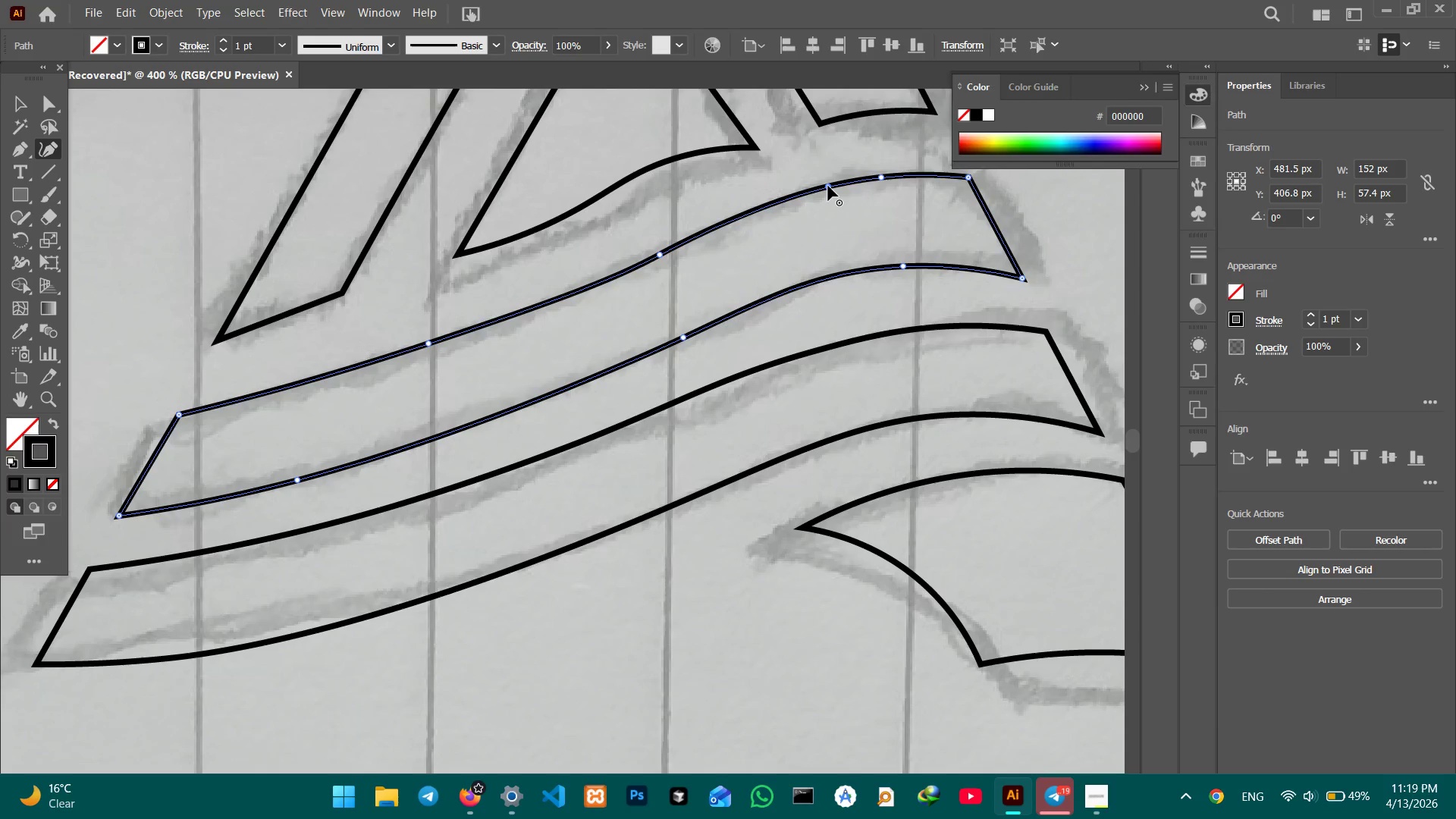 
key(Backspace)
 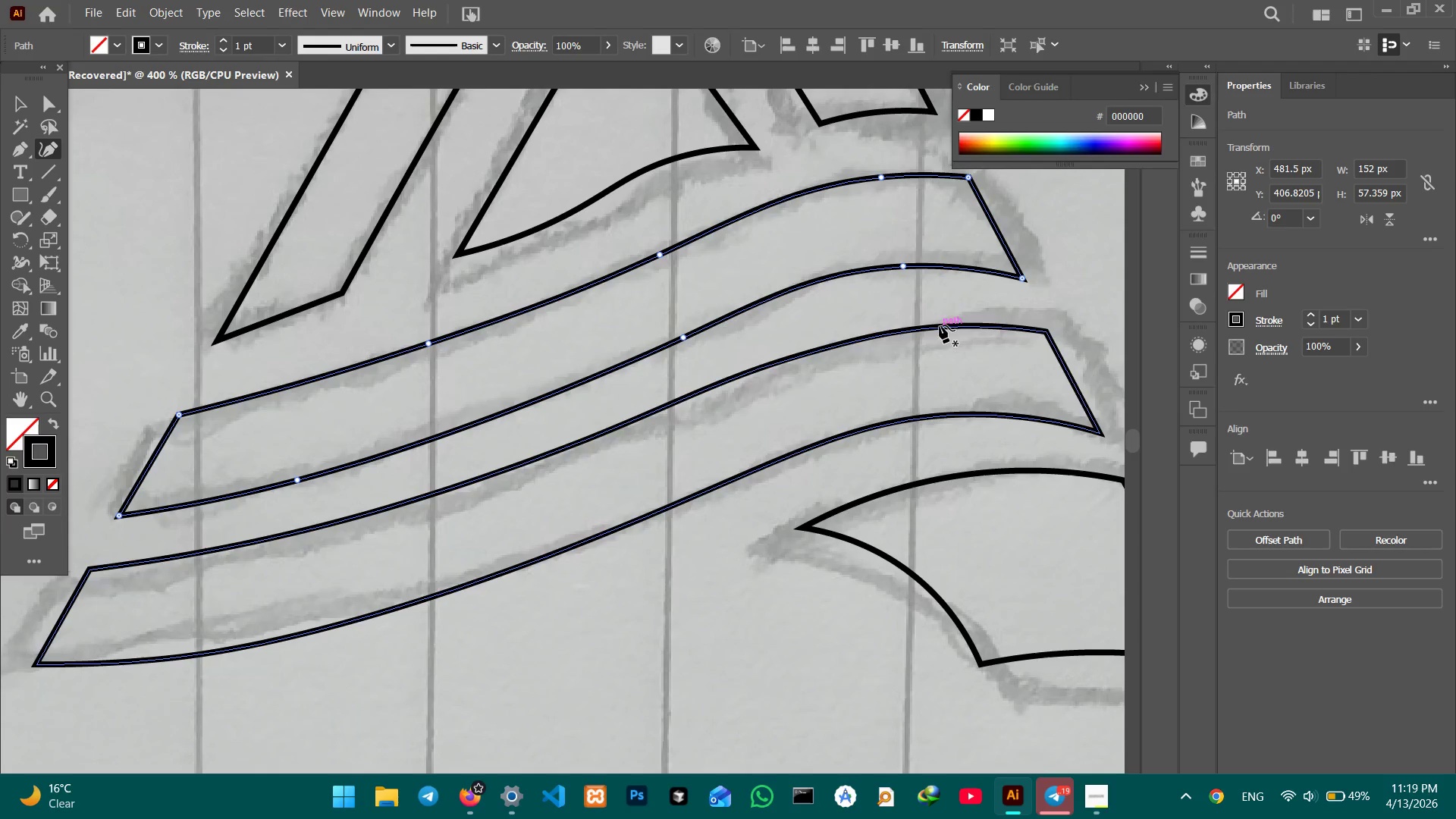 
scroll: coordinate [917, 289], scroll_direction: up, amount: 7.0
 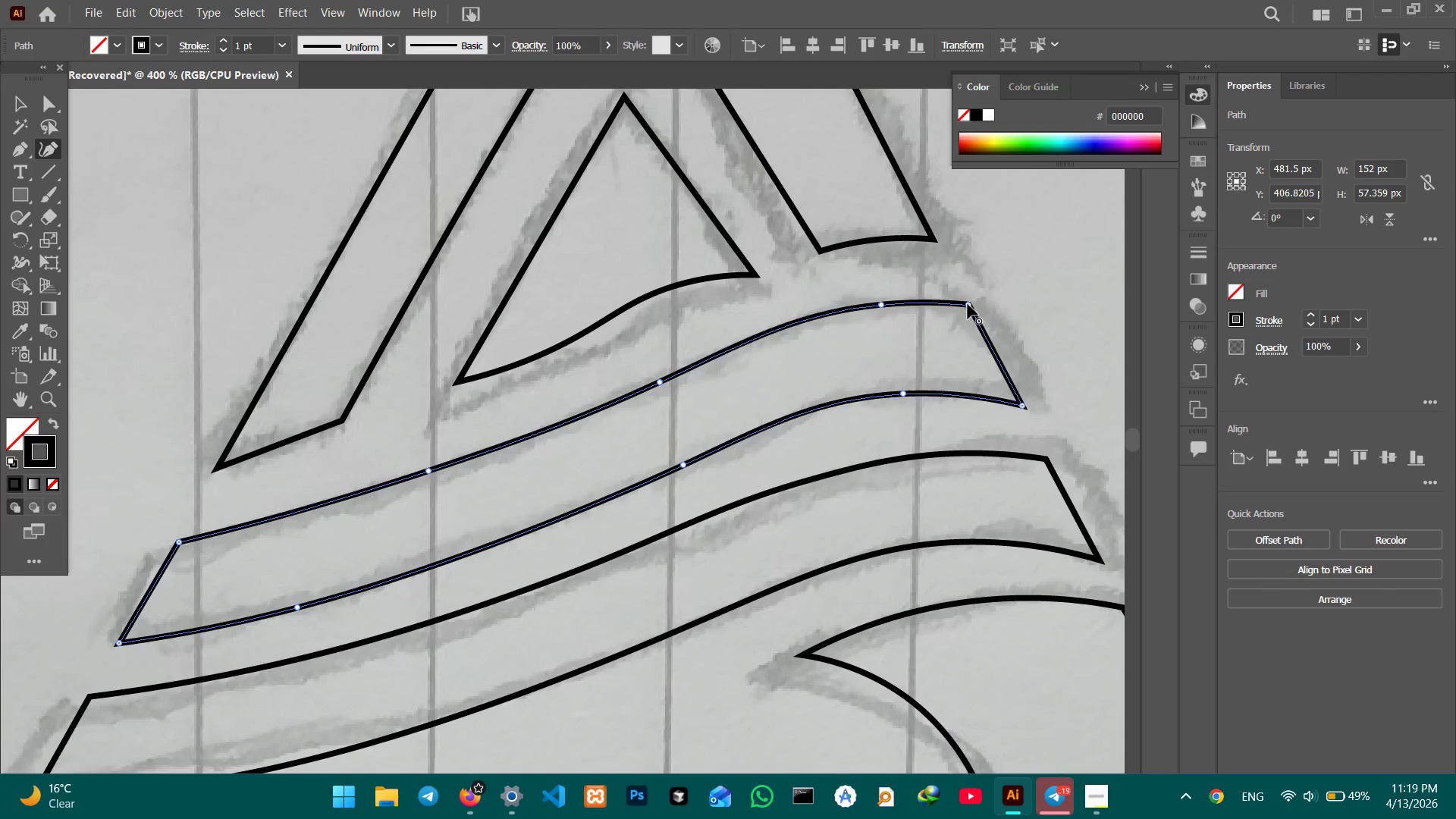 
left_click_drag(start_coordinate=[968, 304], to_coordinate=[969, 308])
 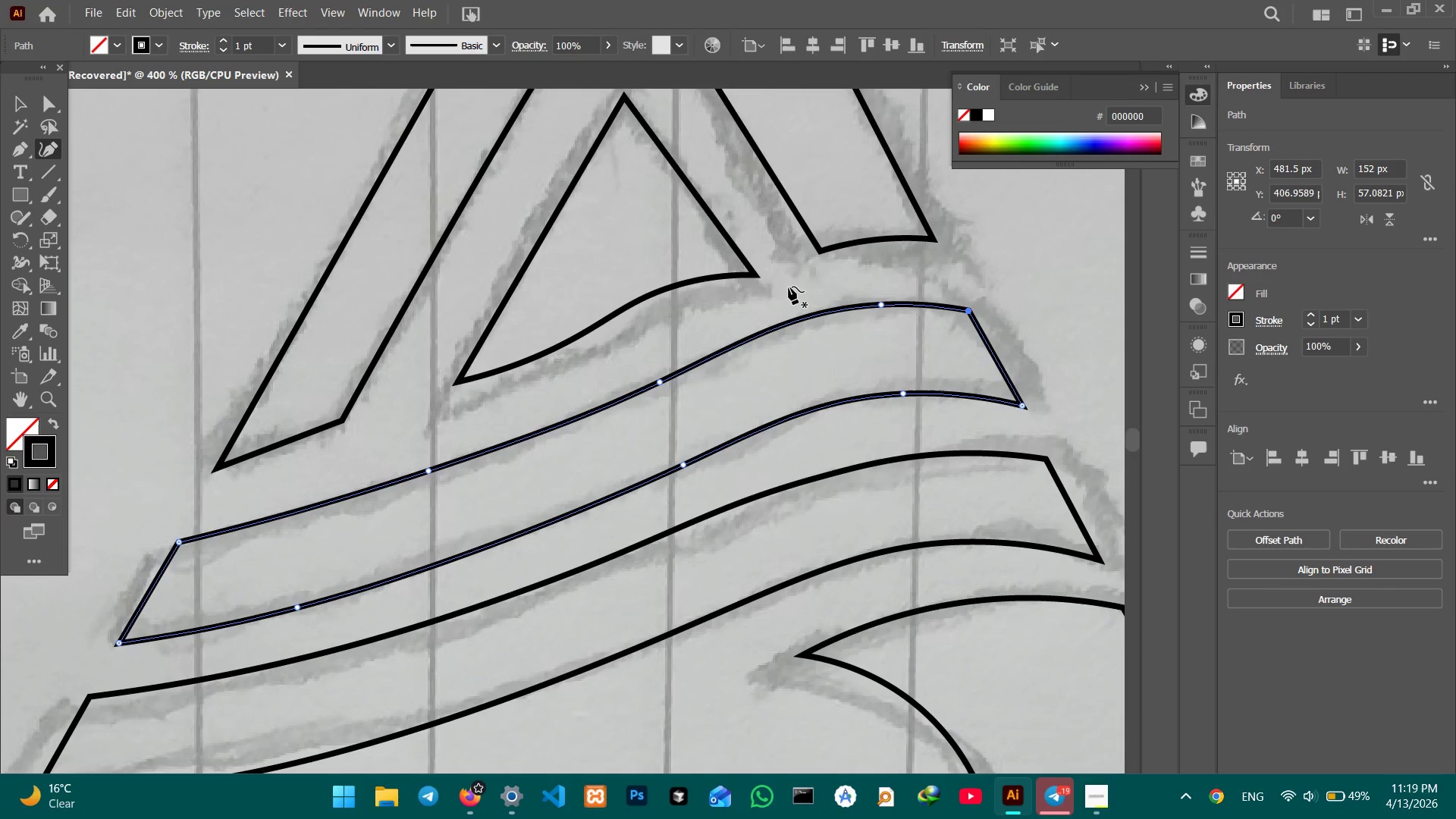 
left_click([939, 234])
 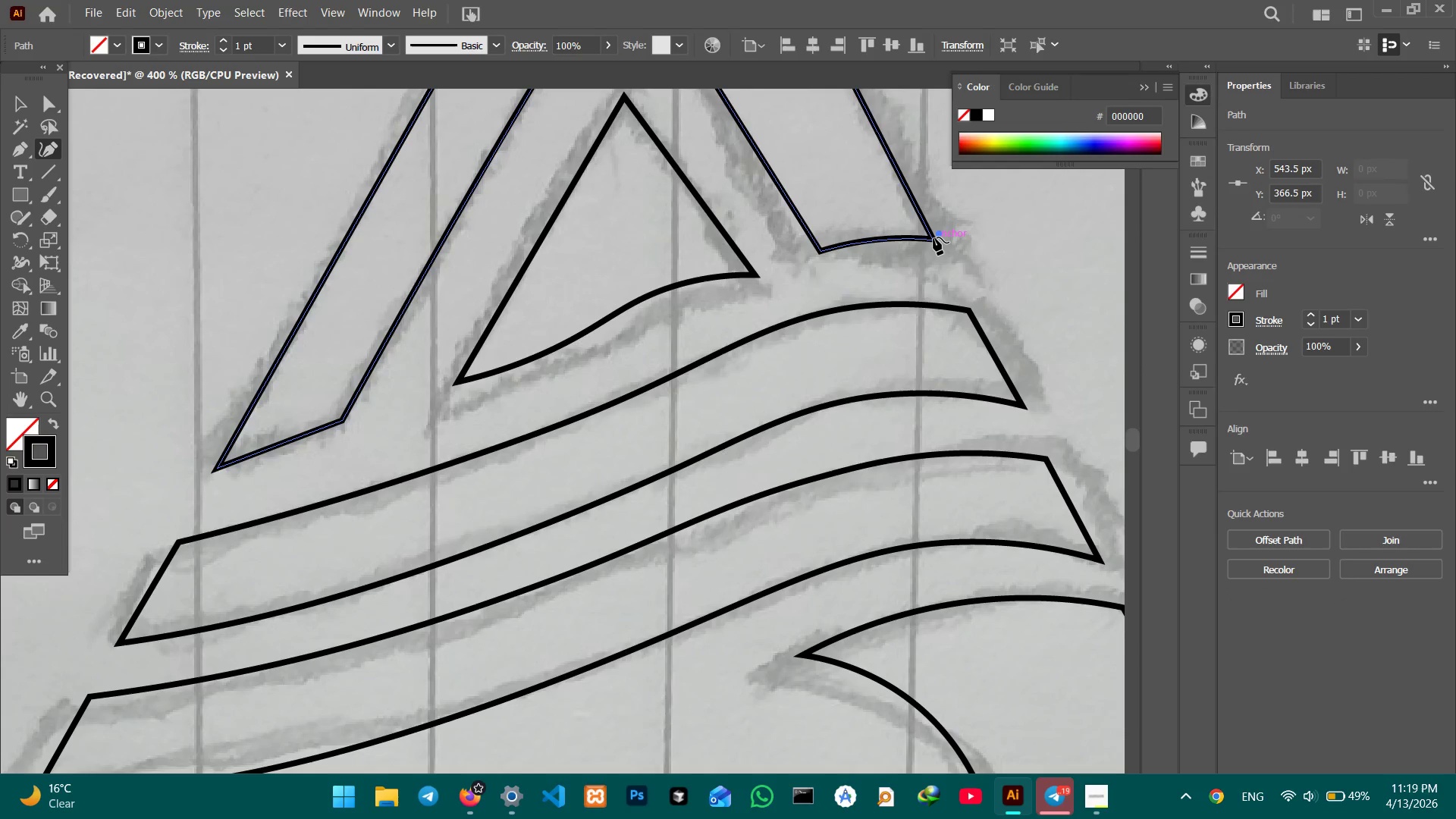 
key(Backspace)
 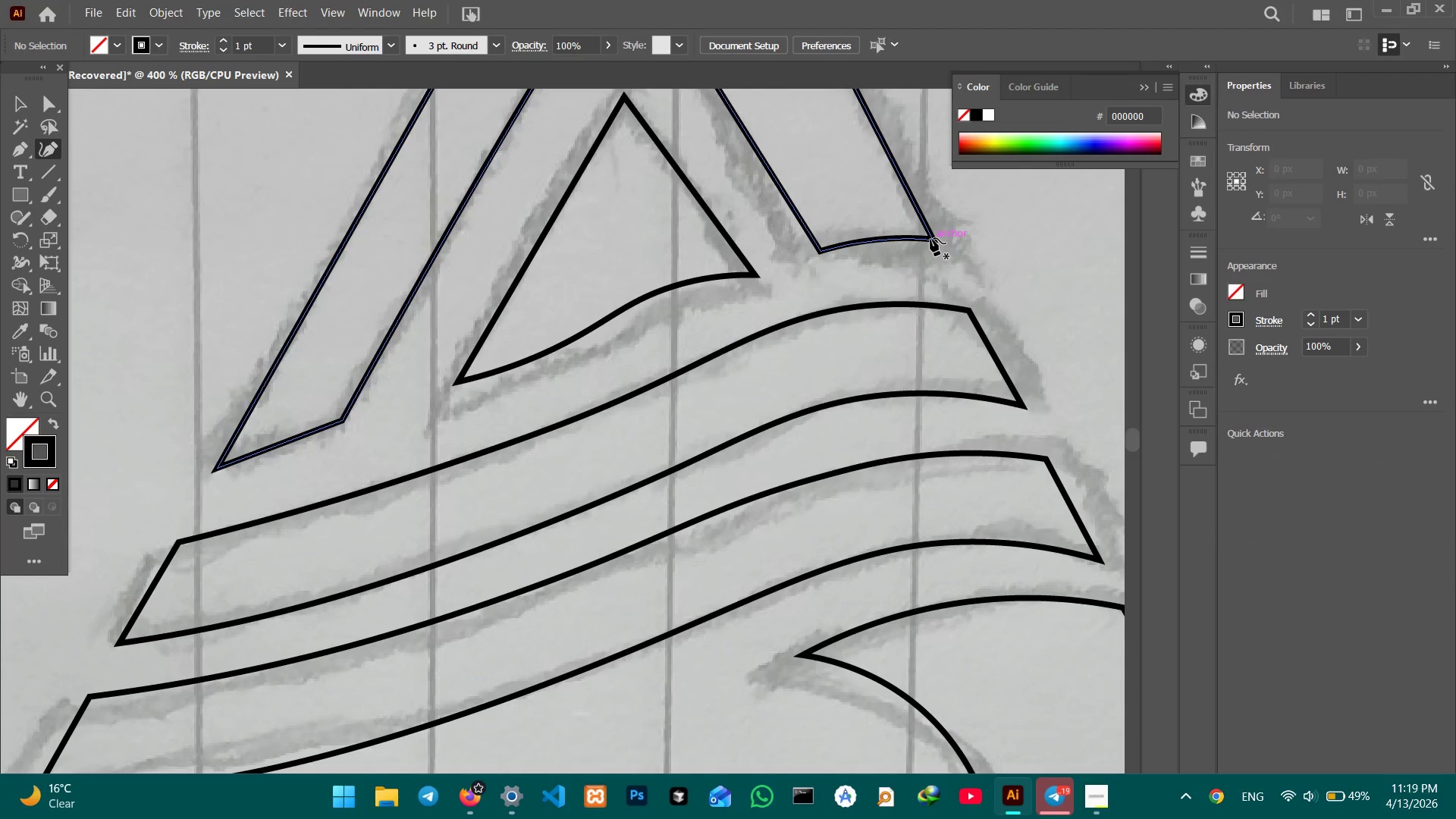 
left_click([930, 238])
 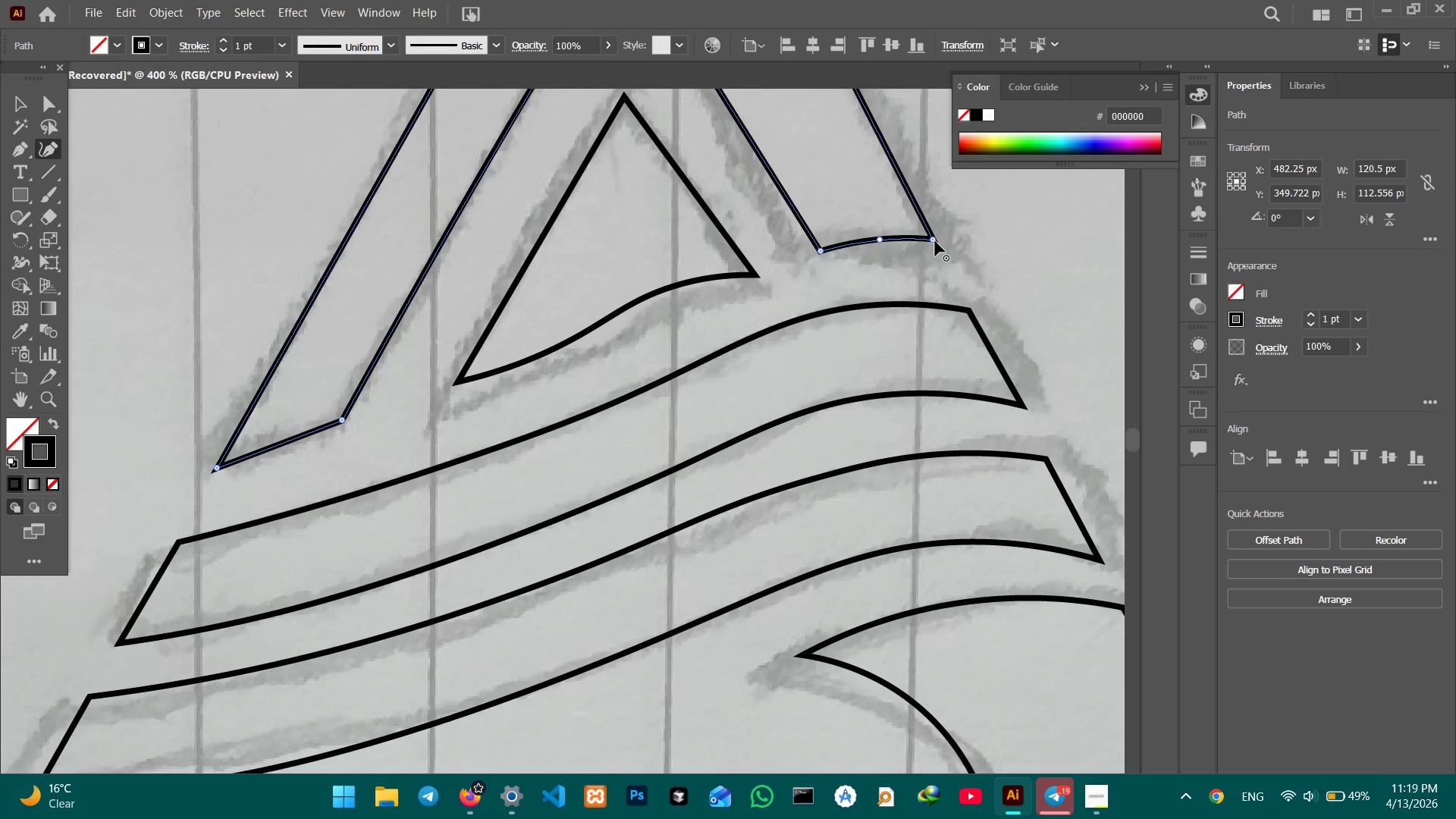 
left_click_drag(start_coordinate=[935, 241], to_coordinate=[939, 245])
 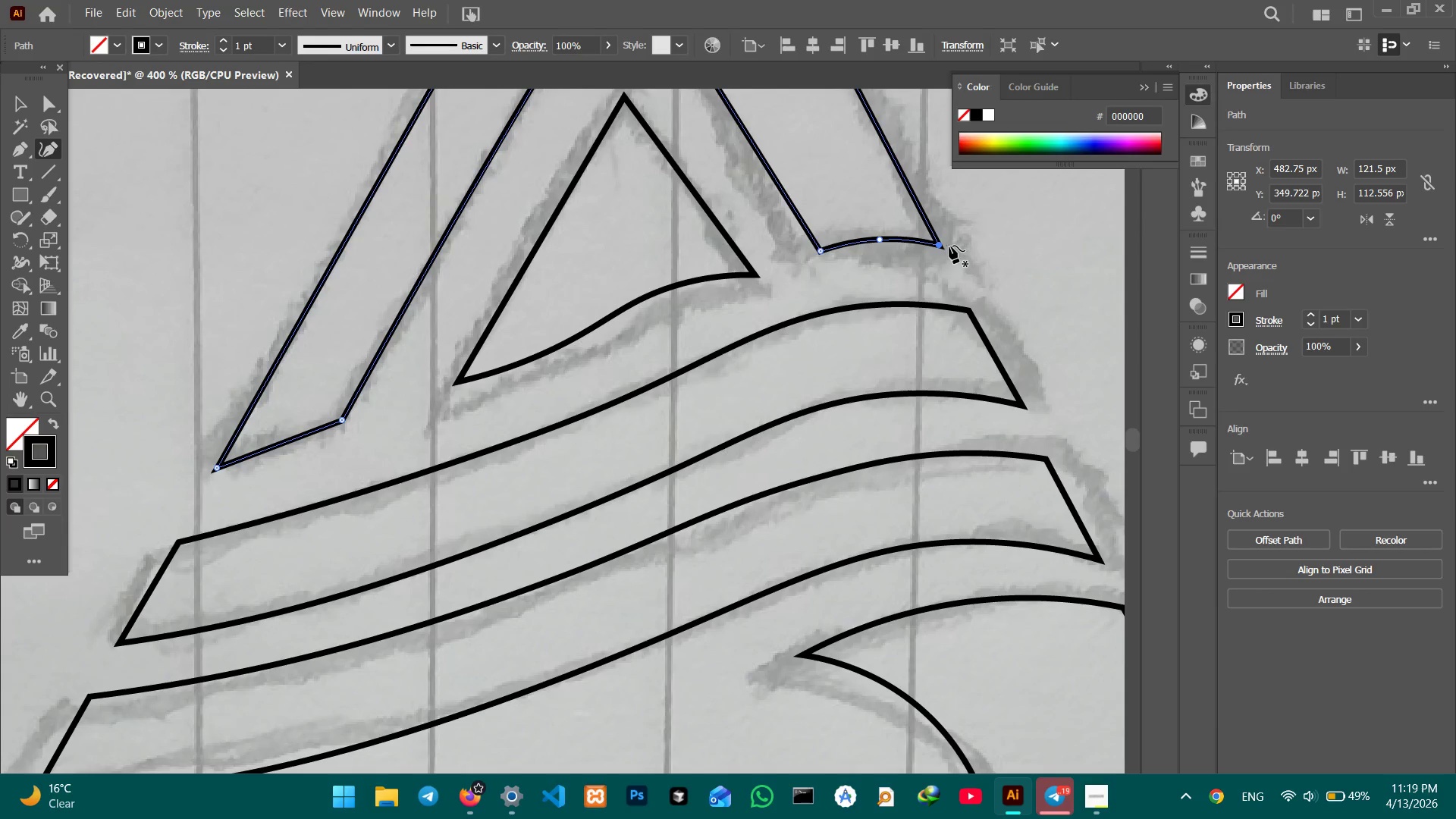 
left_click_drag(start_coordinate=[941, 245], to_coordinate=[936, 242])
 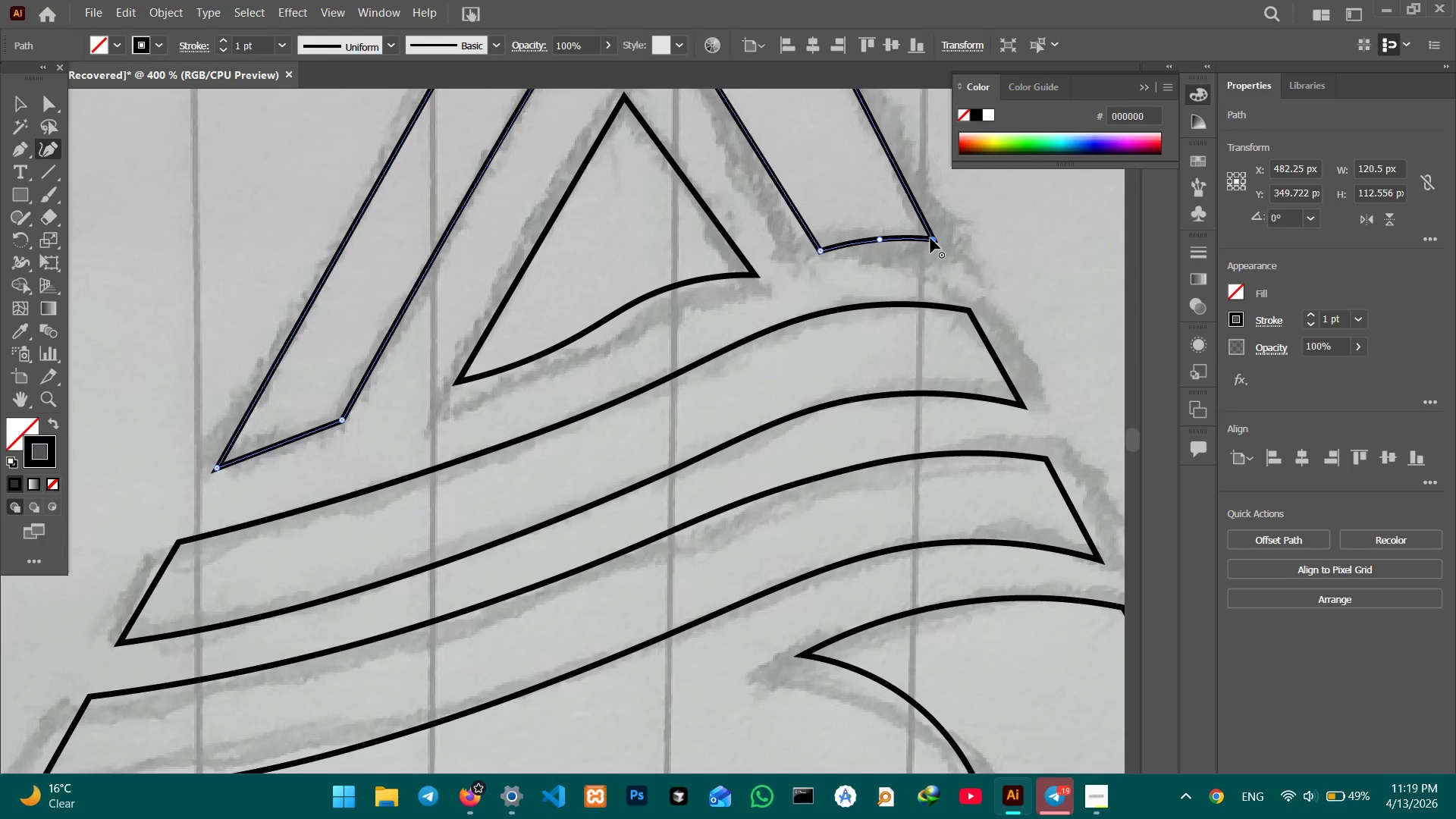 
left_click_drag(start_coordinate=[930, 238], to_coordinate=[934, 243])
 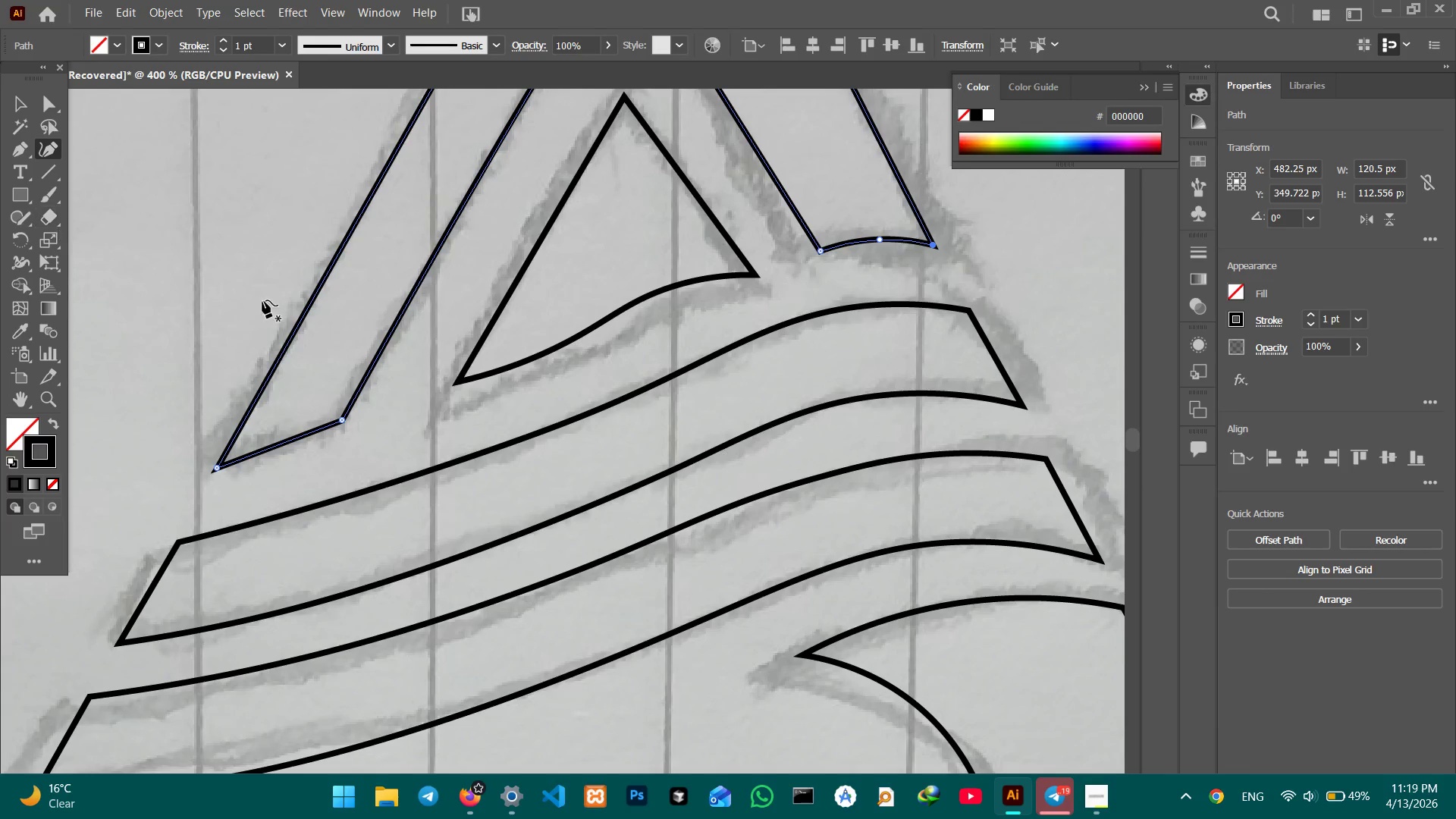 
hold_key(key=Space, duration=1.51)
 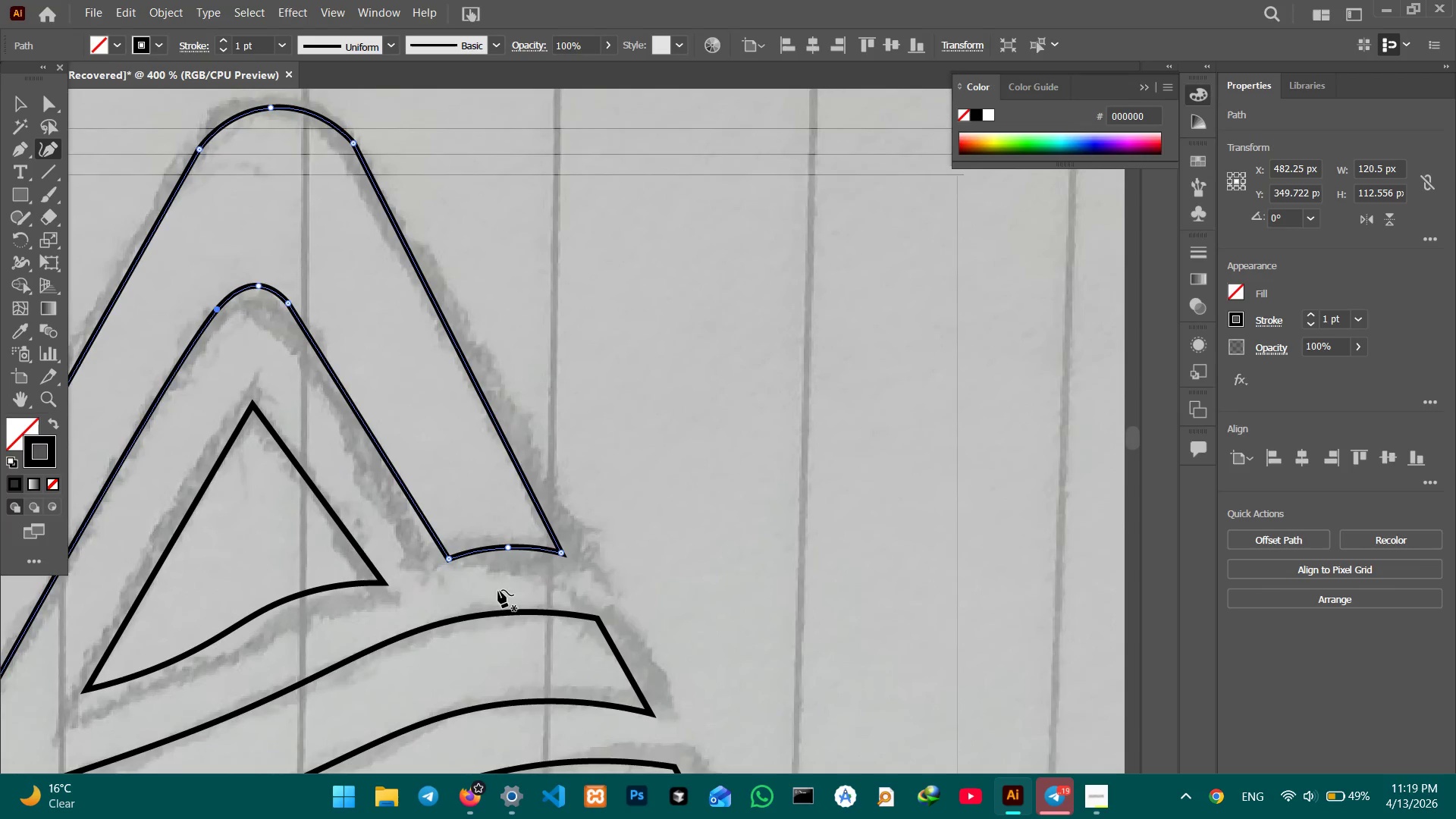 
left_click_drag(start_coordinate=[596, 338], to_coordinate=[224, 646])
 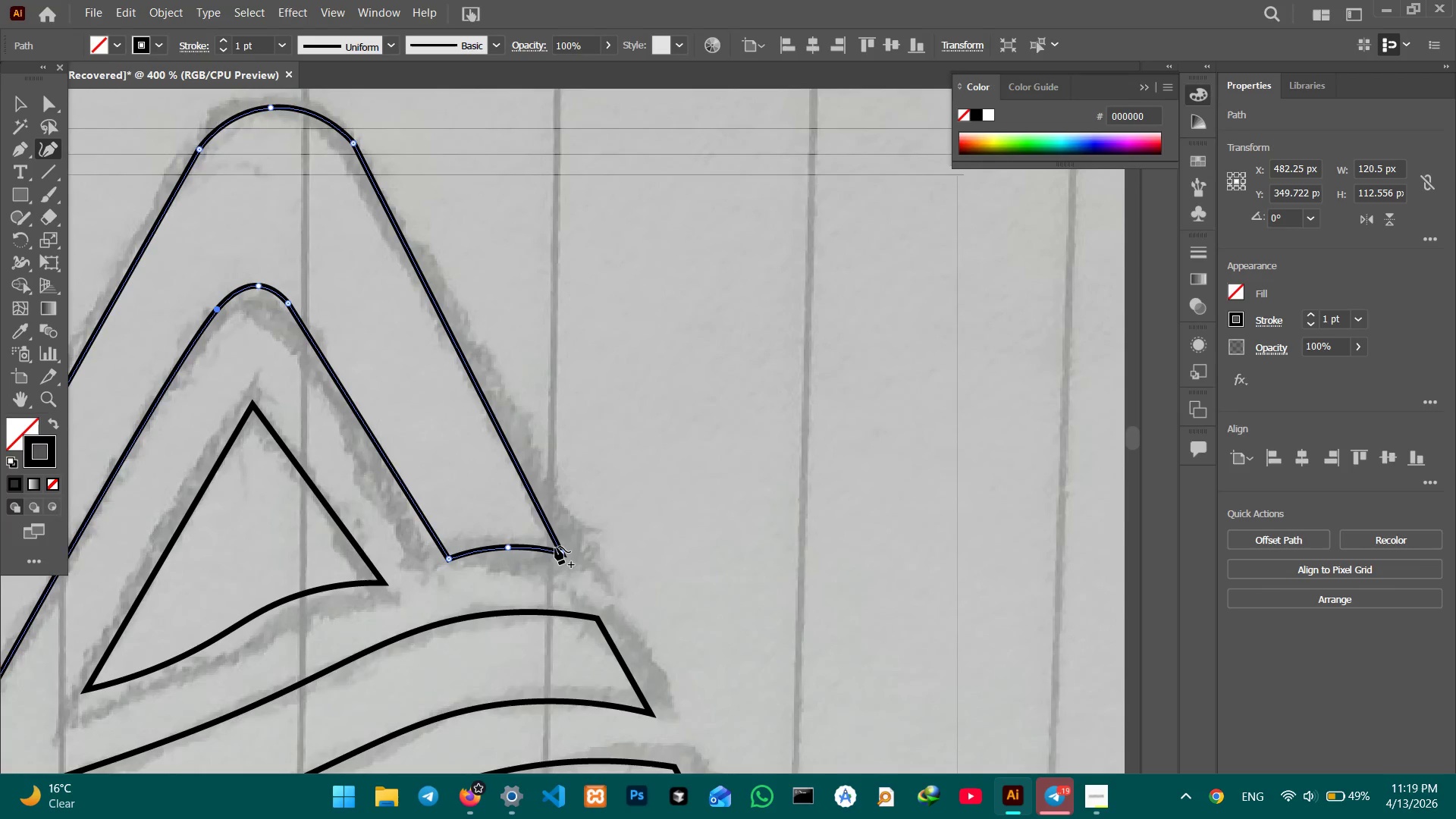 
hold_key(key=Space, duration=0.41)
 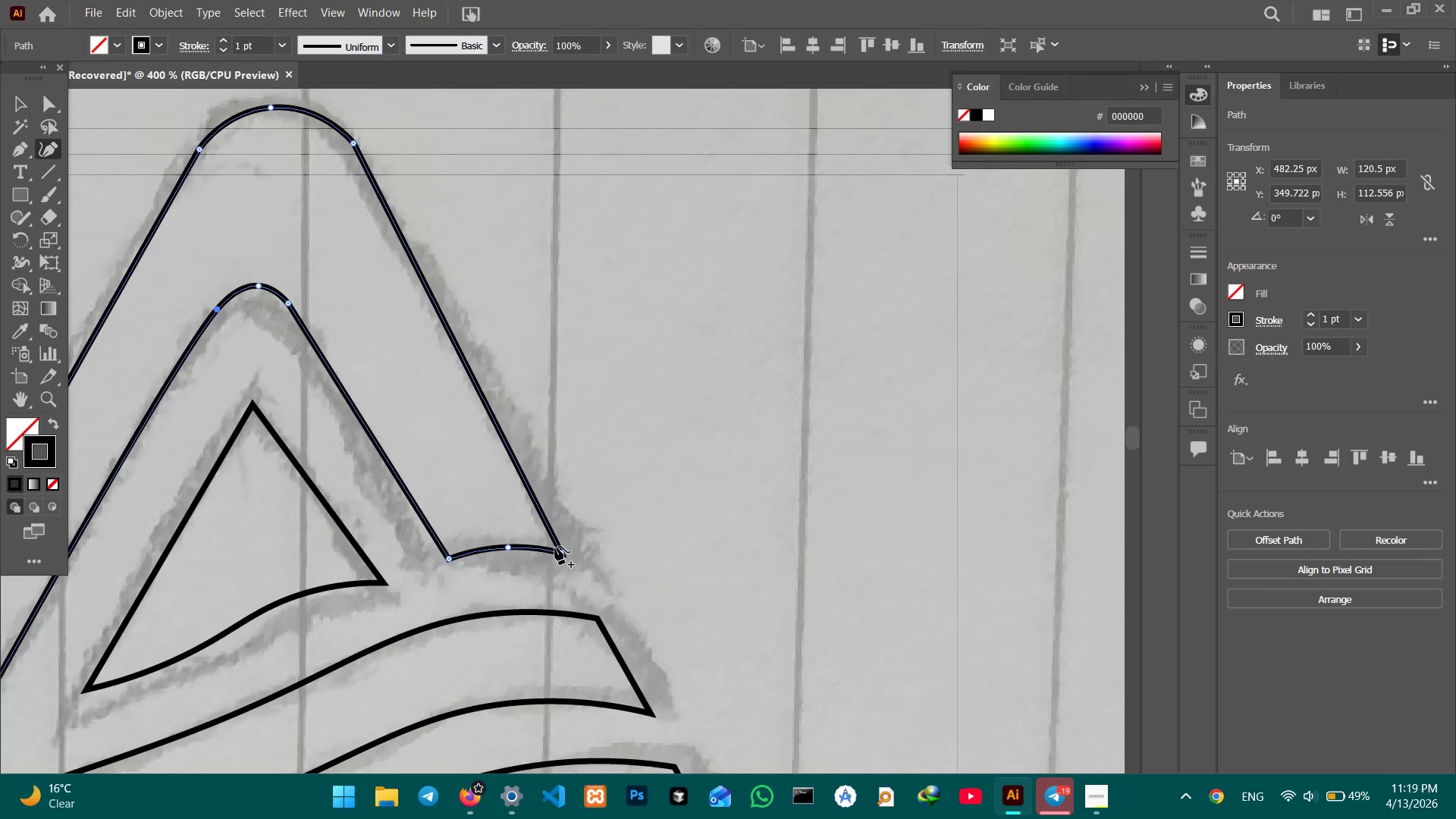 
hold_key(key=Space, duration=7.42)
 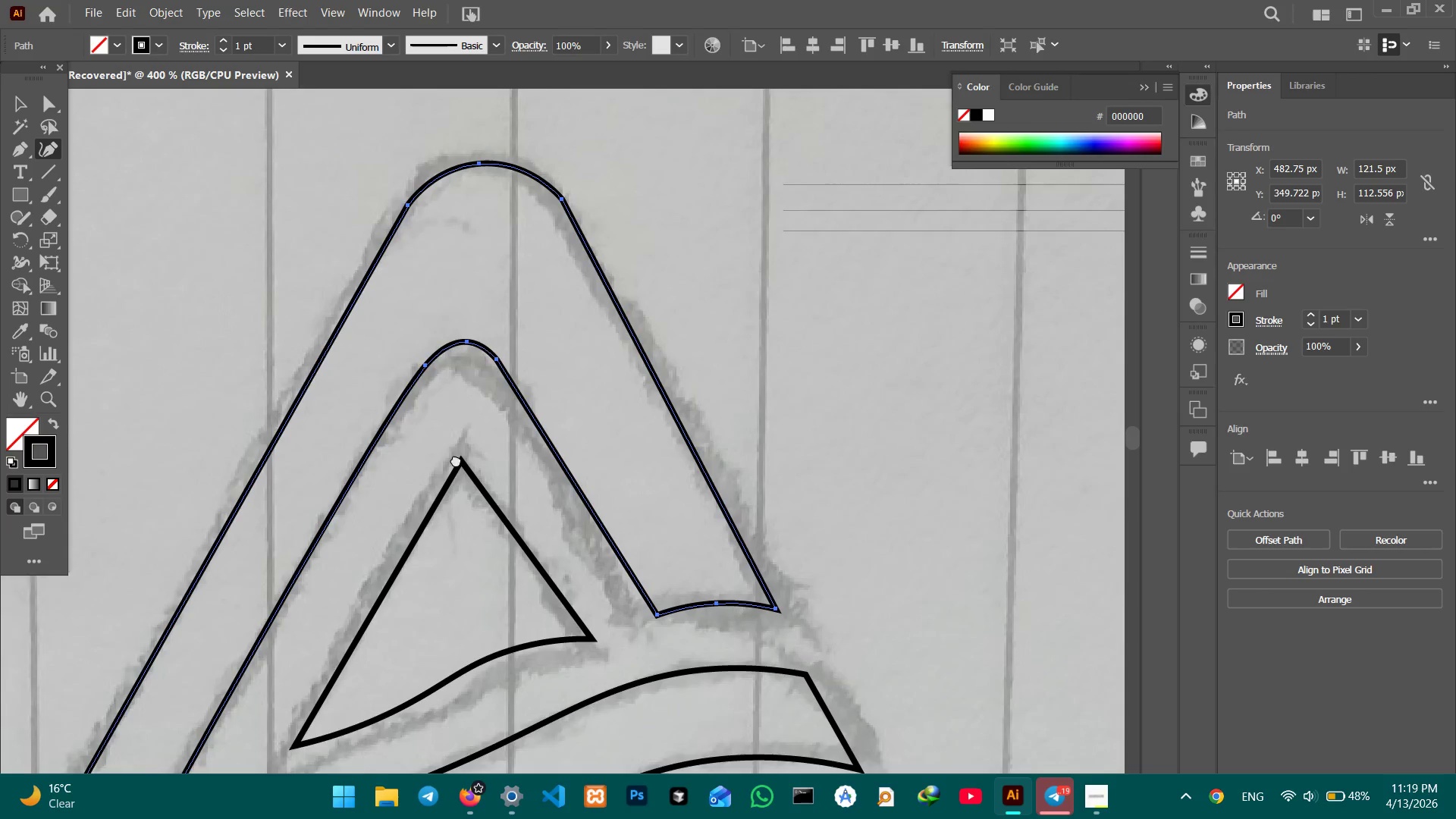 
left_click_drag(start_coordinate=[561, 552], to_coordinate=[566, 551])
 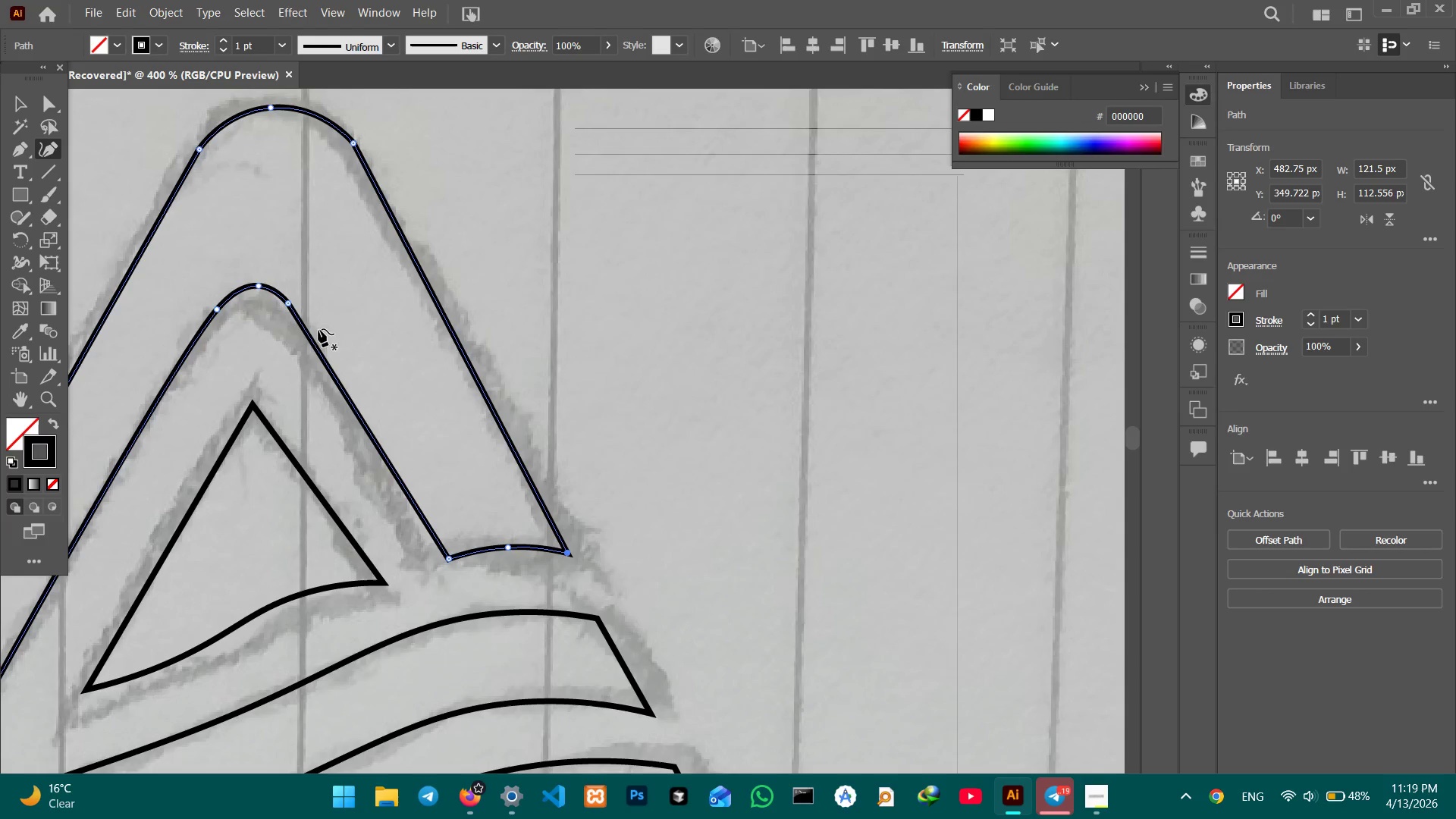 
hold_key(key=Space, duration=0.94)
 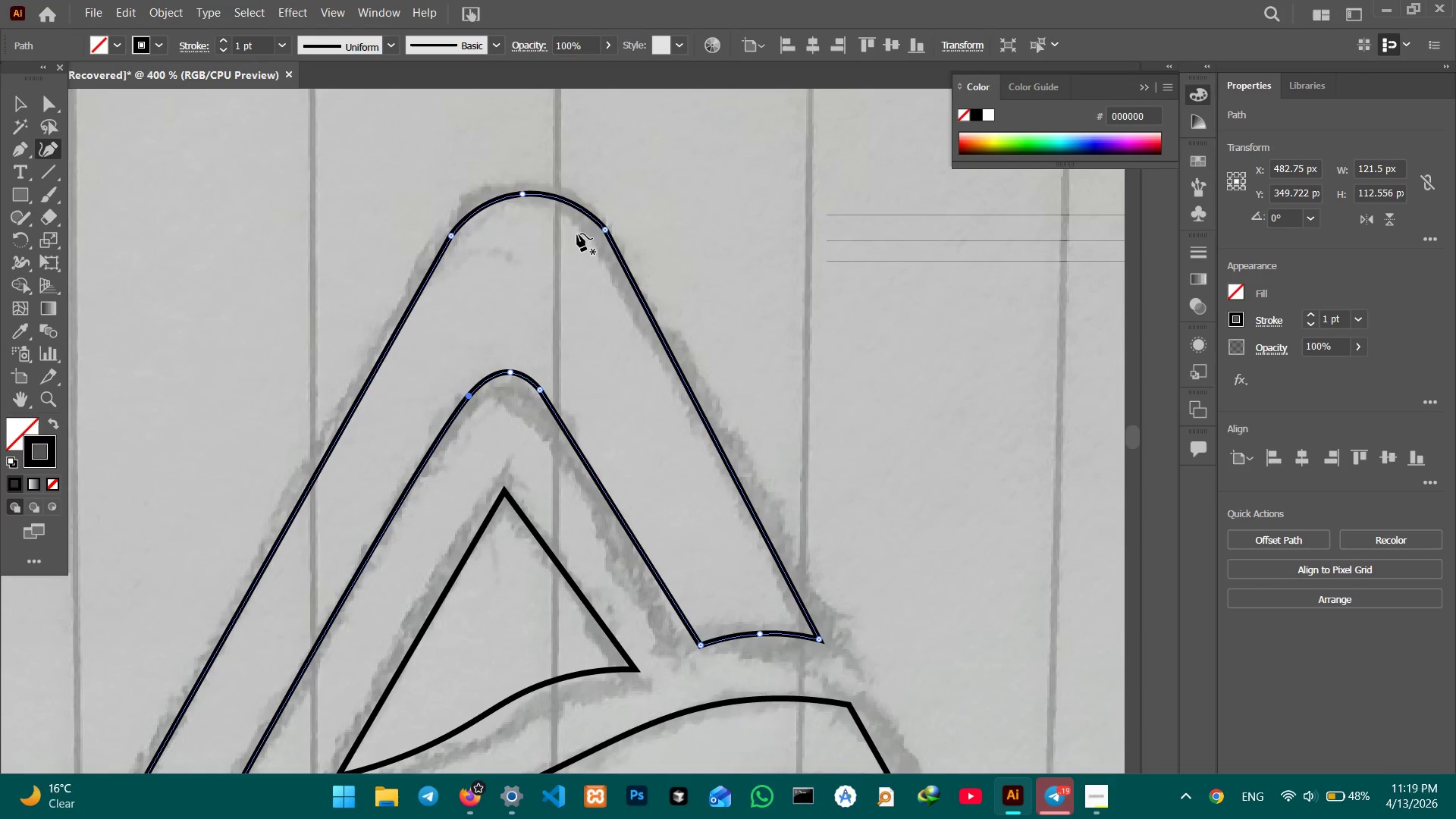 
left_click_drag(start_coordinate=[230, 393], to_coordinate=[482, 479])
 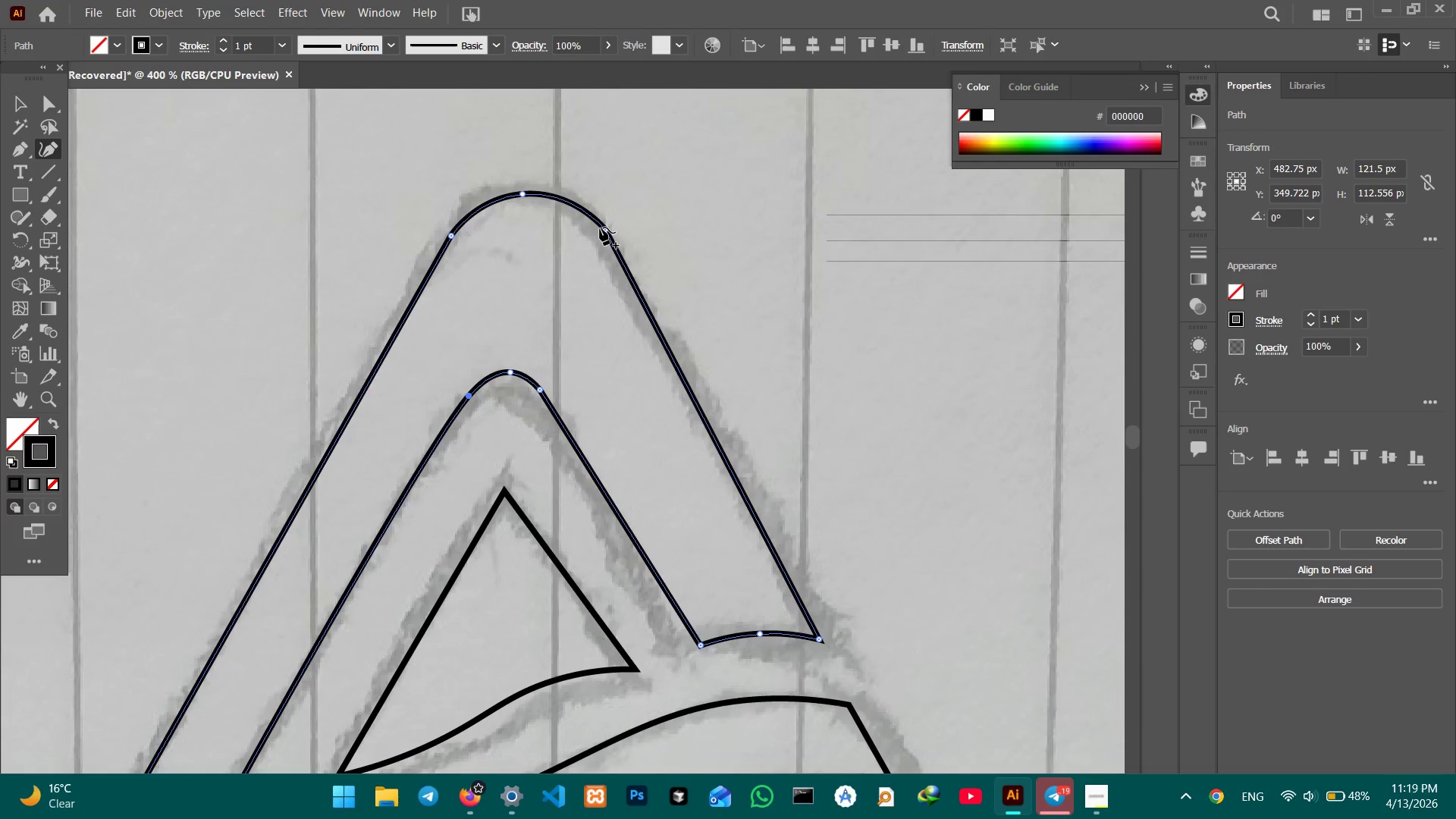 
left_click_drag(start_coordinate=[602, 228], to_coordinate=[593, 231])
 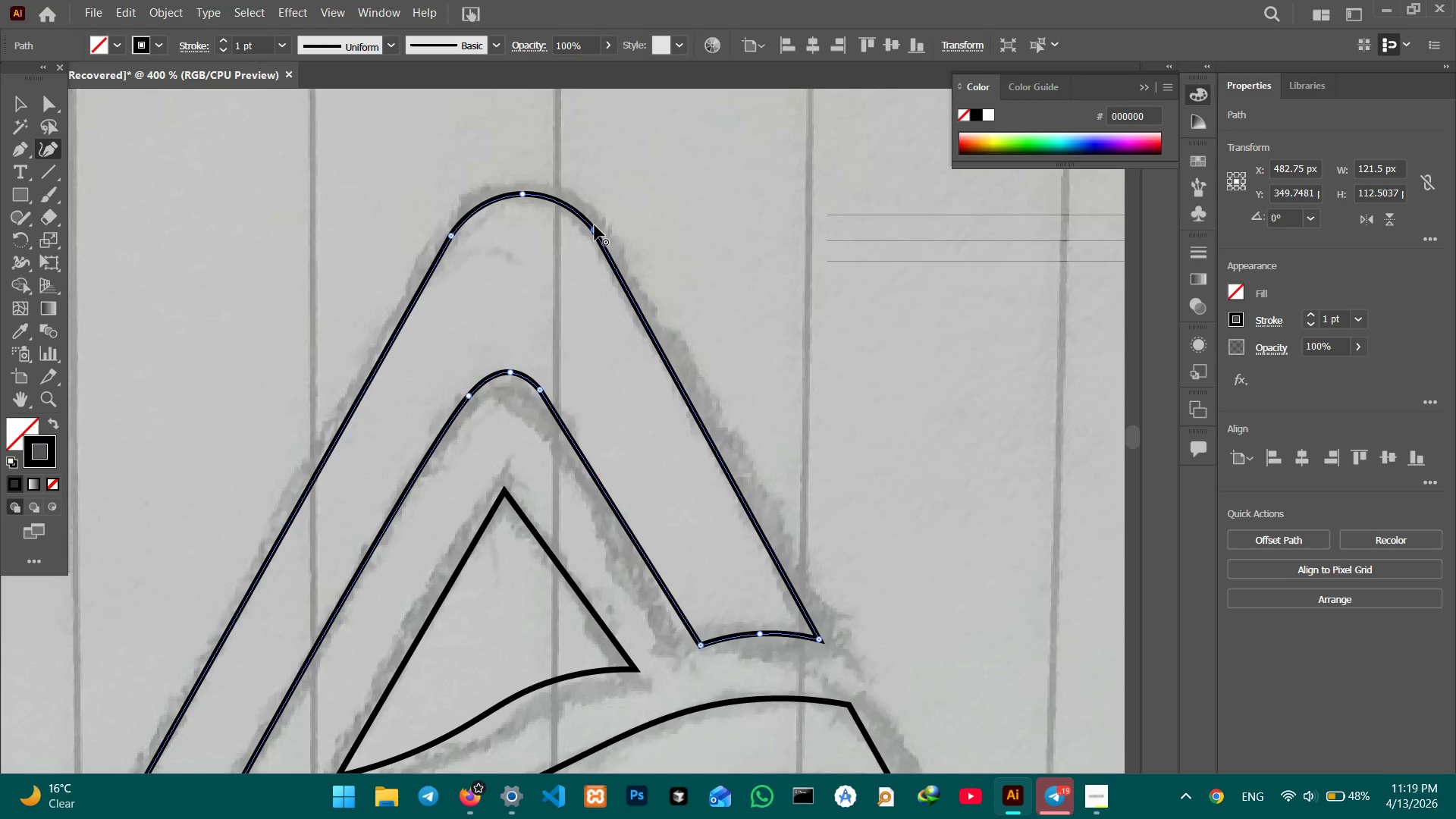 
left_click_drag(start_coordinate=[595, 226], to_coordinate=[587, 231])
 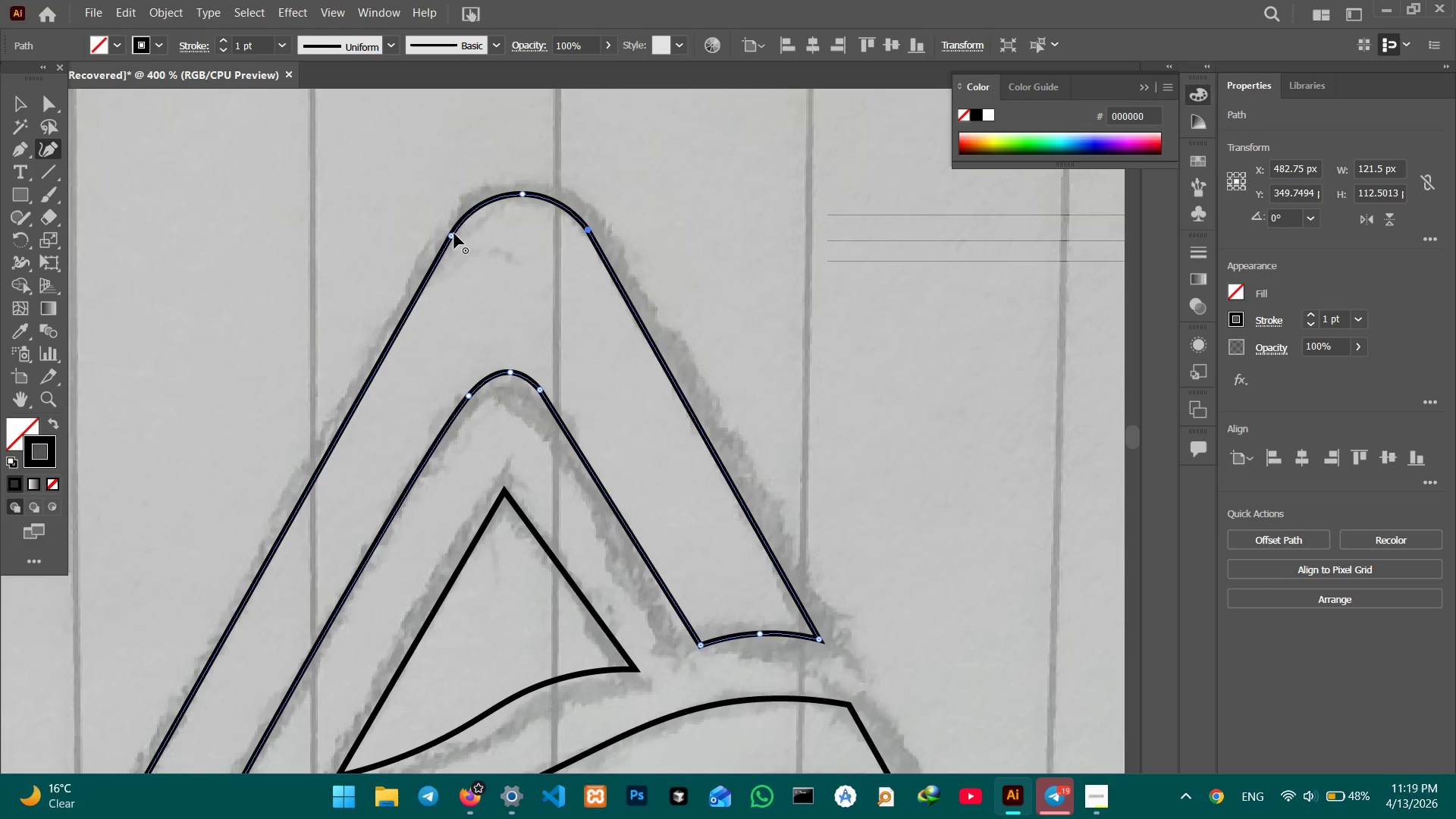 
left_click_drag(start_coordinate=[452, 236], to_coordinate=[457, 237])
 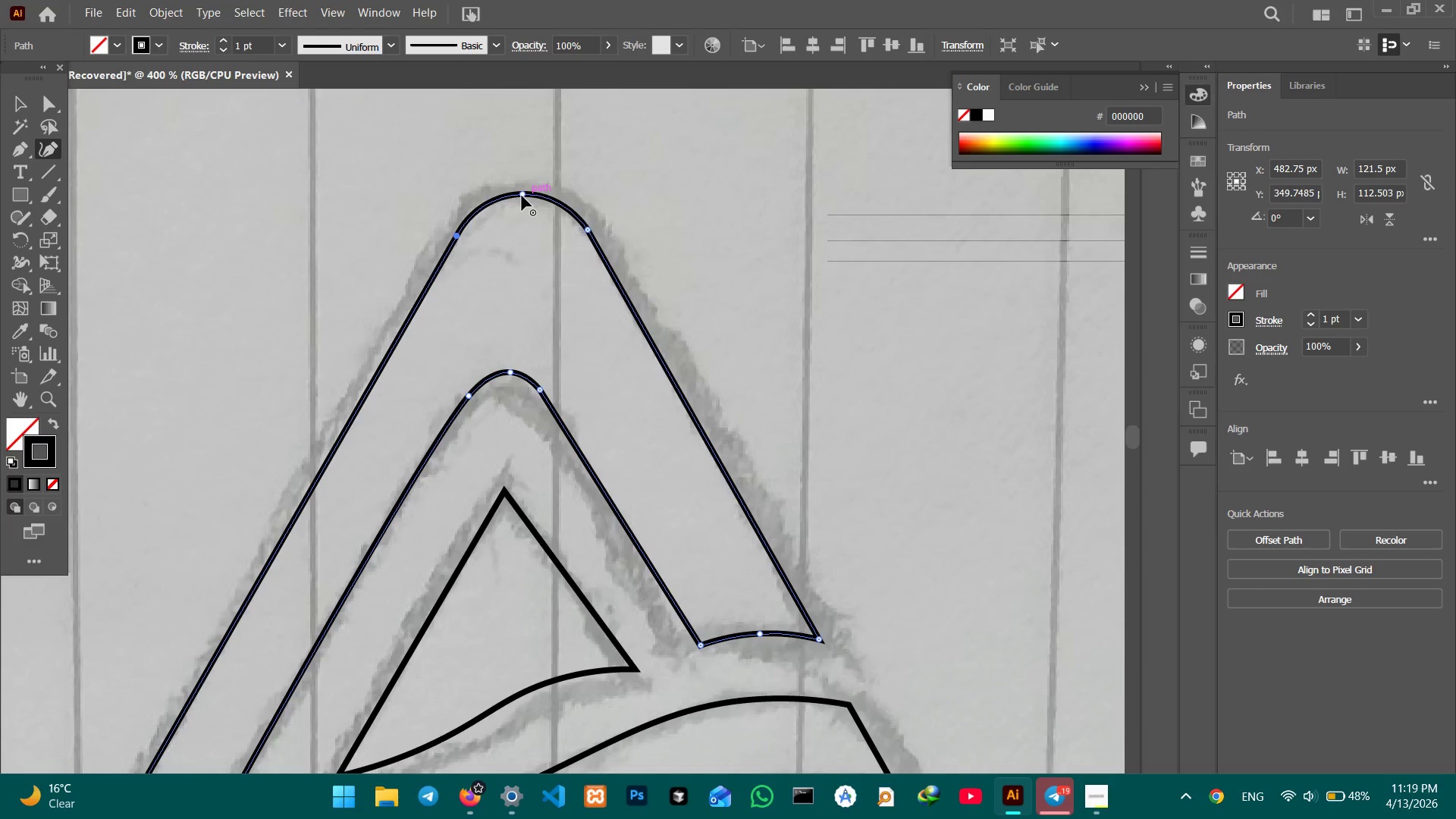 
left_click_drag(start_coordinate=[522, 196], to_coordinate=[522, 199])
 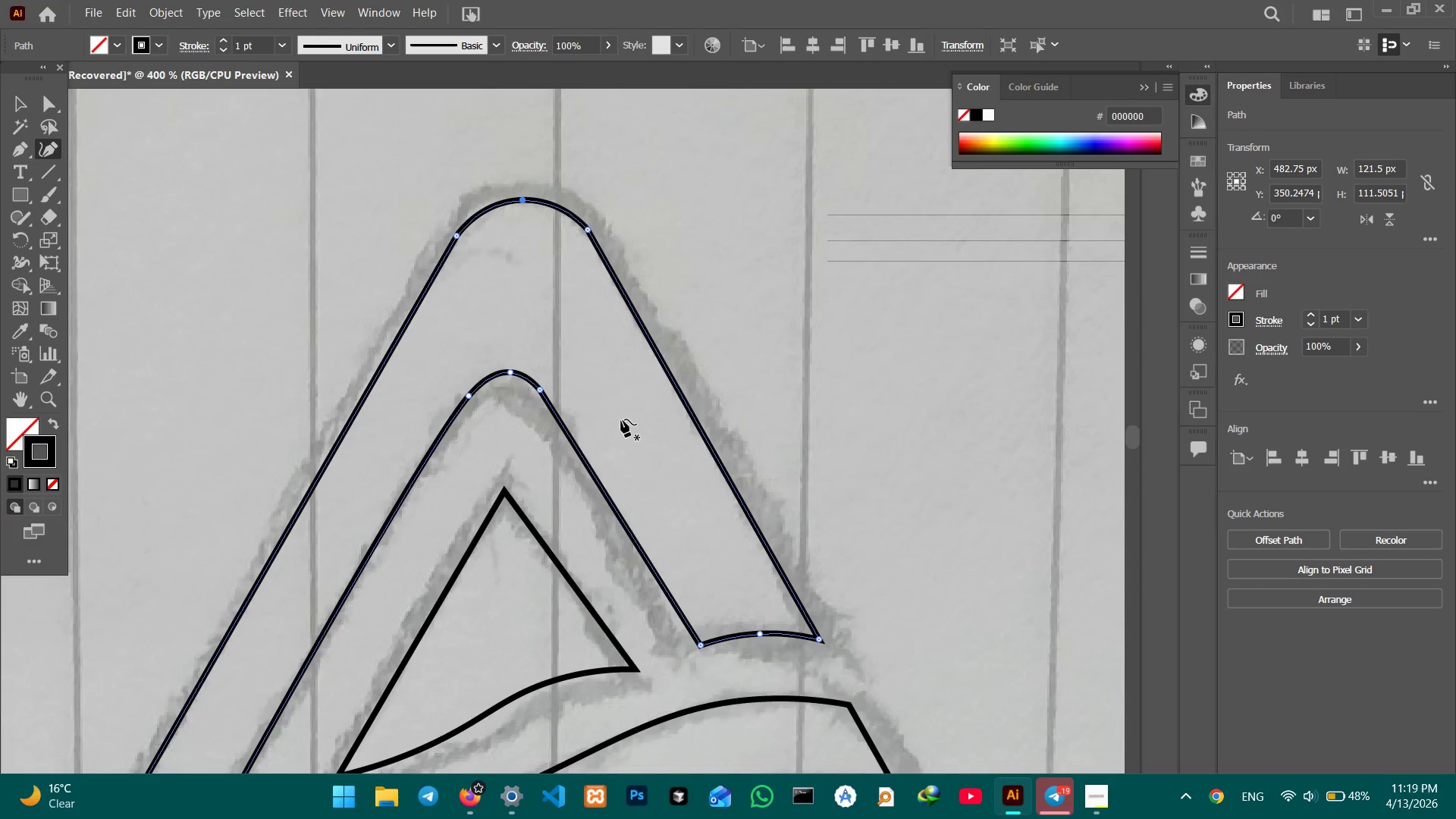 
hold_key(key=Space, duration=1.34)
 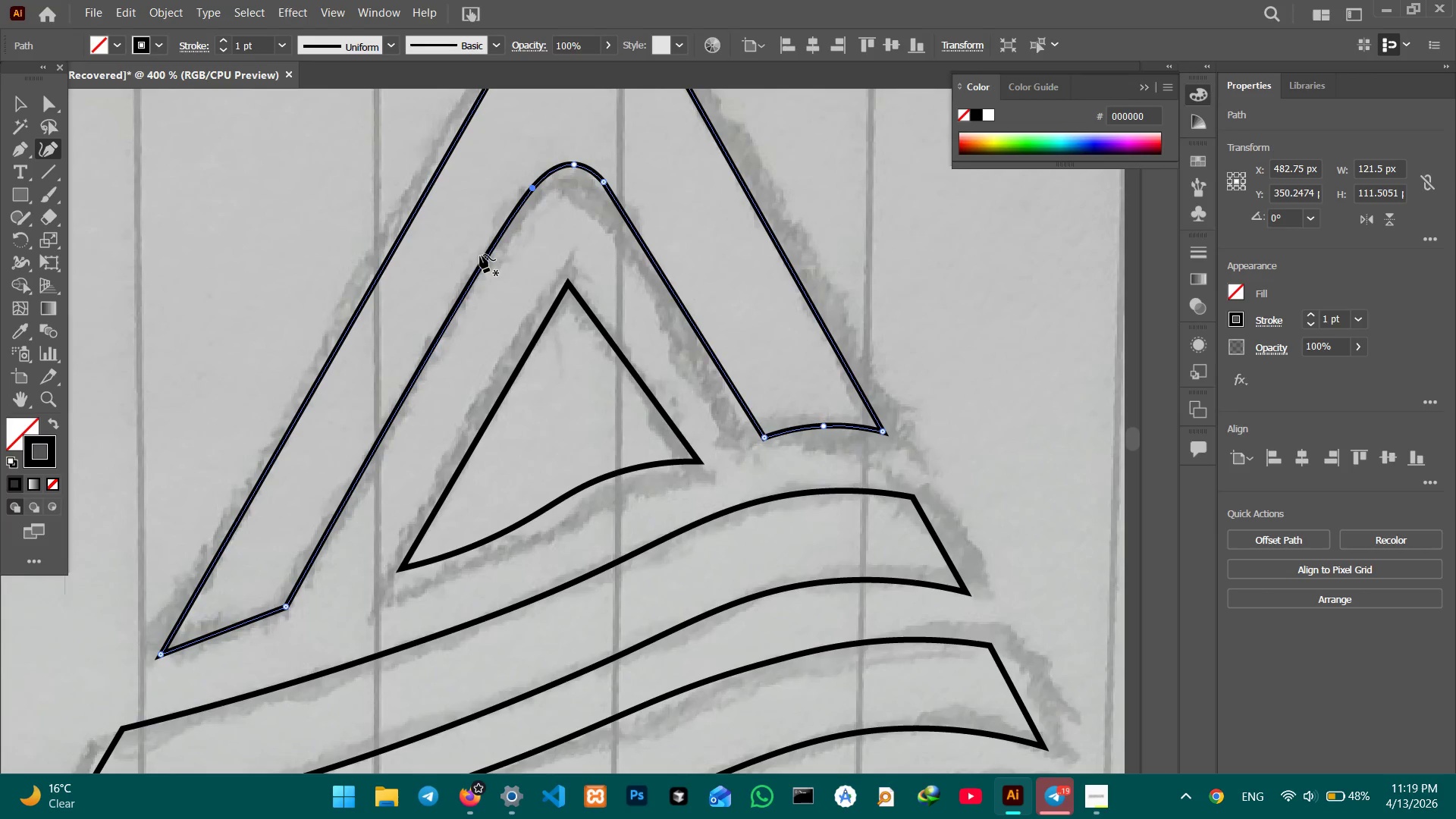 
left_click_drag(start_coordinate=[600, 443], to_coordinate=[664, 236])
 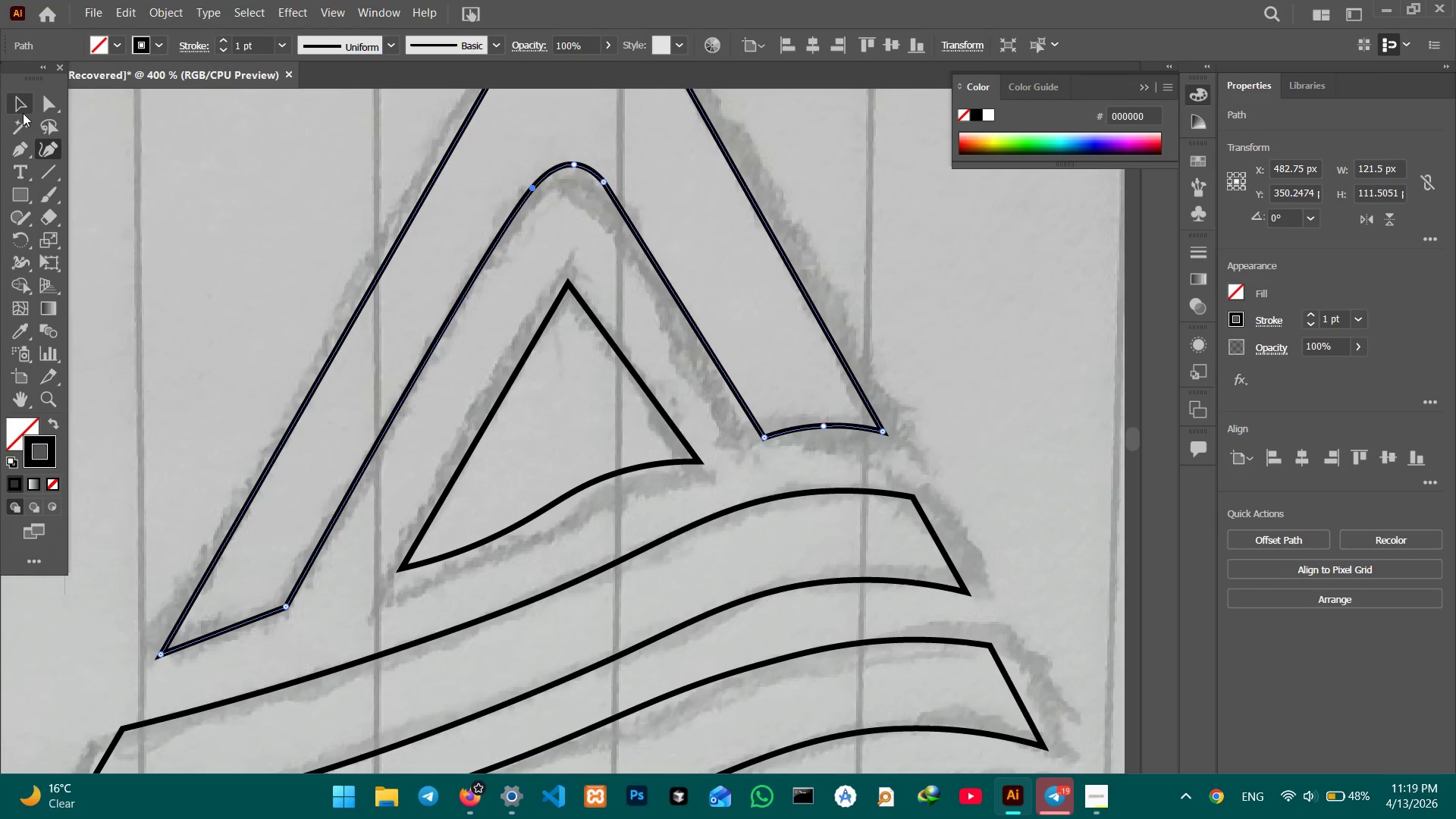 
double_click([202, 195])
 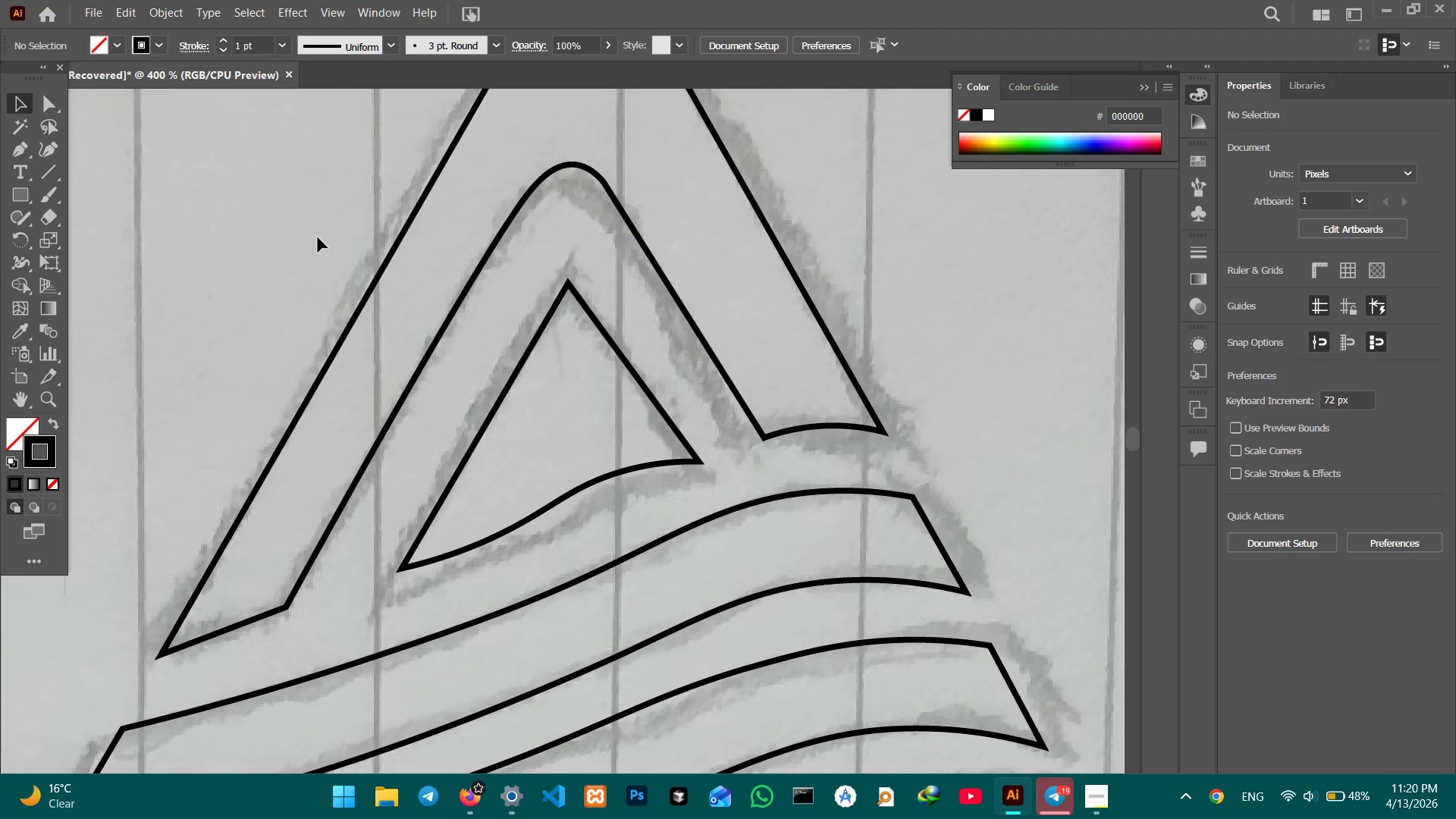 
key(Control+Minus)
 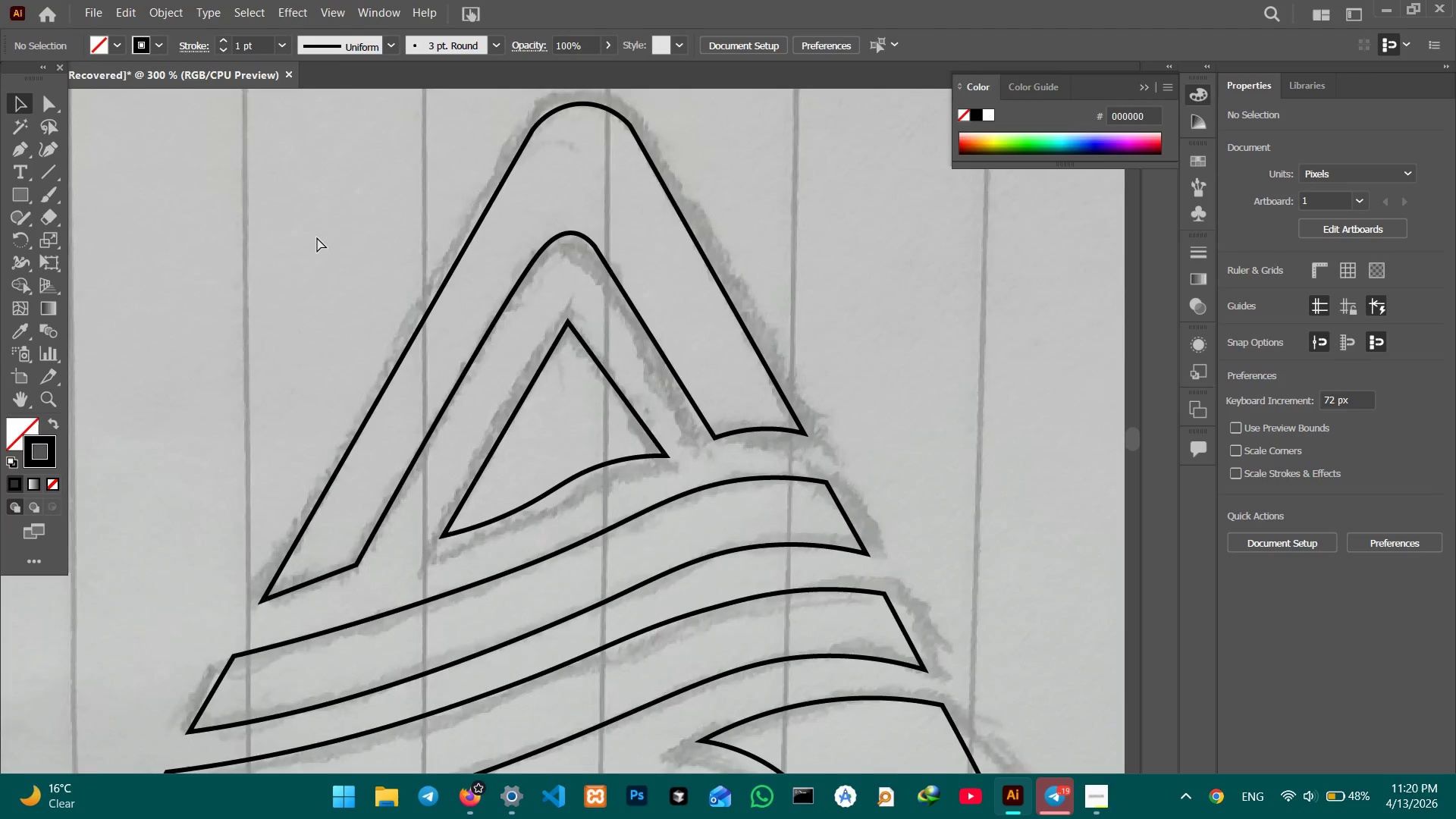 
key(Control+Minus)
 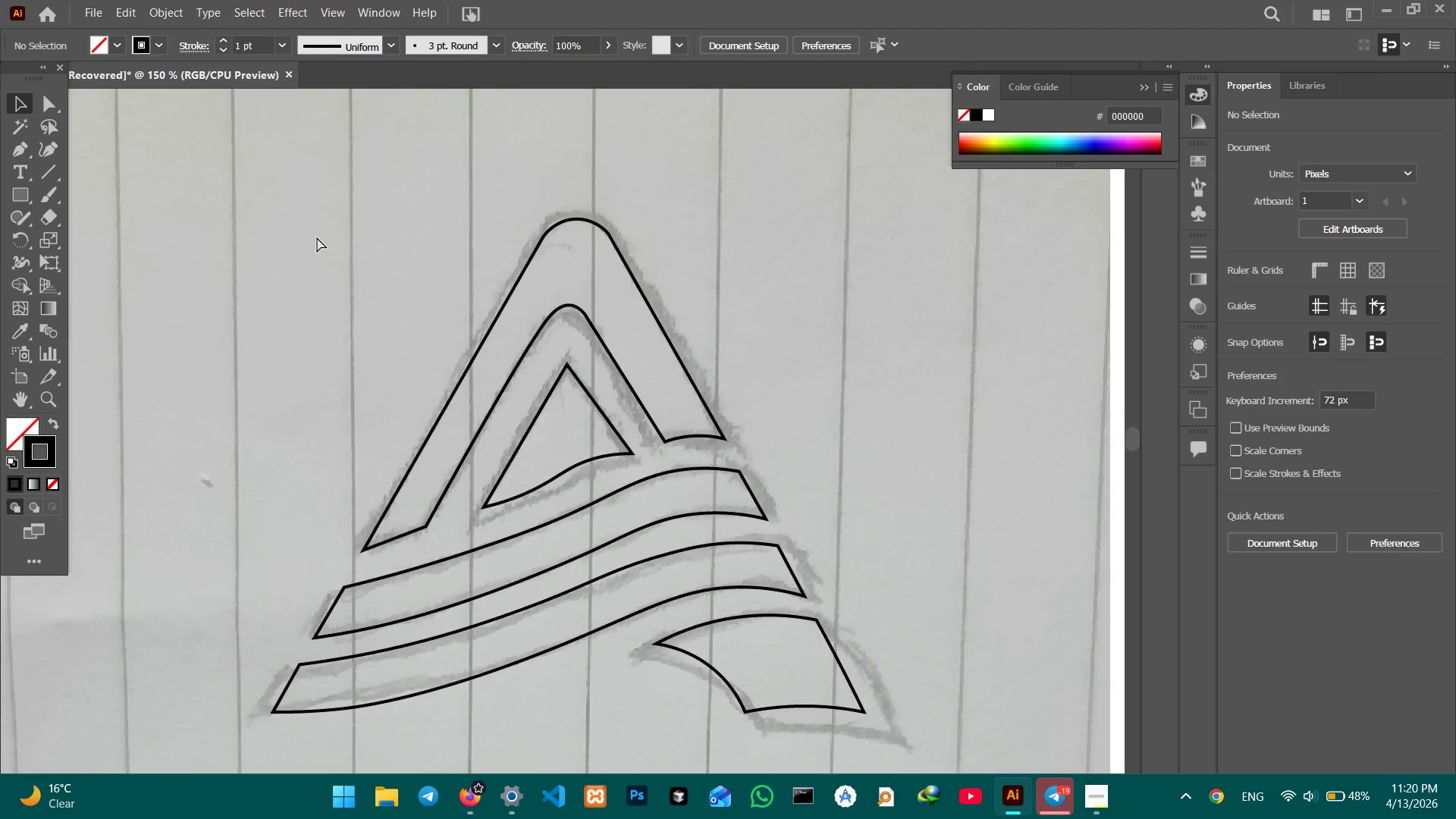 
key(Control+Minus)
 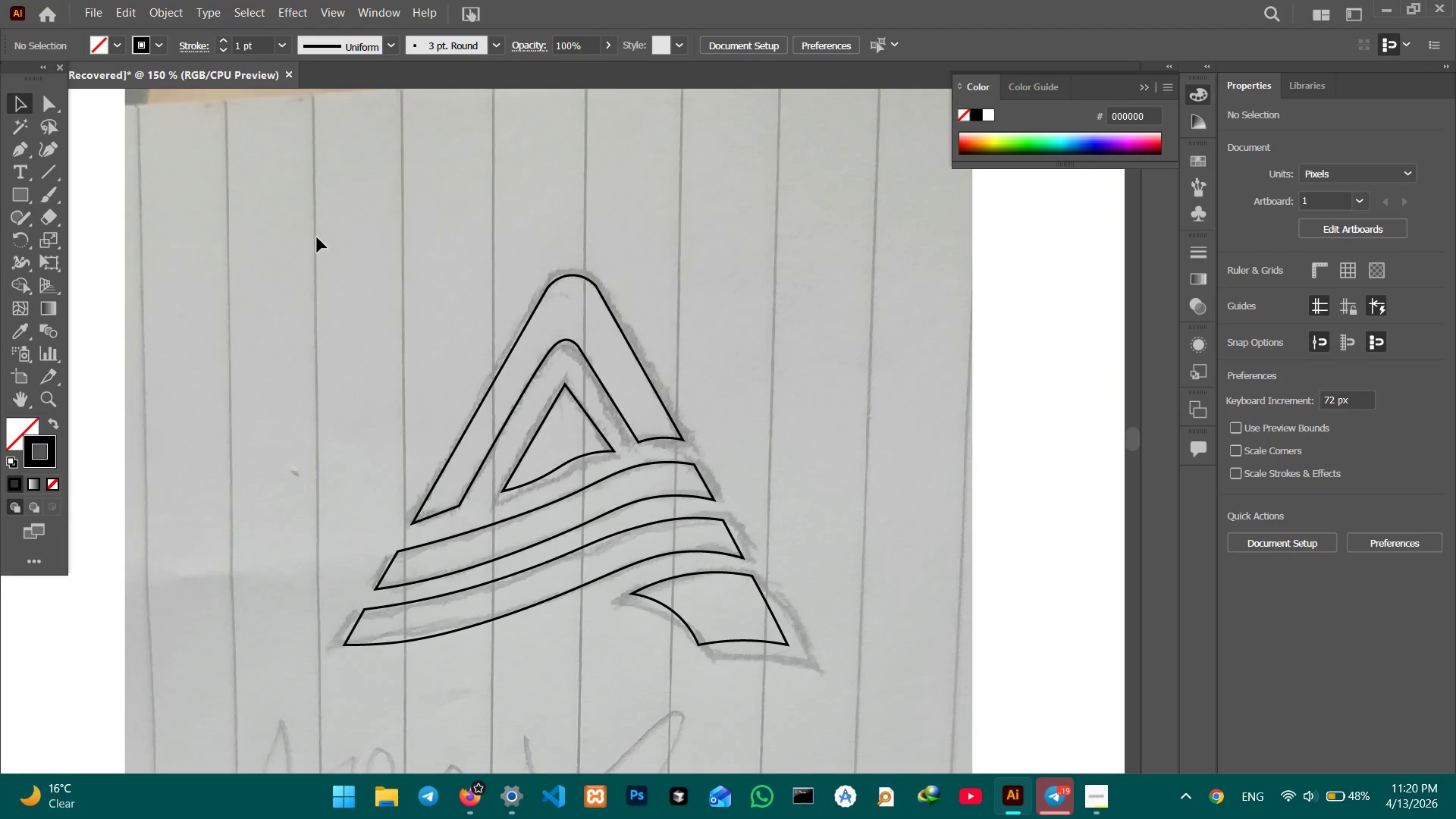 
hold_key(key=Space, duration=1.14)
 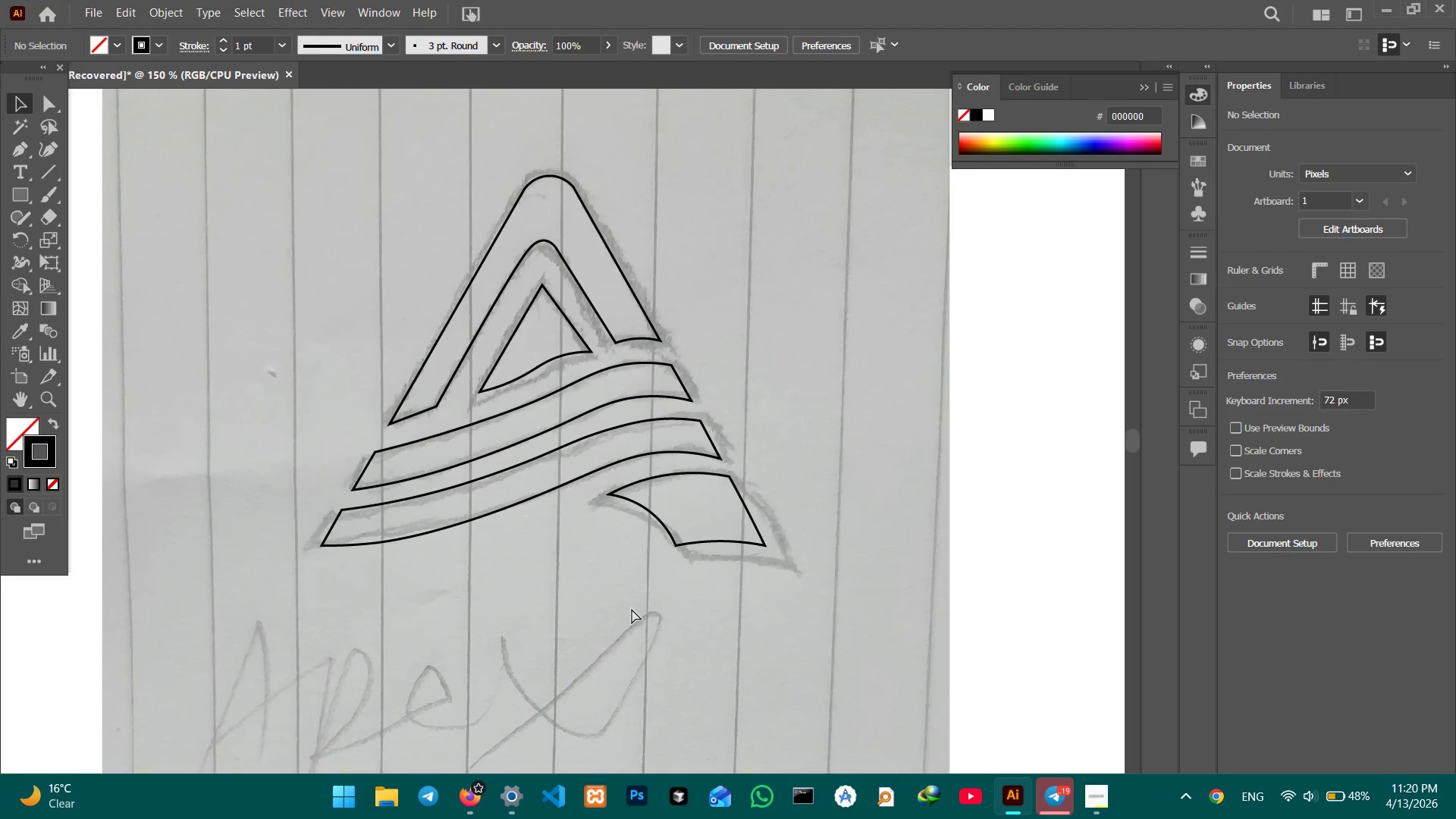 
left_click_drag(start_coordinate=[661, 701], to_coordinate=[638, 601])
 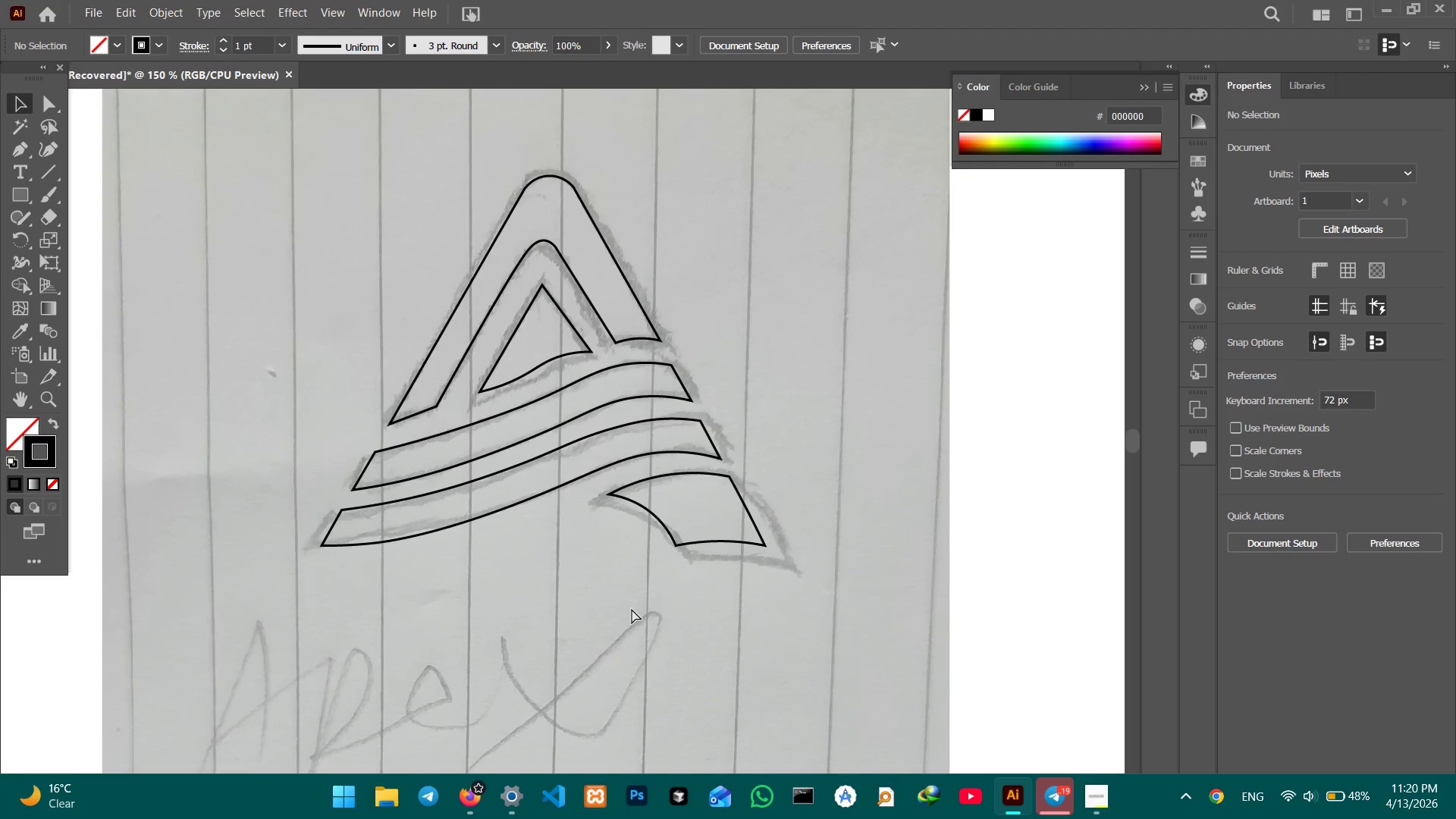 
key(Control+Equal)
 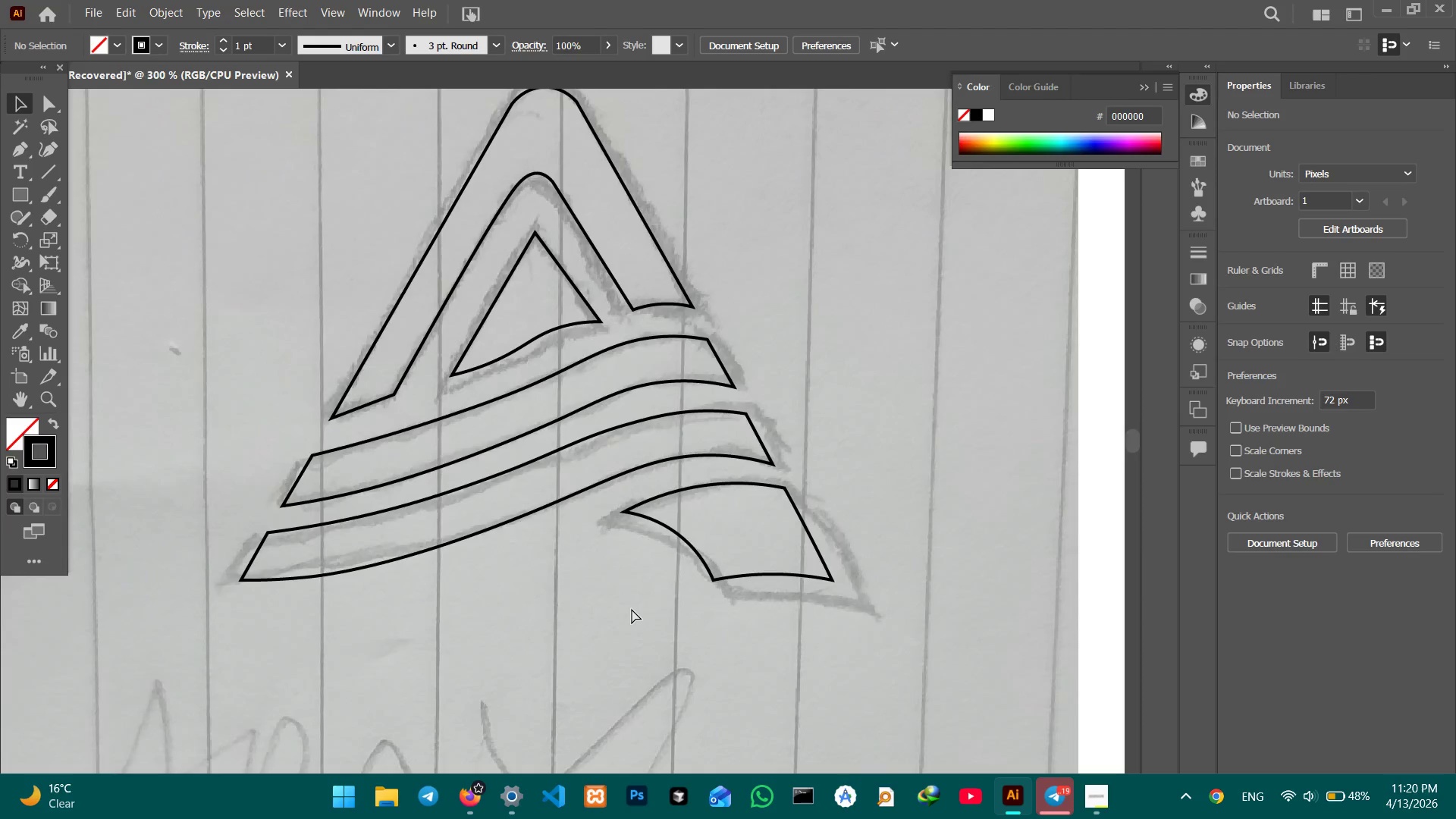 
key(Control+Equal)
 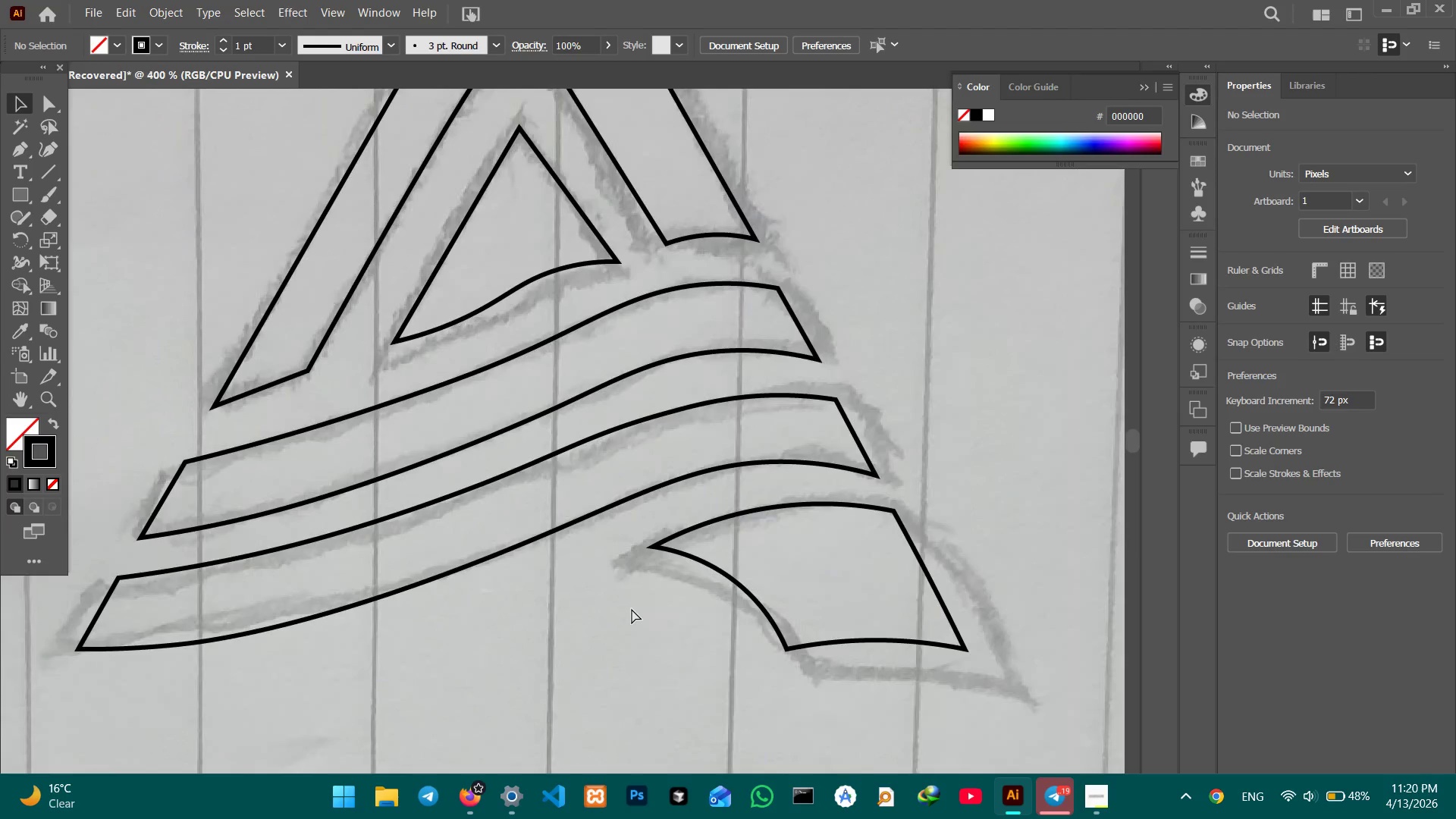 
key(Control+Equal)
 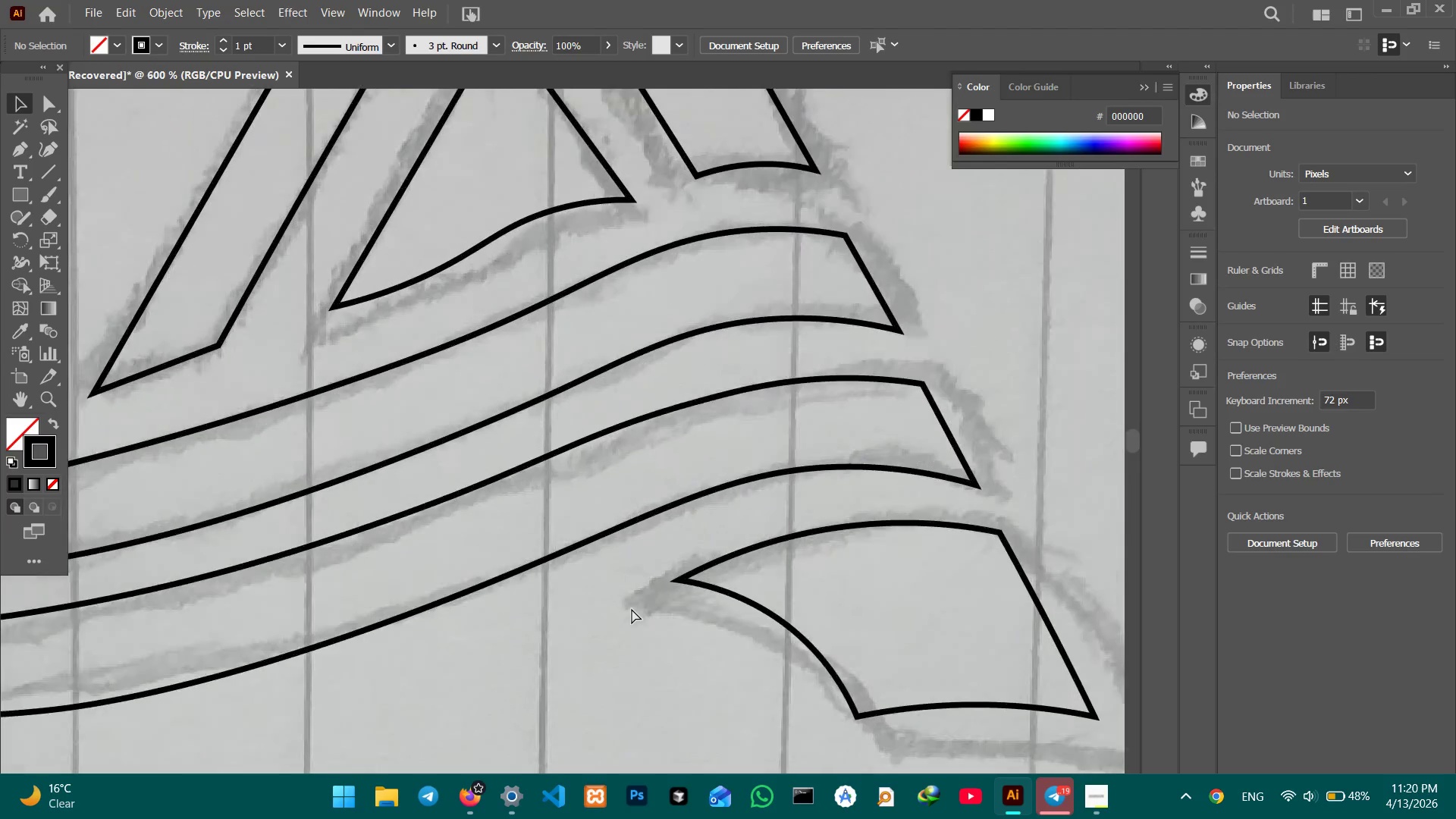 
key(Control+Equal)
 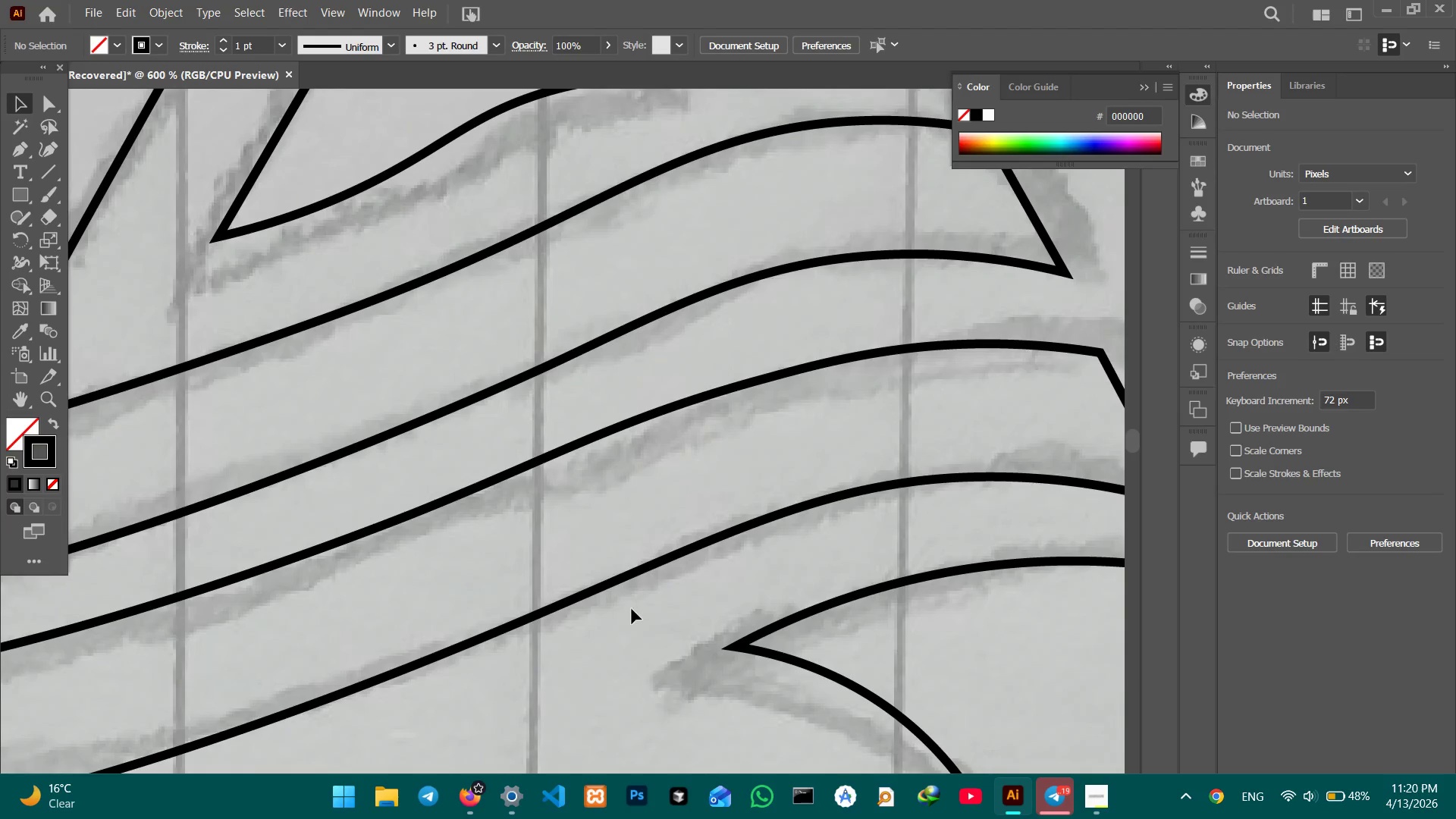 
hold_key(key=Space, duration=1.16)
 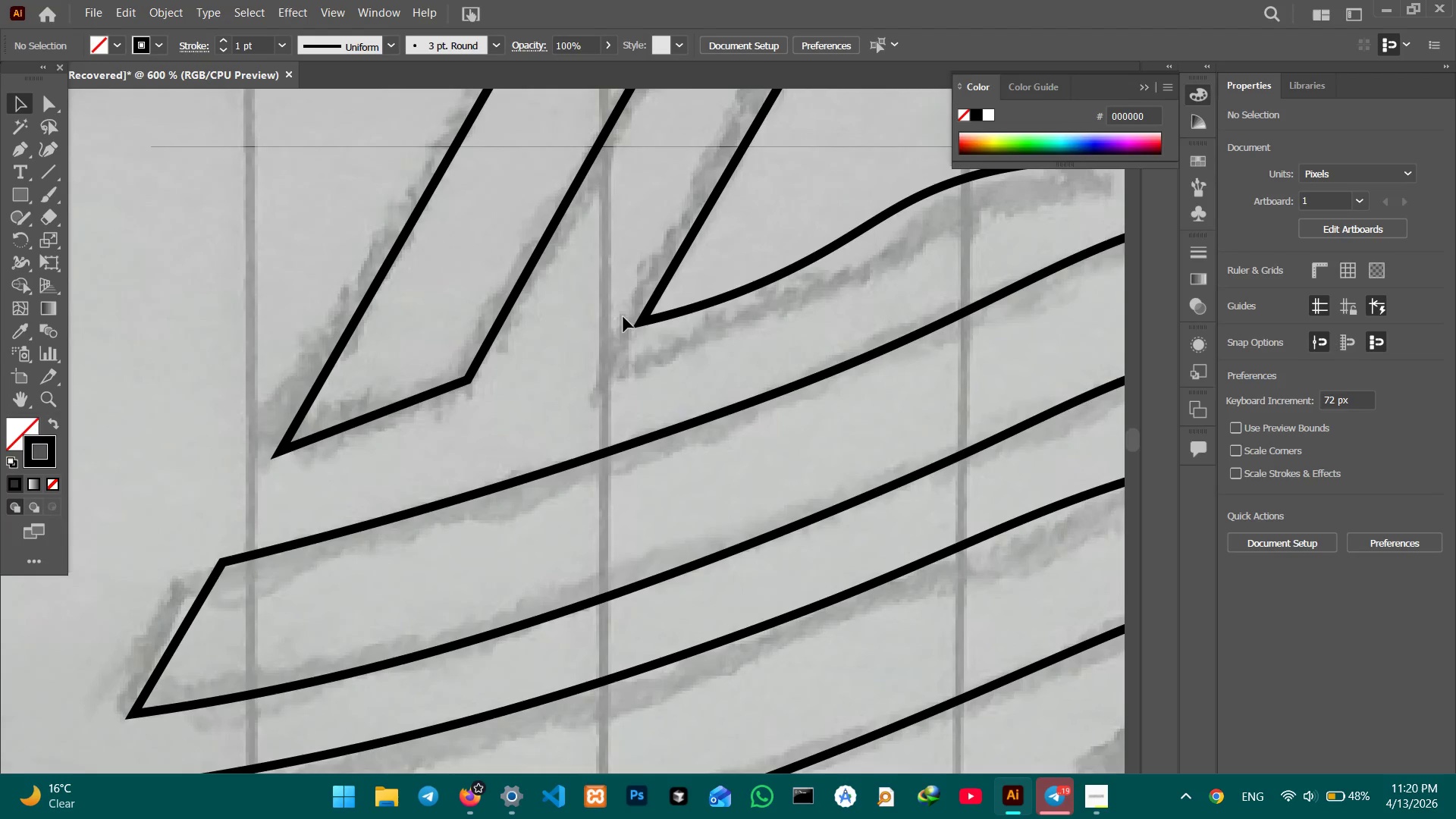 
left_click_drag(start_coordinate=[323, 495], to_coordinate=[746, 580])
 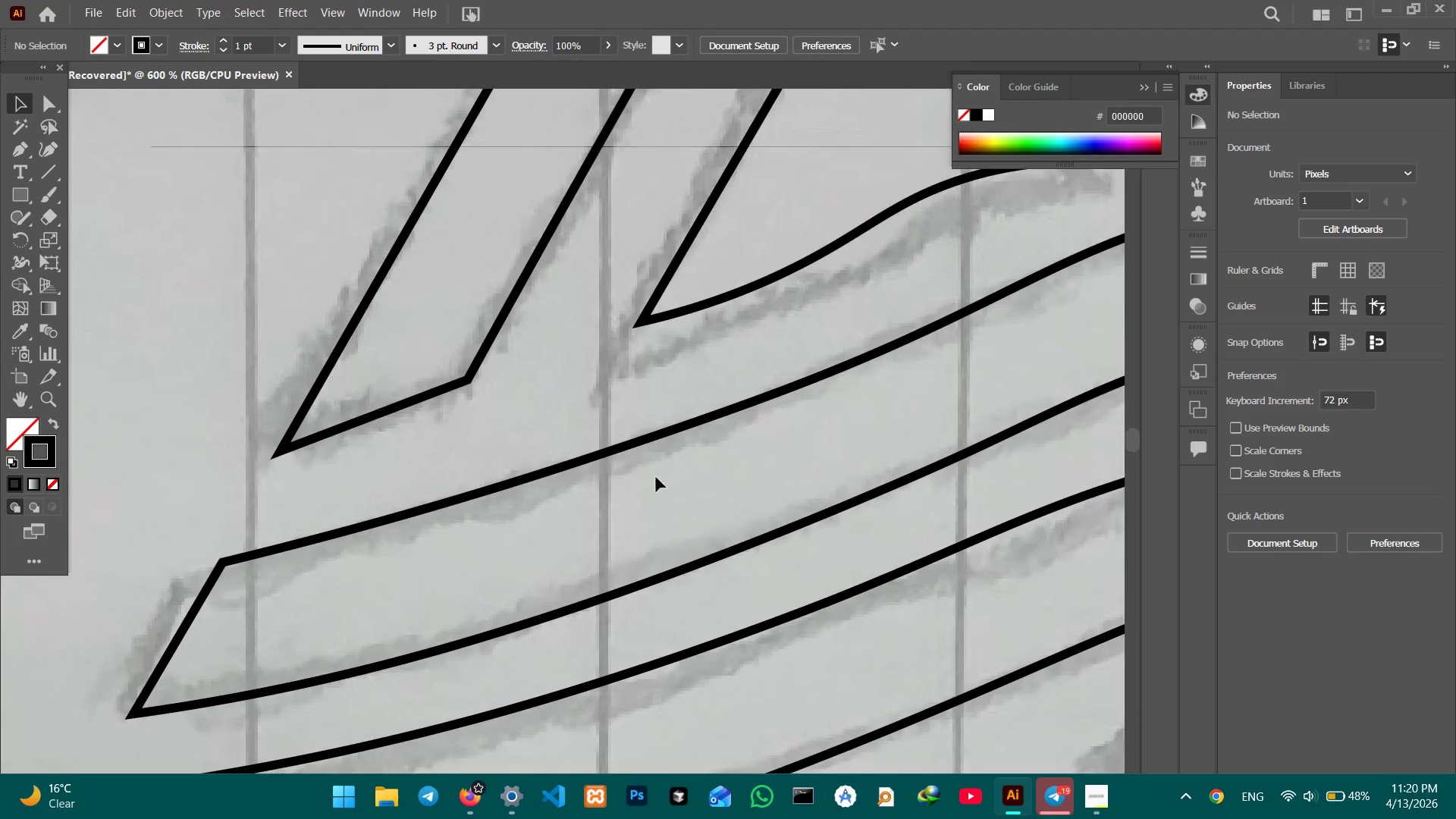 
left_click([642, 319])
 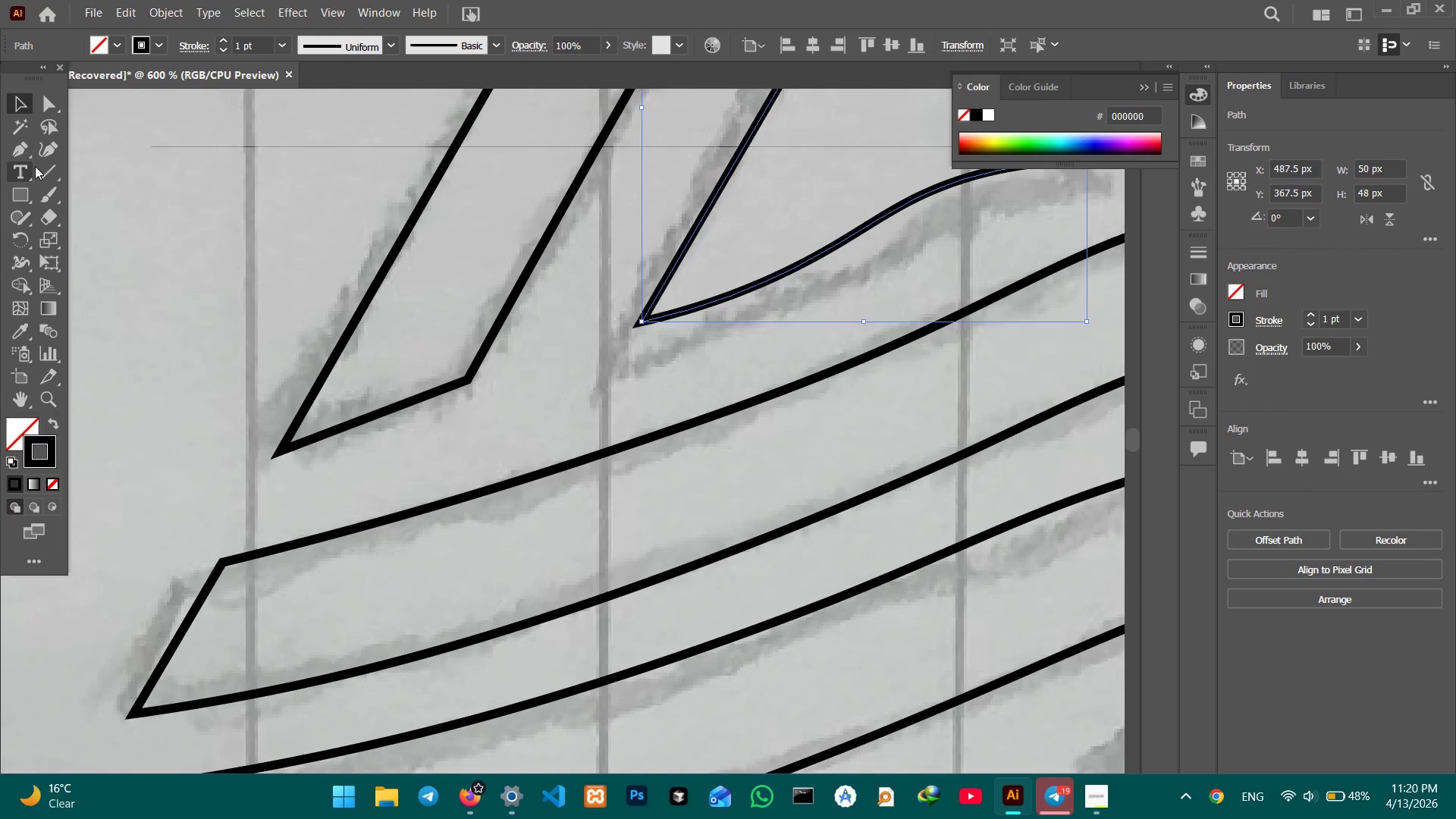 
left_click([39, 159])
 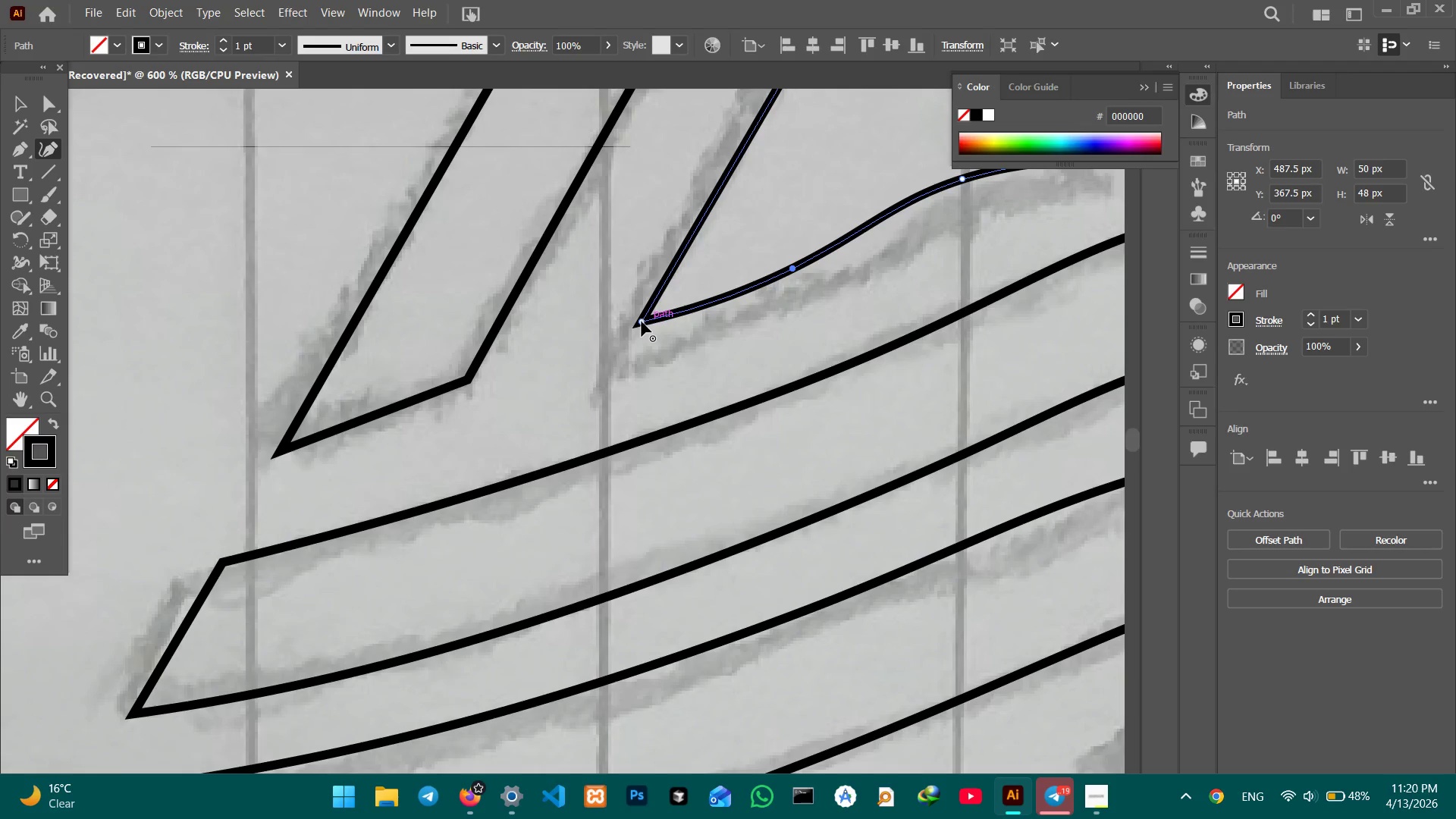 
left_click_drag(start_coordinate=[642, 322], to_coordinate=[638, 335])
 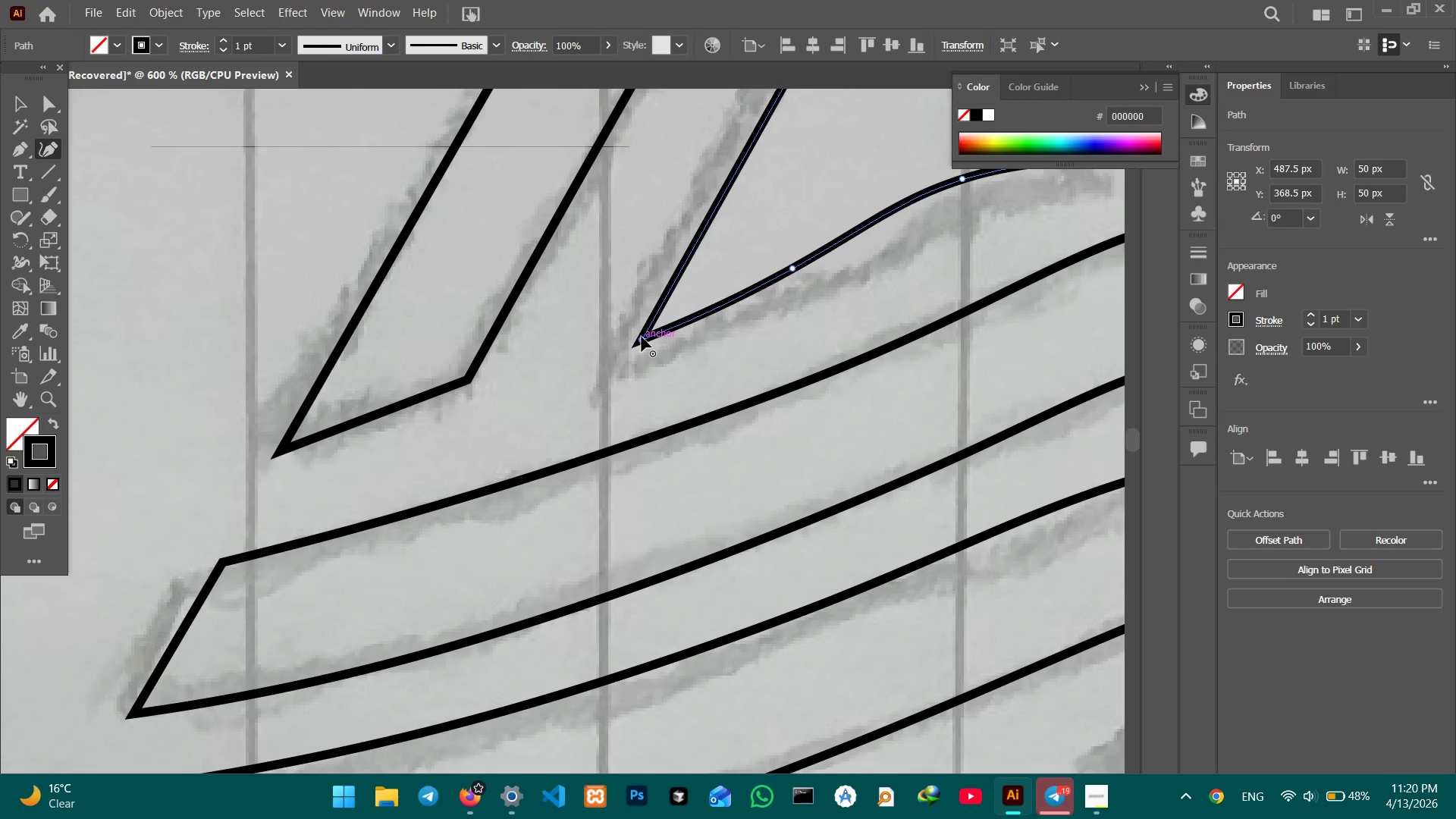 
left_click_drag(start_coordinate=[642, 337], to_coordinate=[632, 338])
 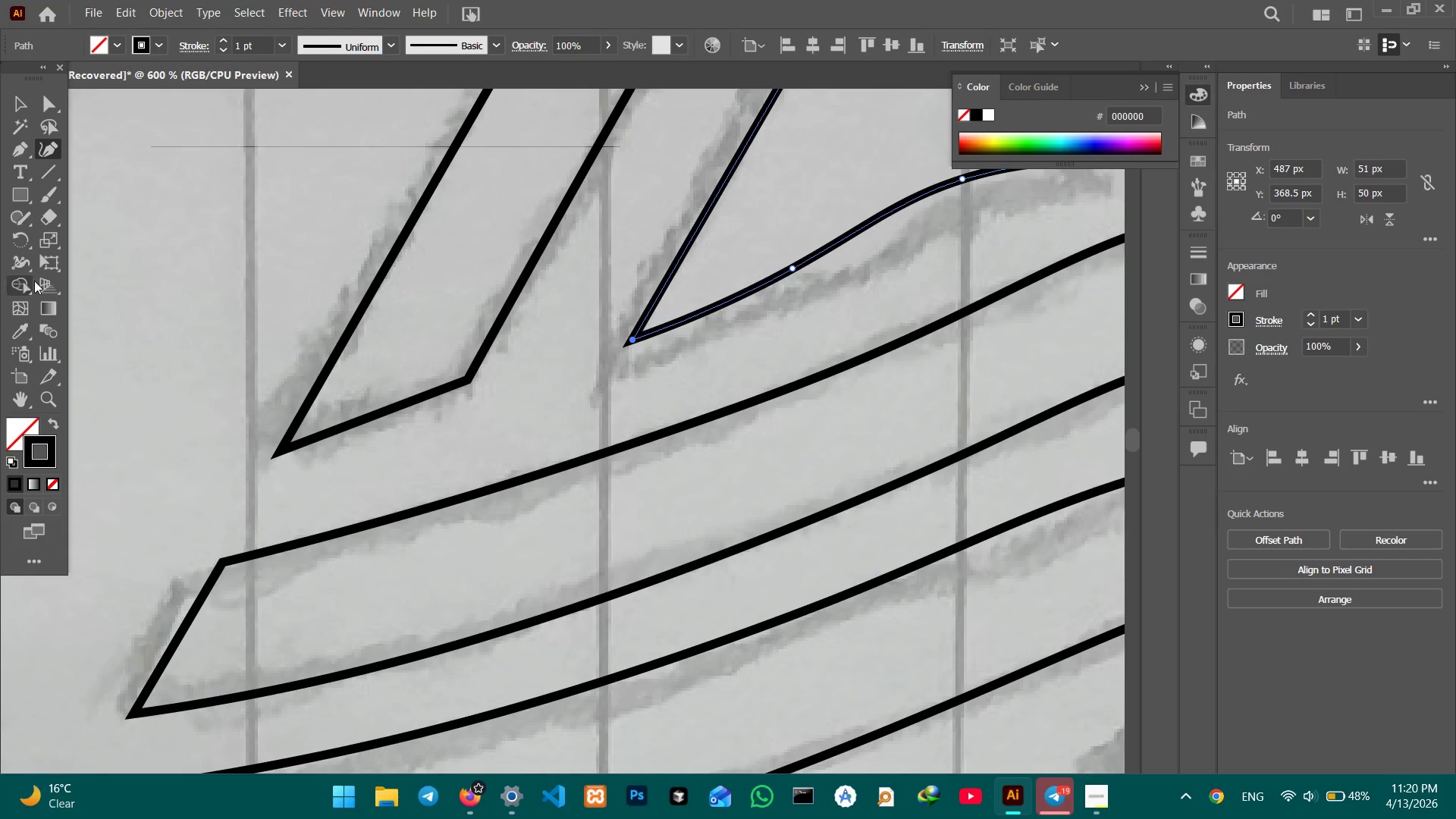 
left_click([42, 177])
 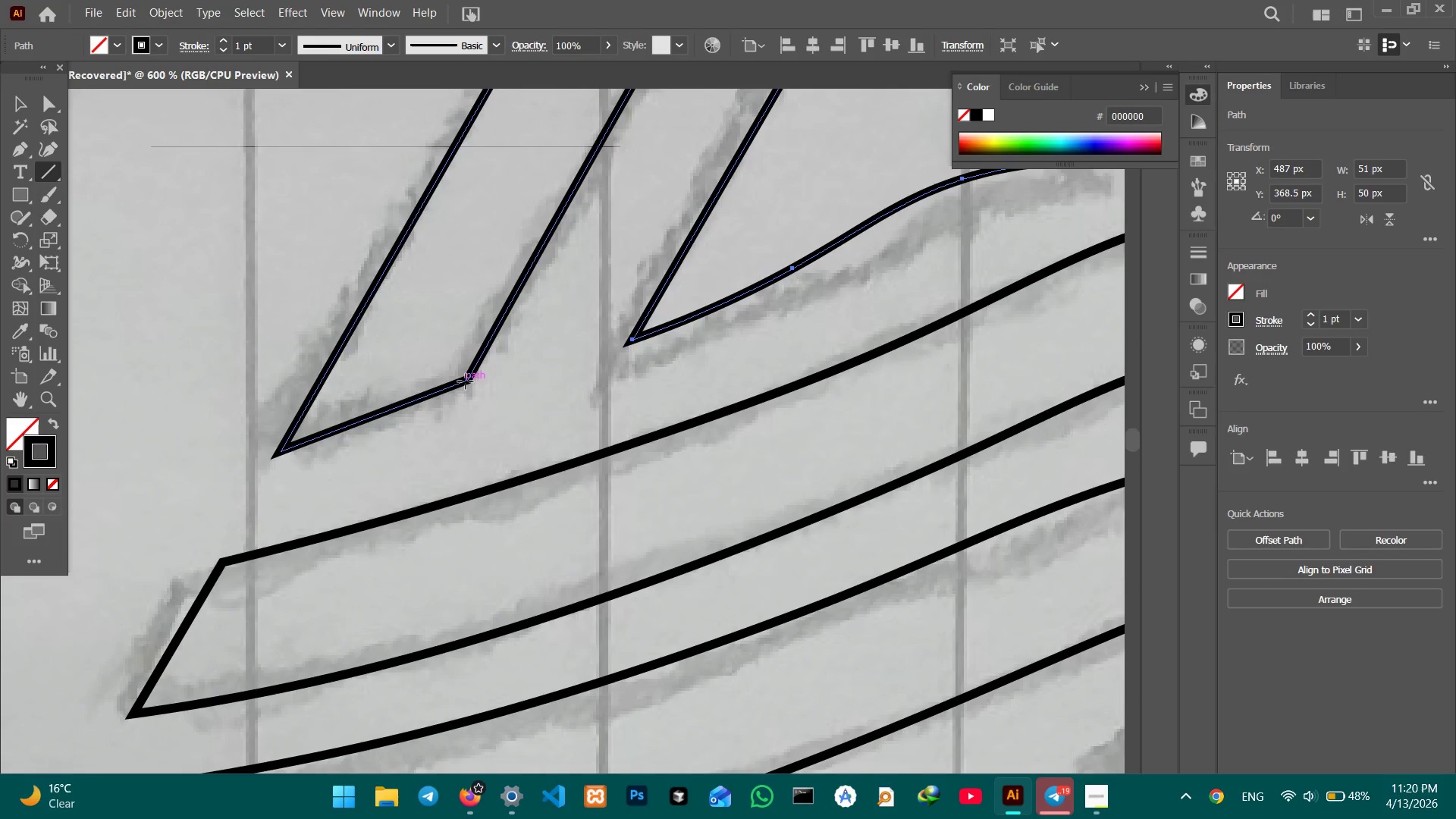 
left_click_drag(start_coordinate=[468, 381], to_coordinate=[650, 326])
 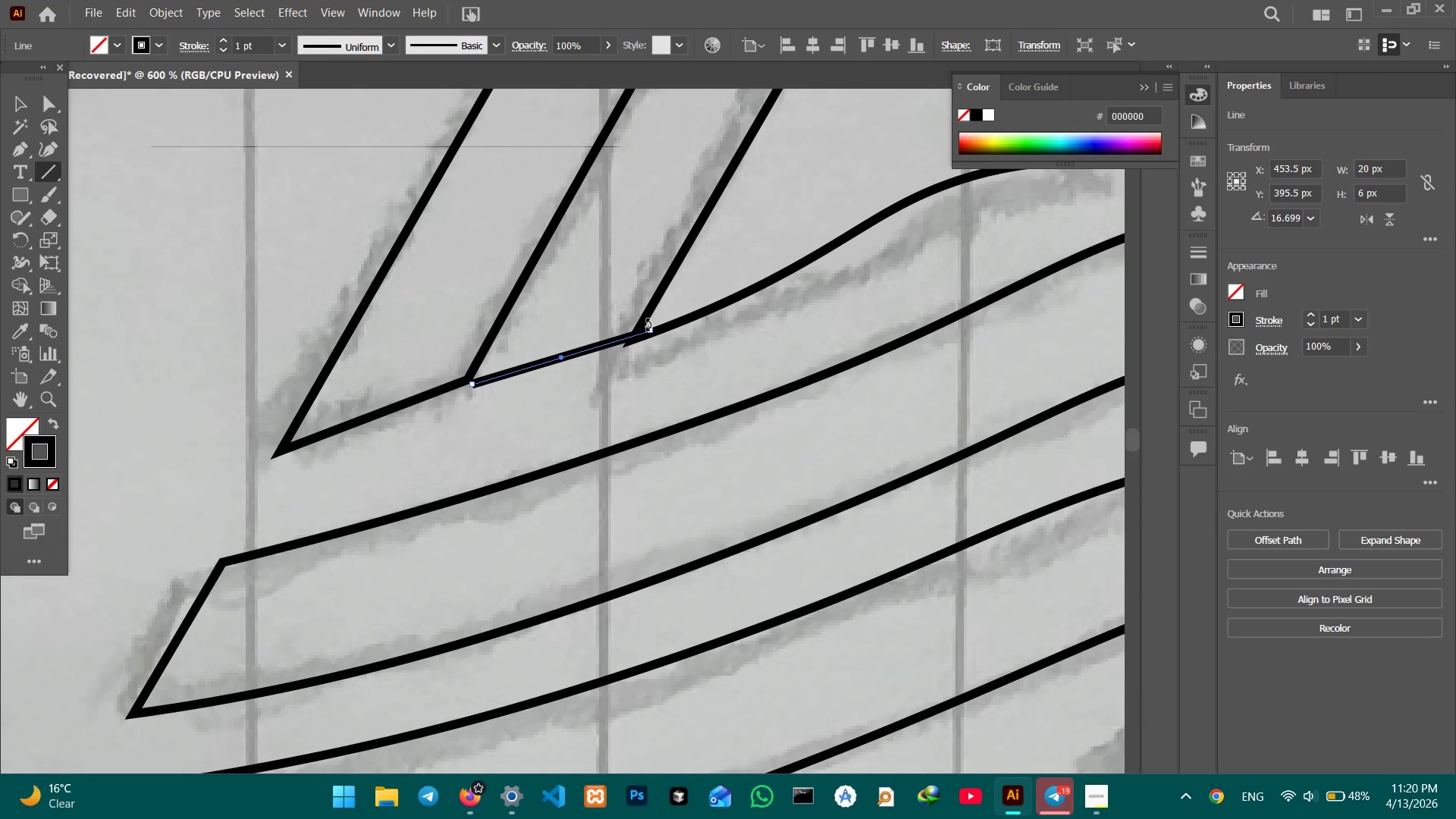 
key(Backspace)
 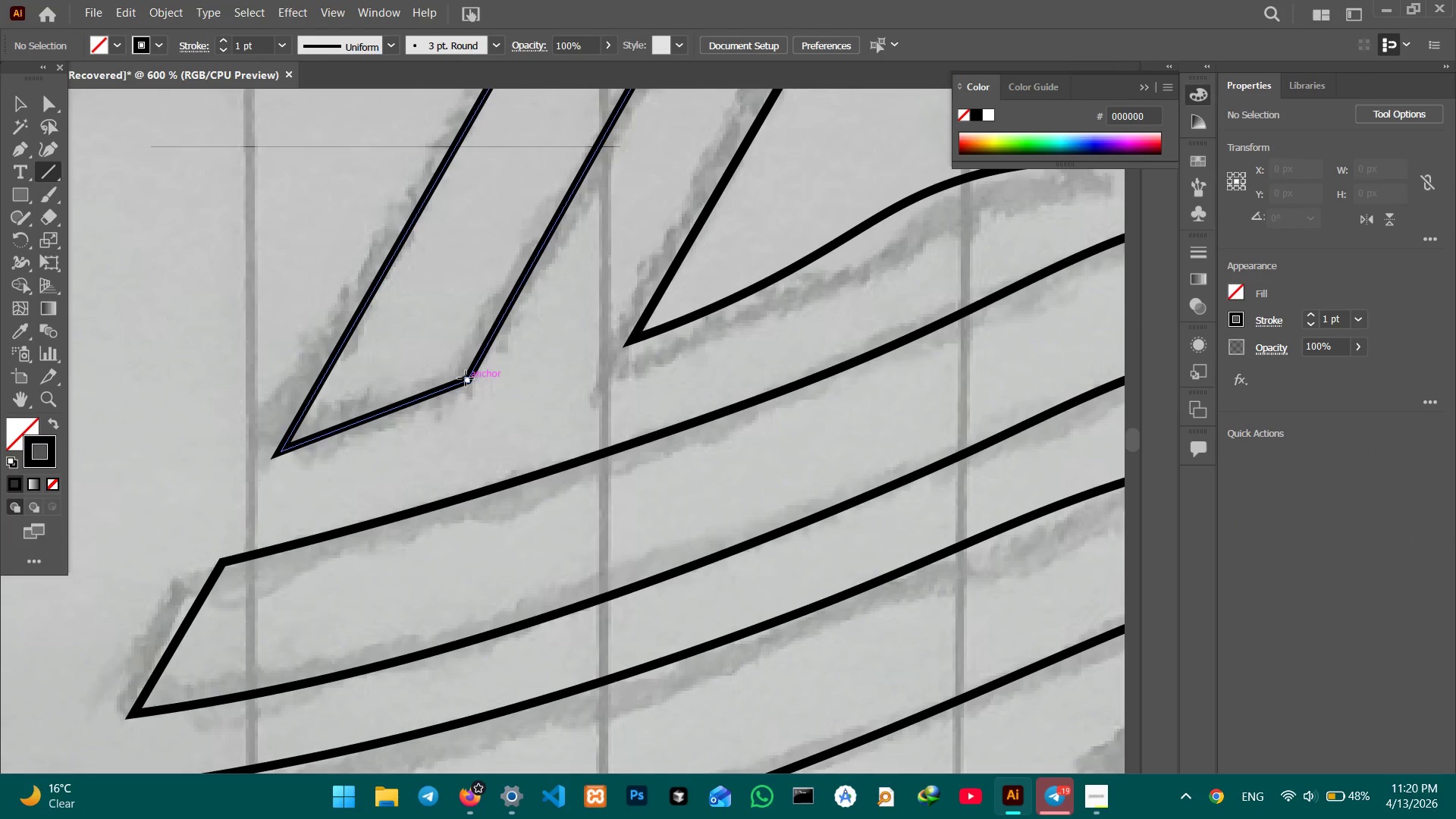 
left_click_drag(start_coordinate=[466, 378], to_coordinate=[669, 303])
 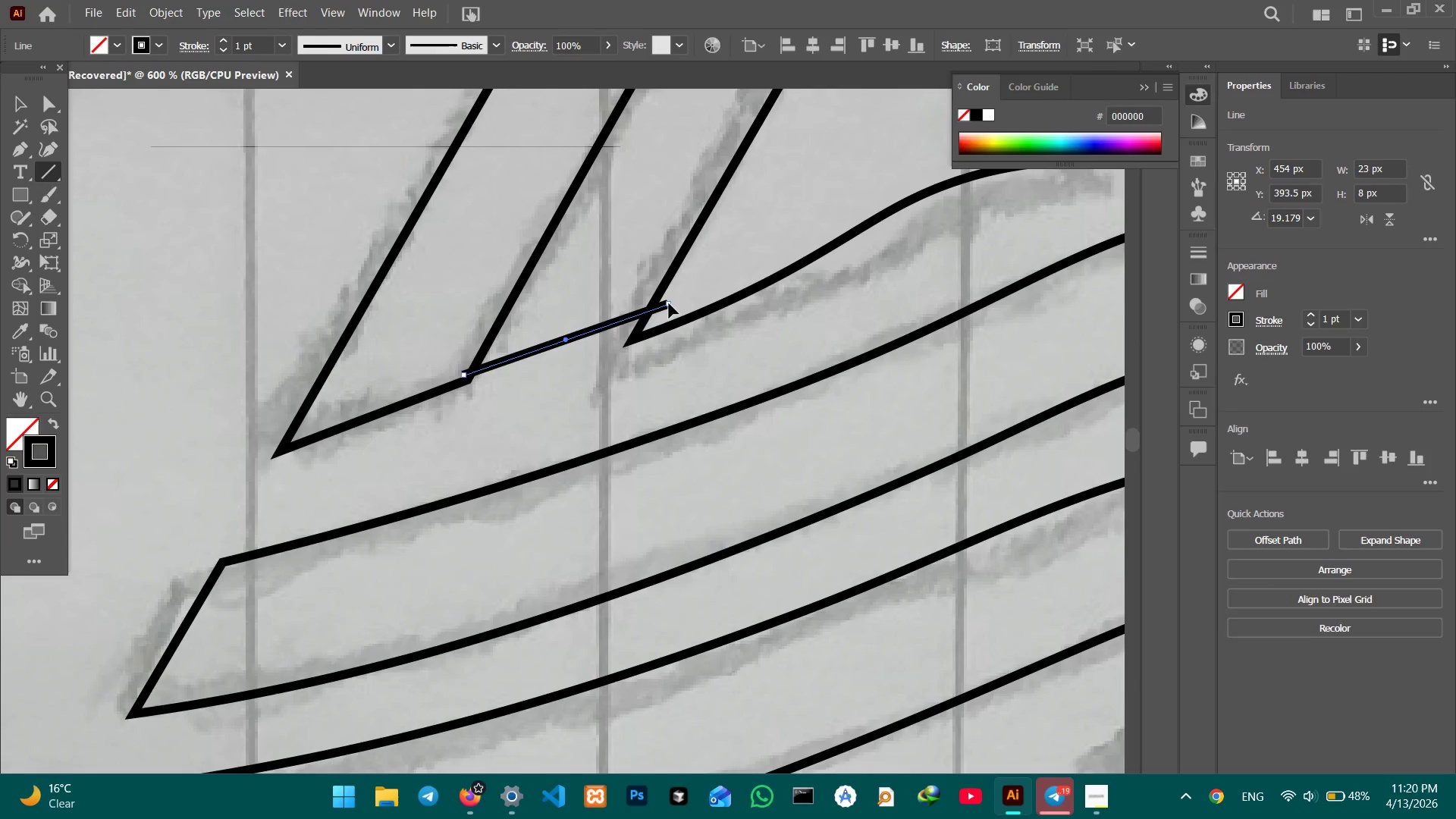 
key(Backspace)
 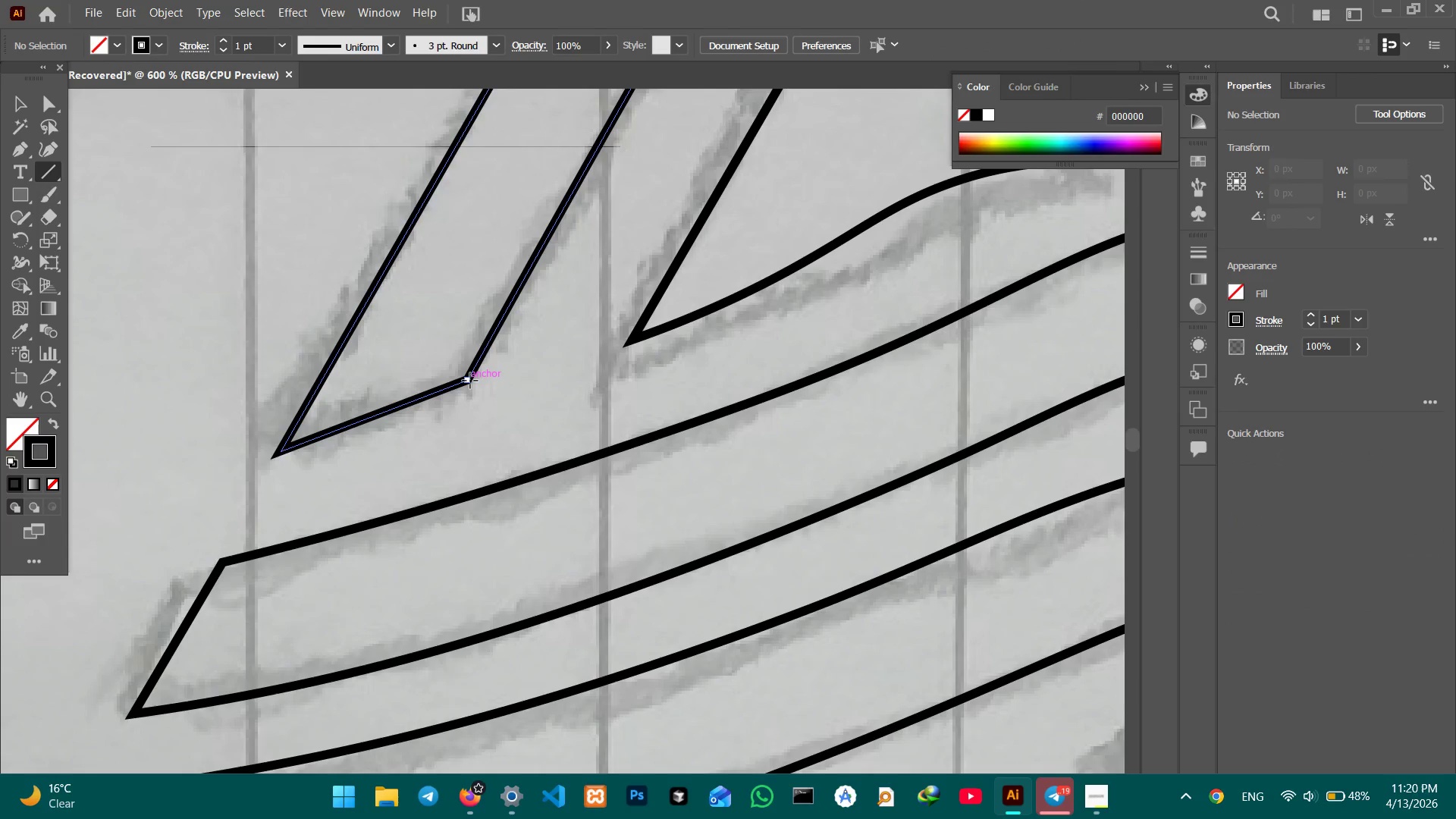 
left_click_drag(start_coordinate=[470, 381], to_coordinate=[667, 317])
 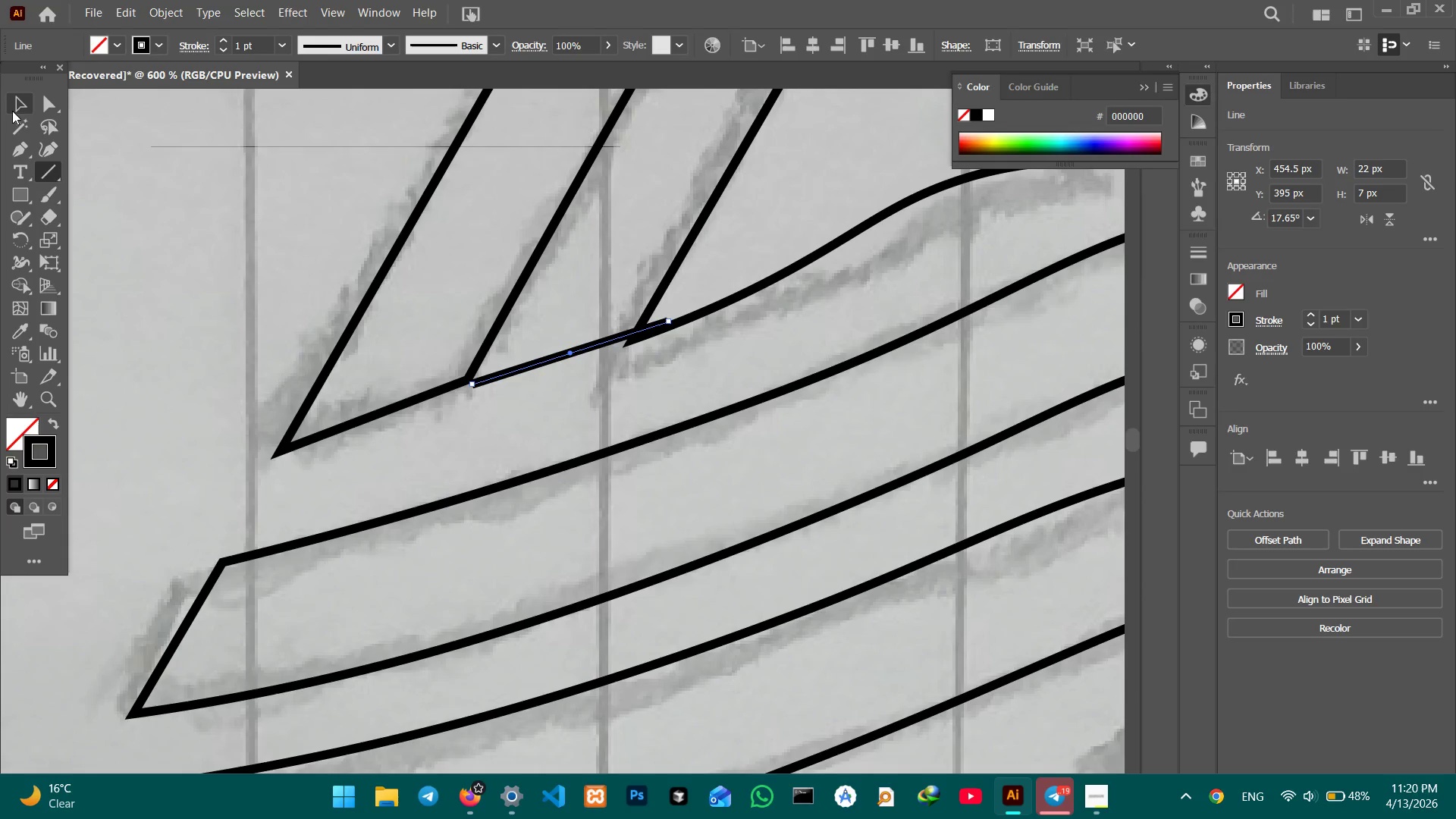 
double_click([209, 209])
 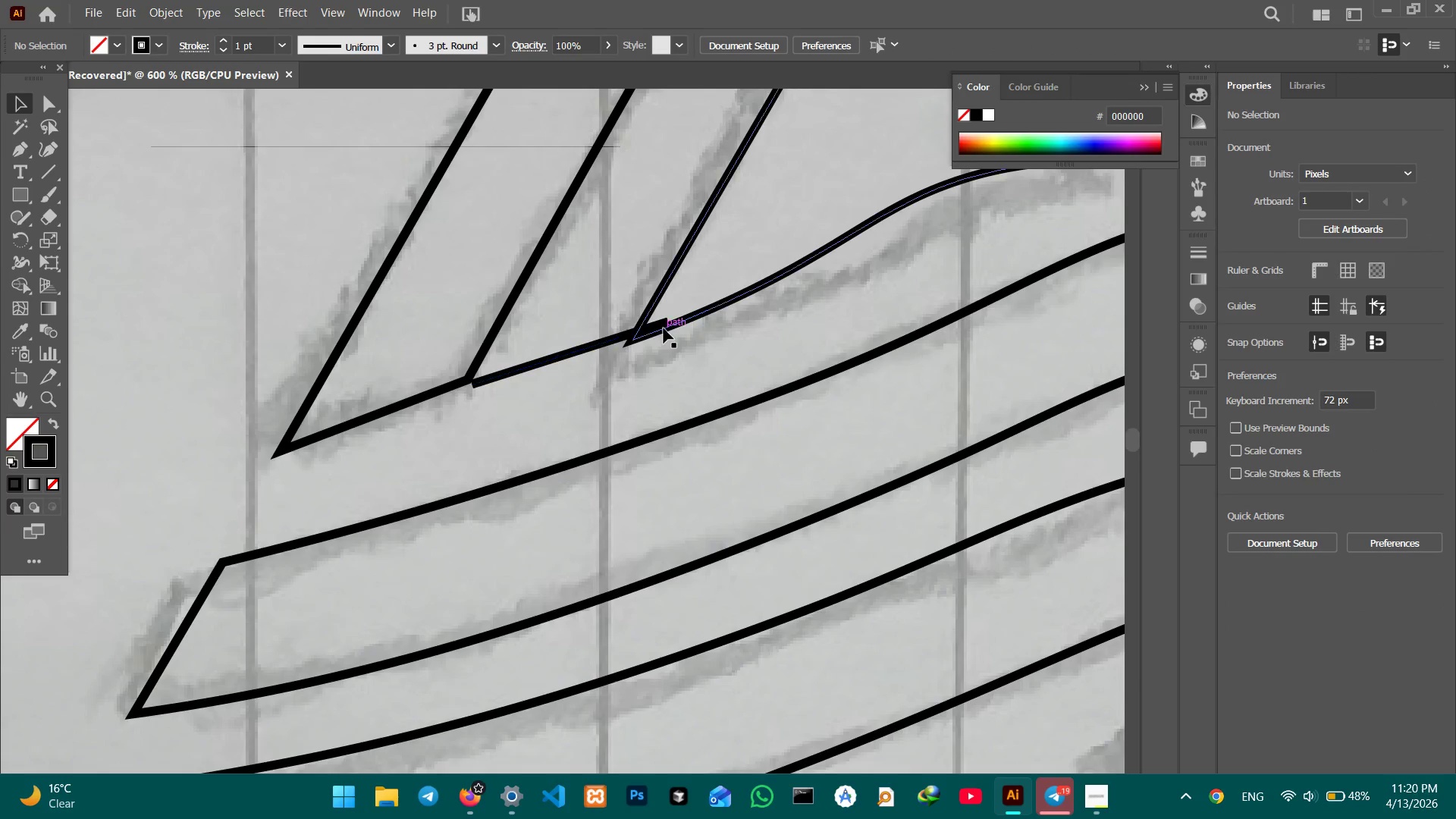 
left_click([664, 328])
 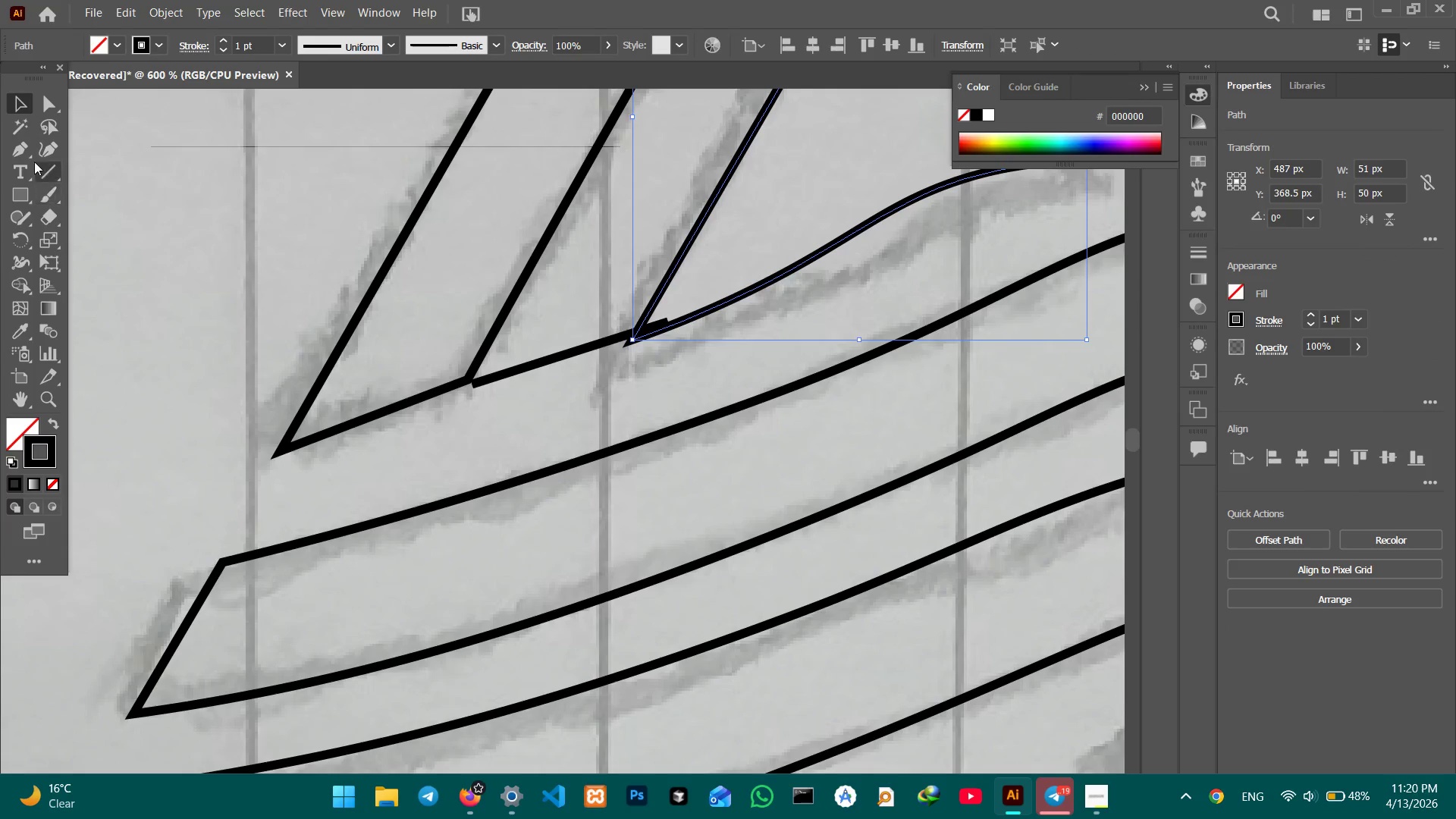 
left_click([34, 152])
 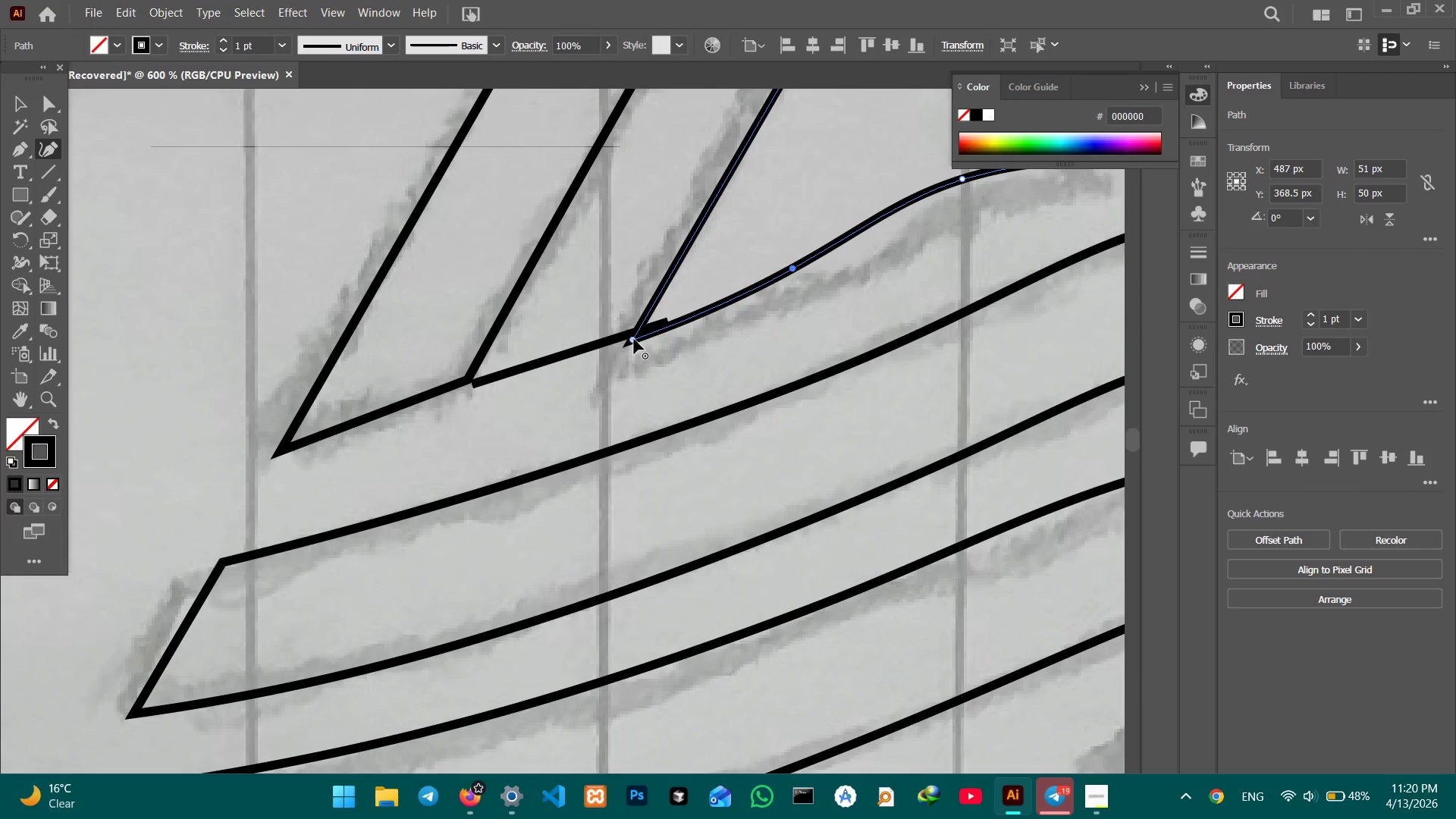 
left_click_drag(start_coordinate=[635, 339], to_coordinate=[630, 334])
 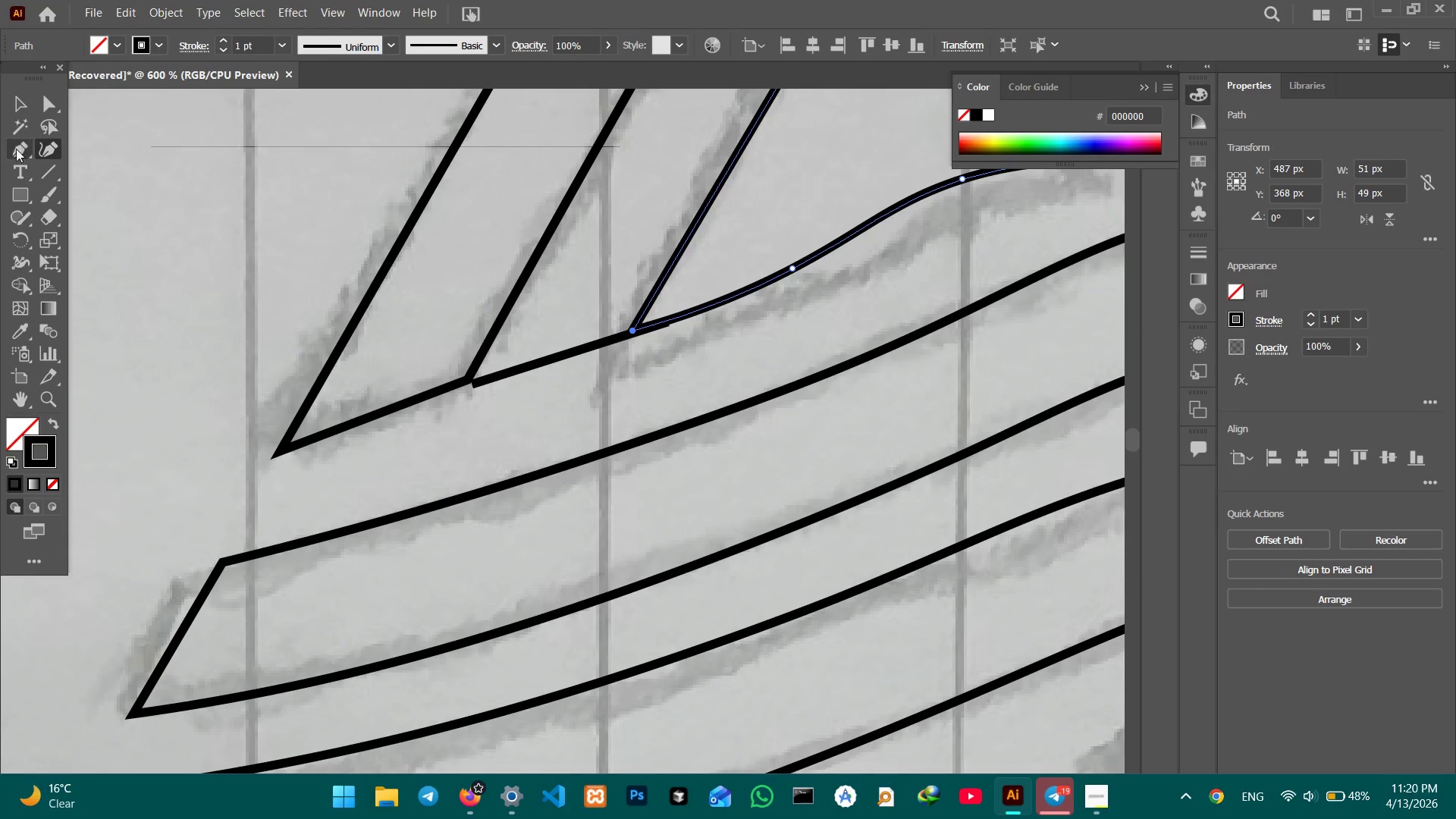 
left_click([17, 109])
 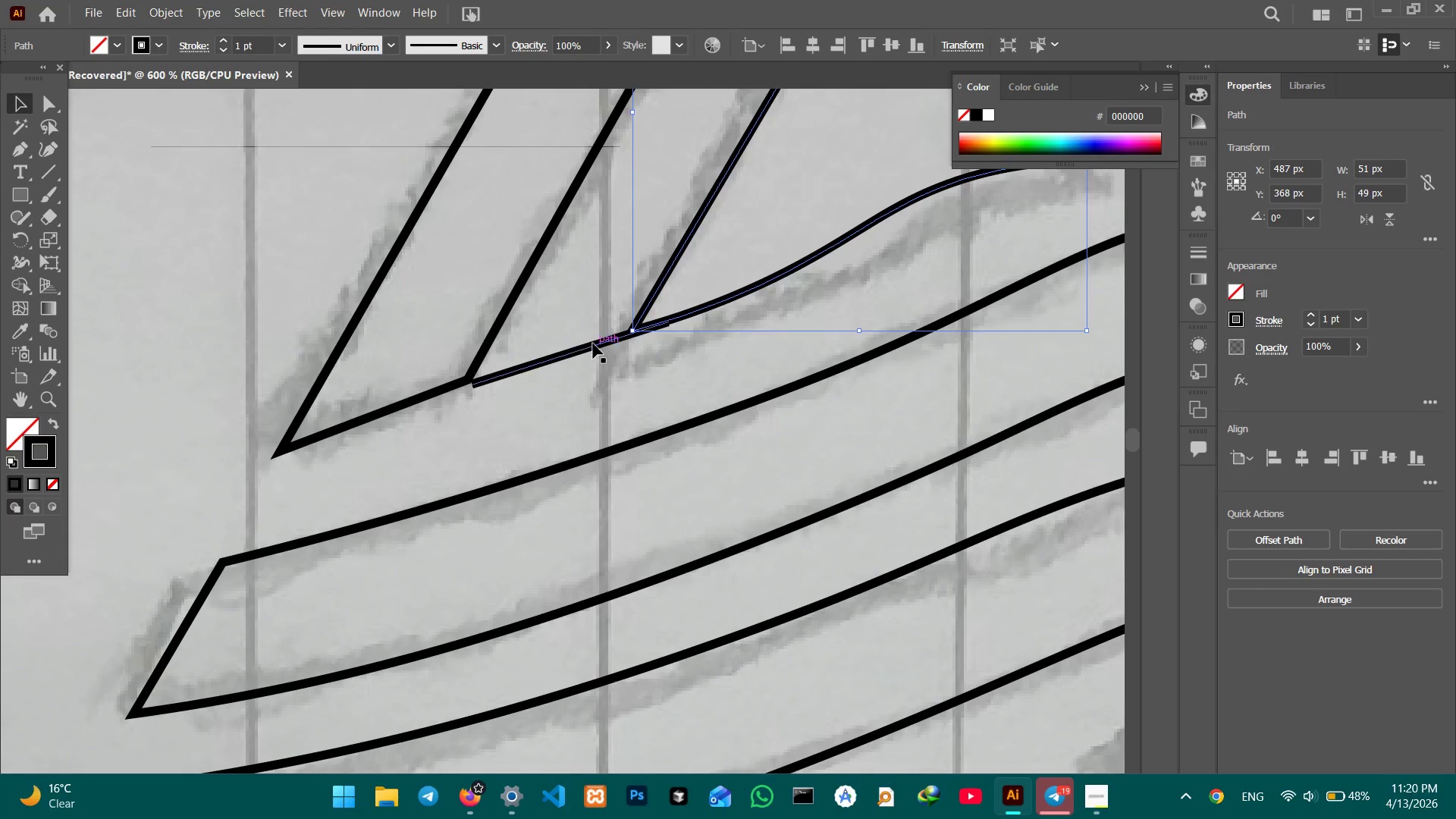 
left_click([593, 344])
 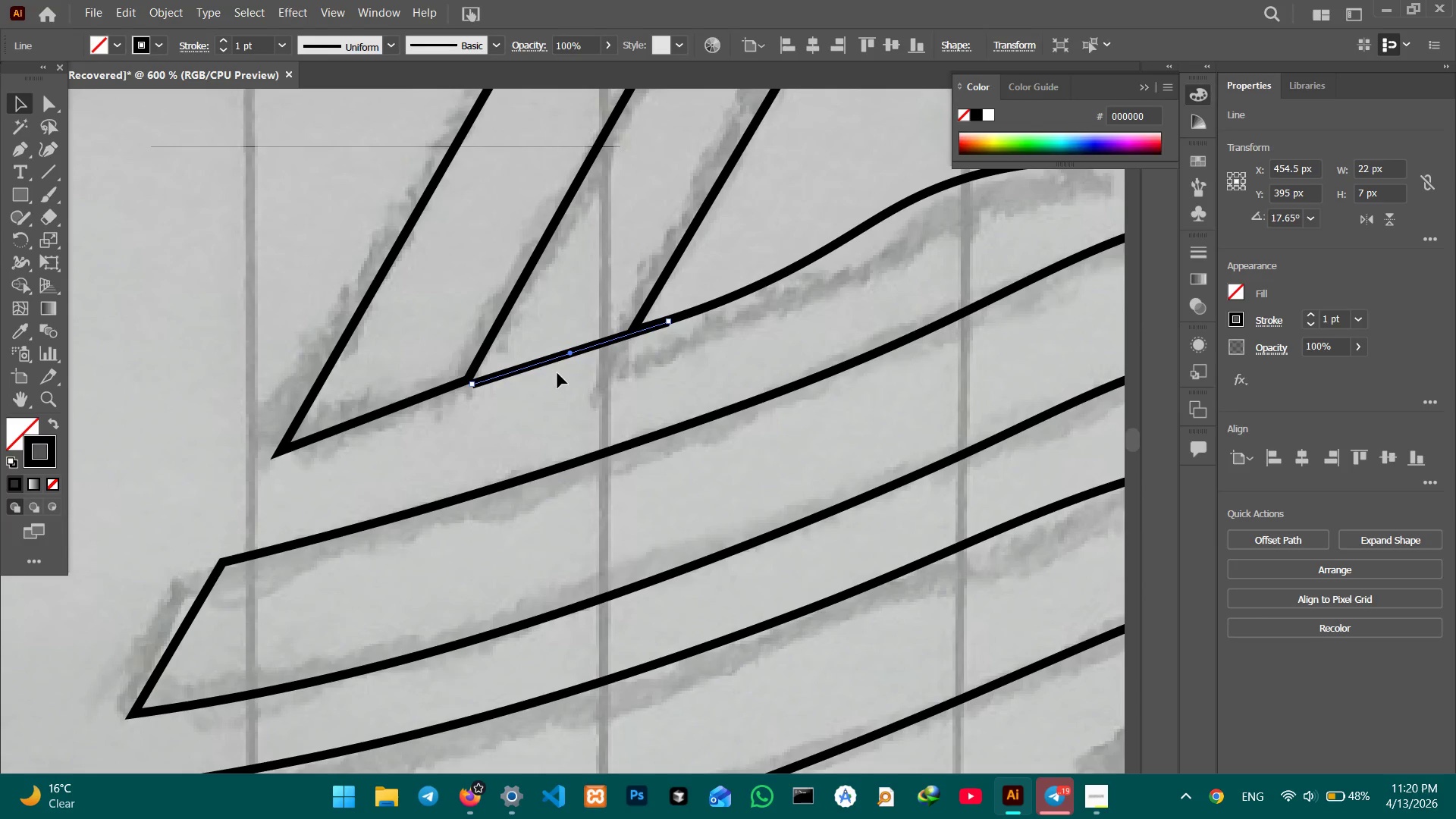 
key(Backspace)
 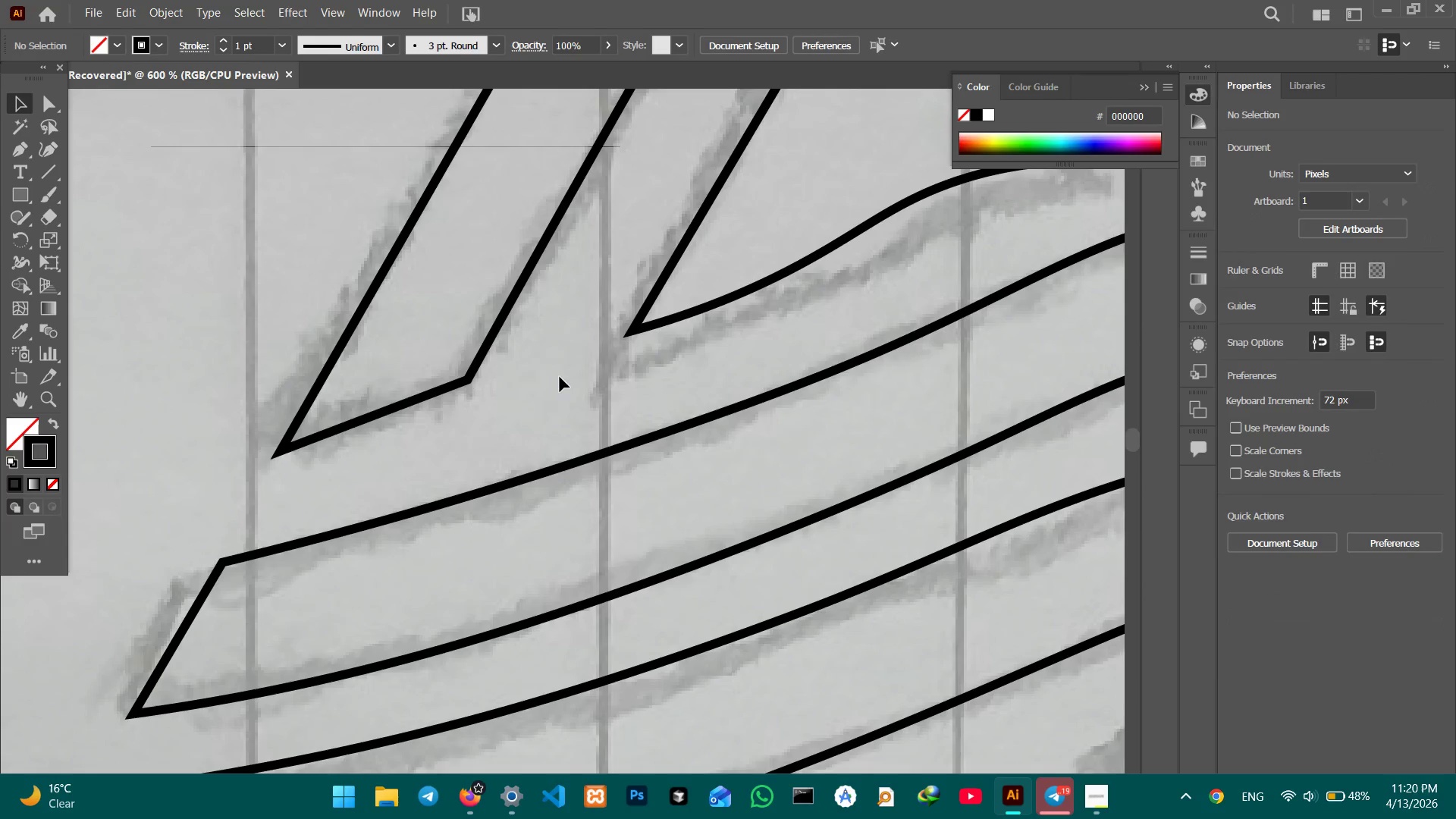 
key(Control+Minus)
 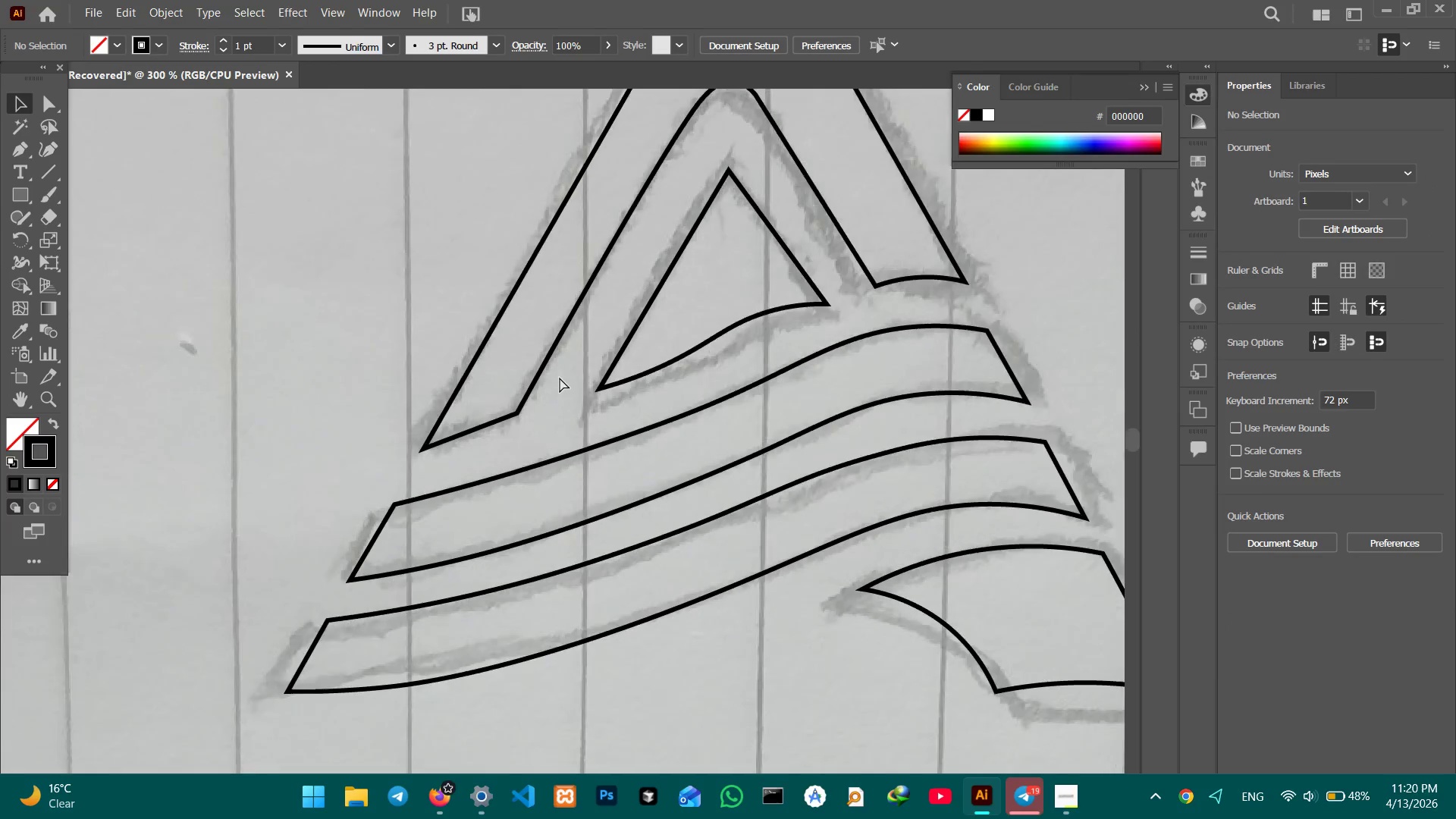 
key(Control+Minus)
 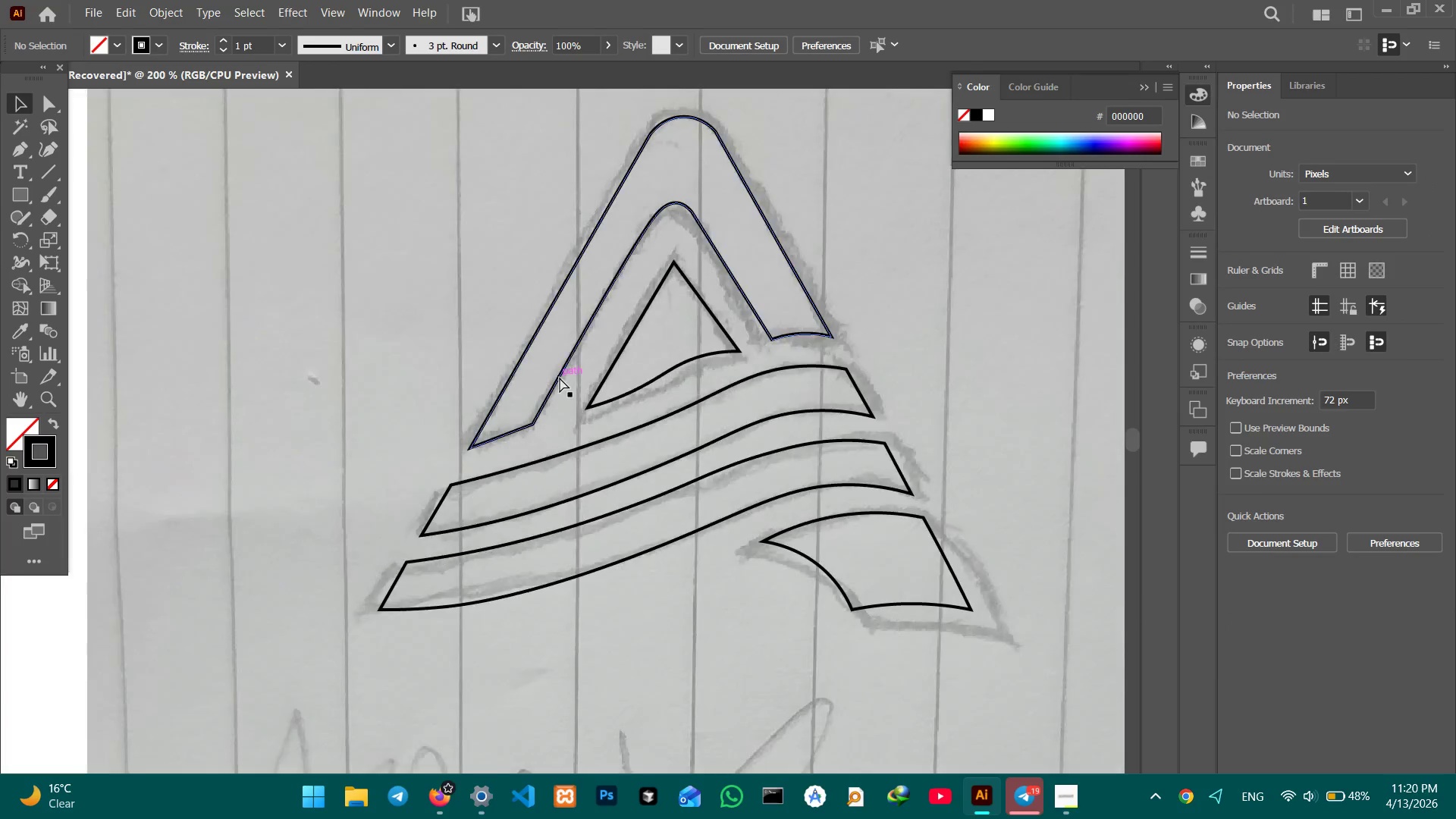 
key(Control+Minus)
 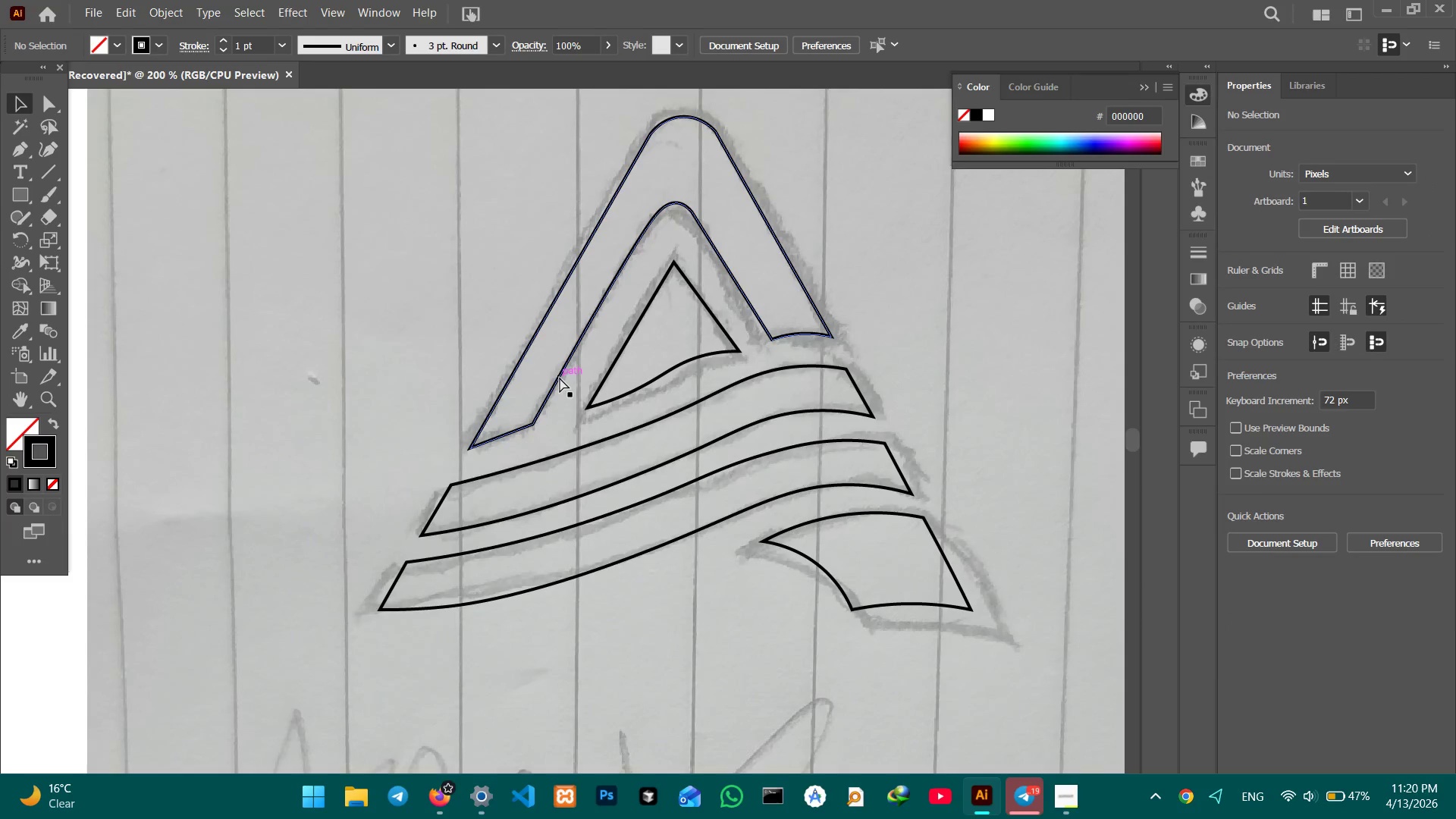 
key(Control+Equal)
 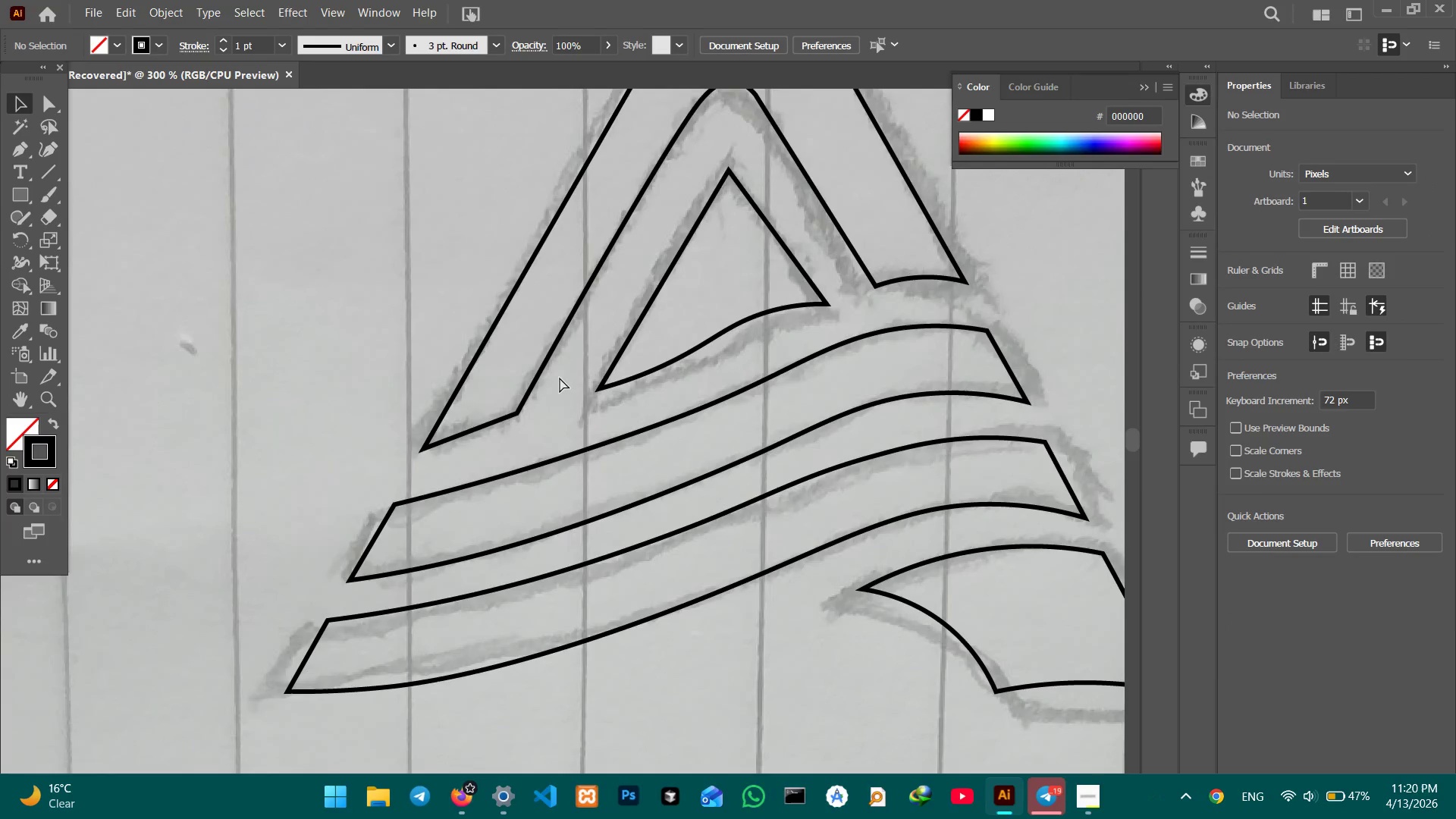 
key(Control+Equal)
 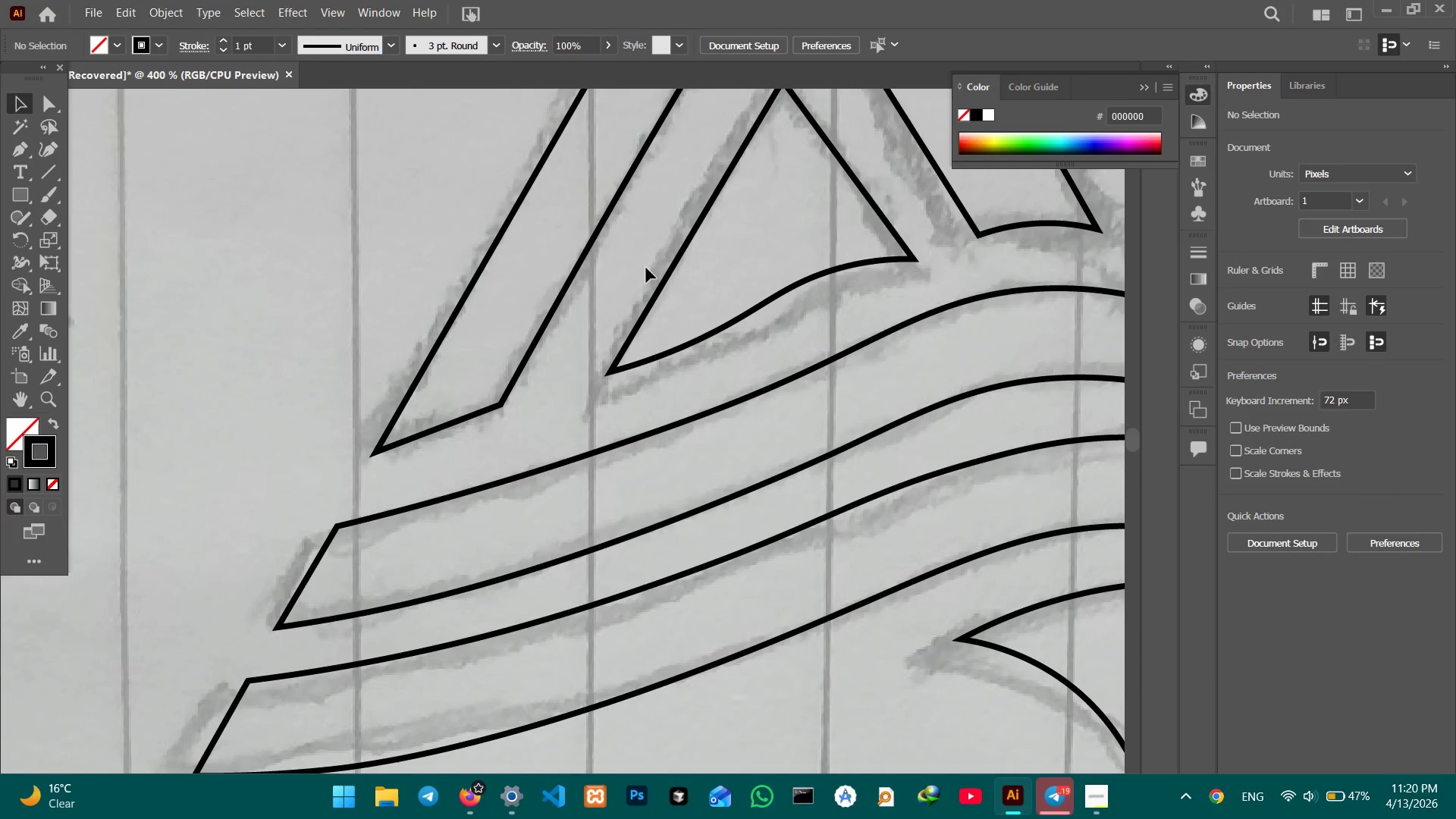 
hold_key(key=Space, duration=1.27)
 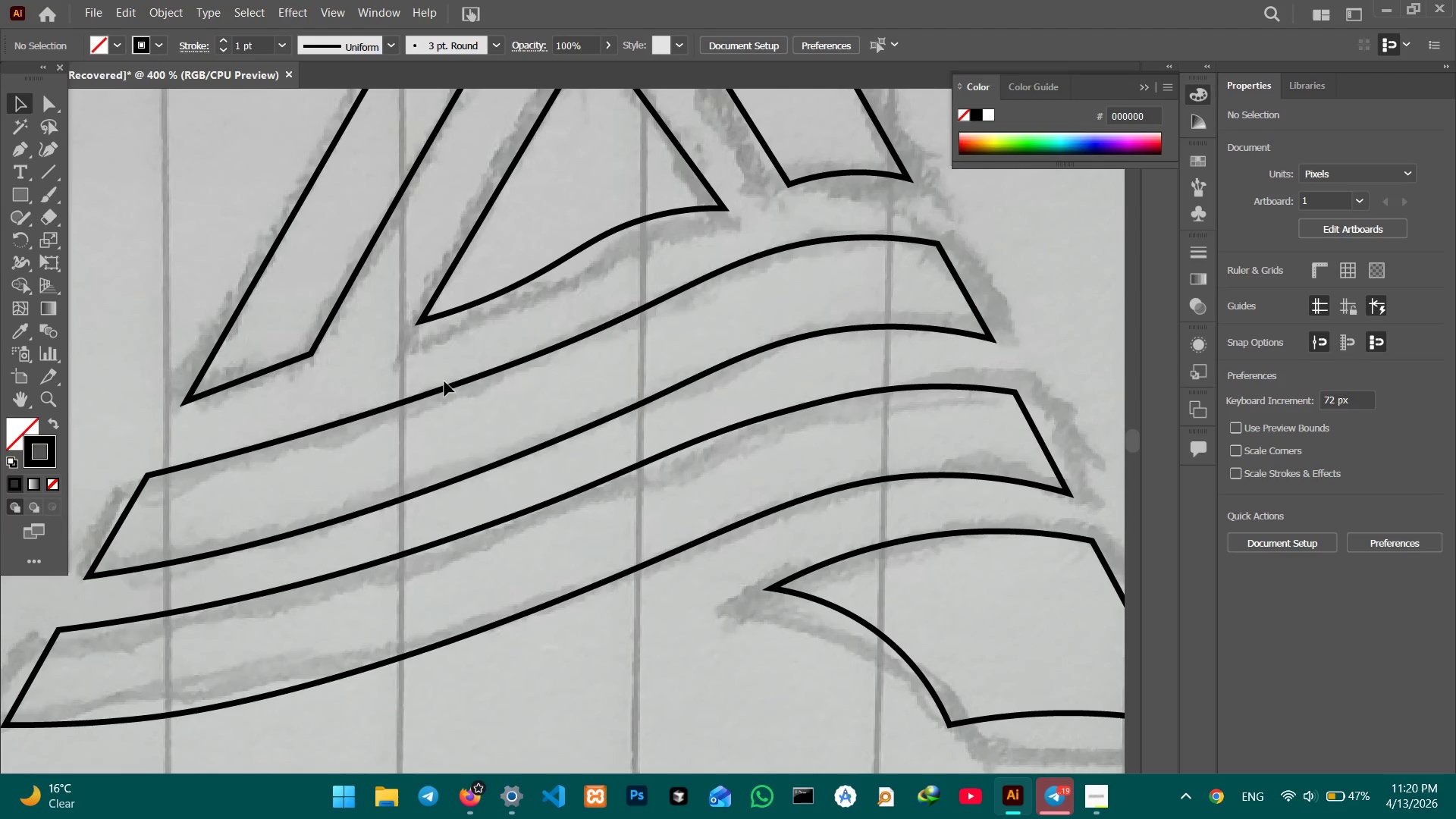 
left_click_drag(start_coordinate=[739, 386], to_coordinate=[548, 335])
 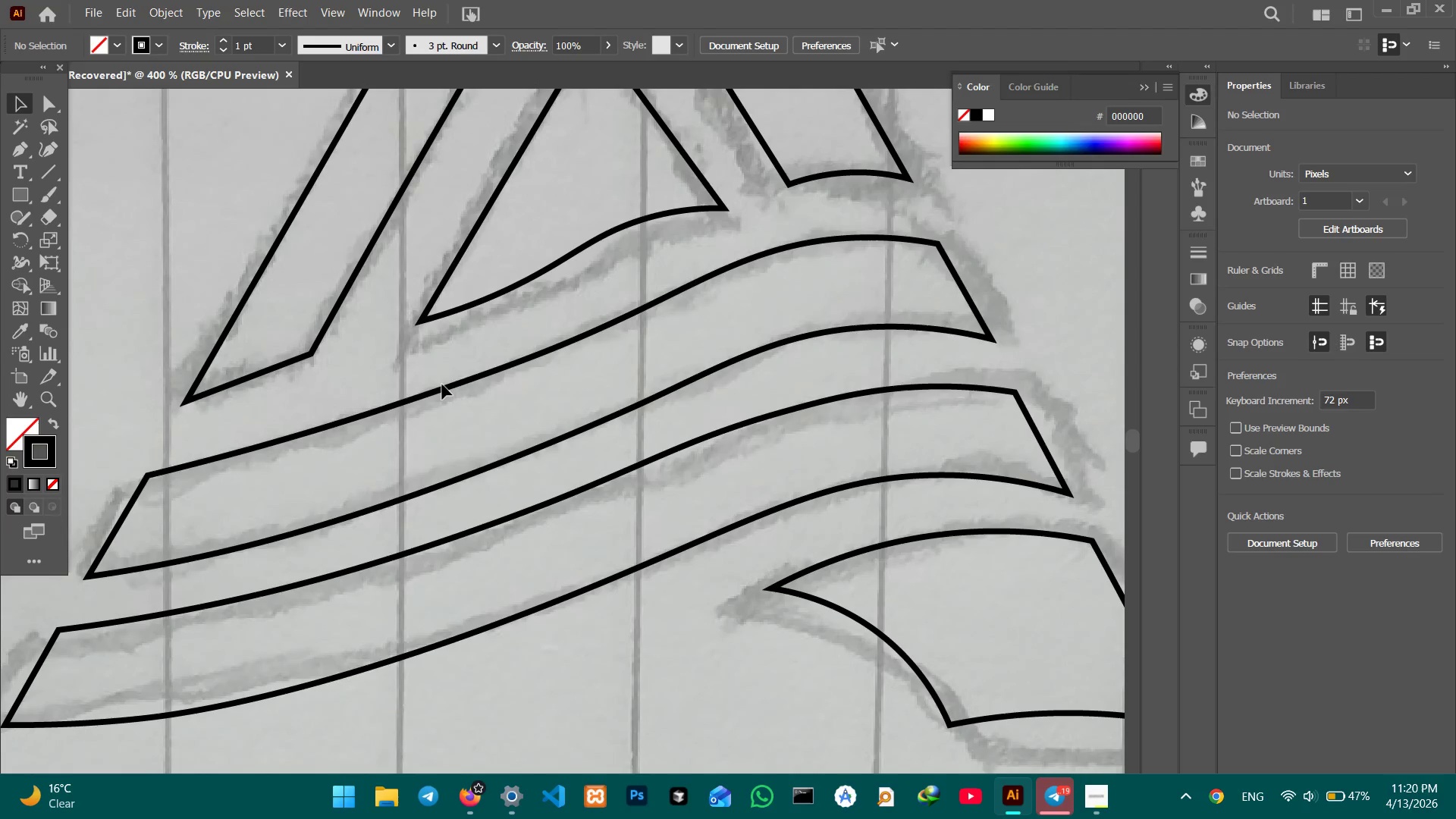 
left_click([442, 386])
 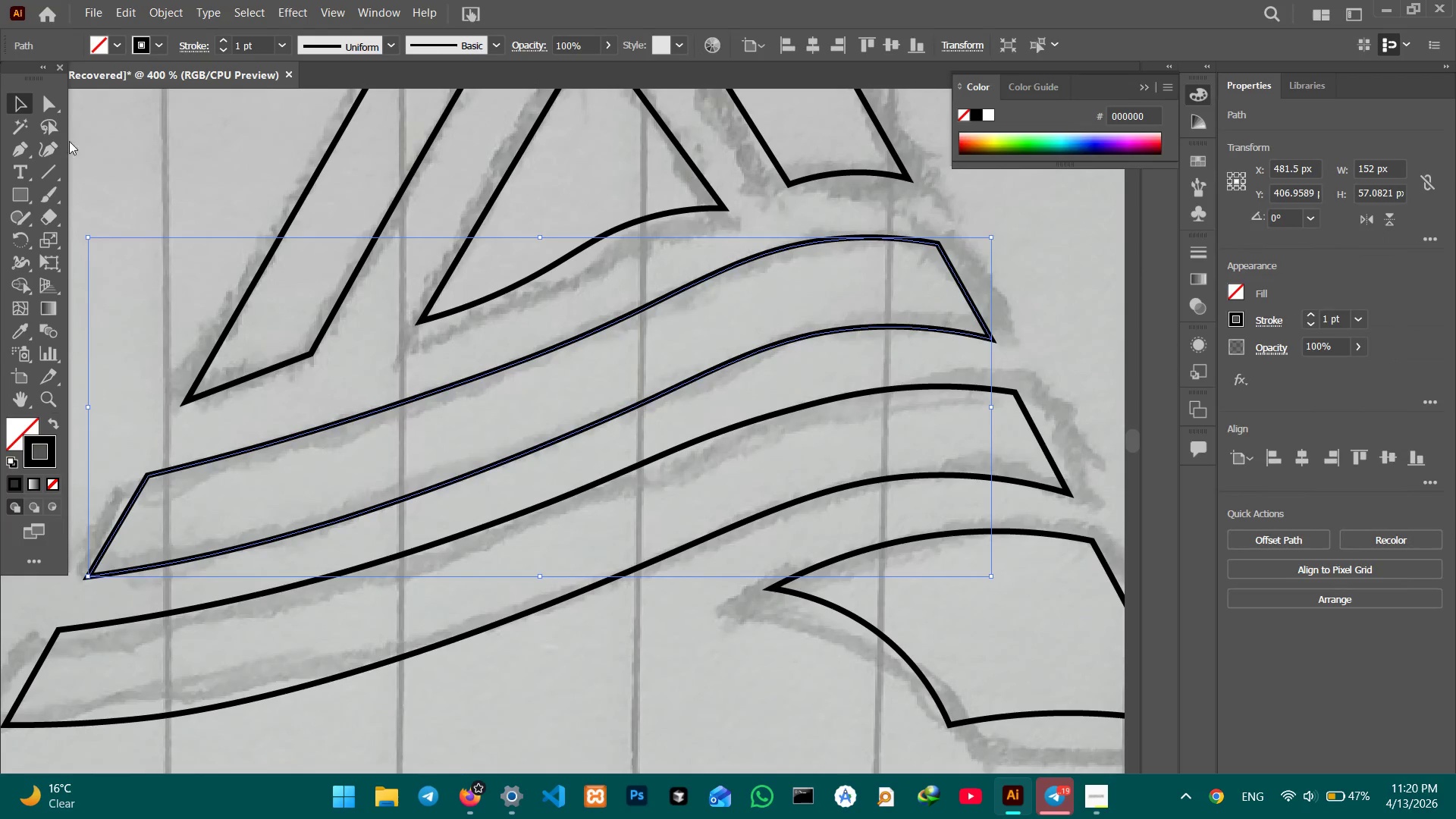 
left_click([48, 149])
 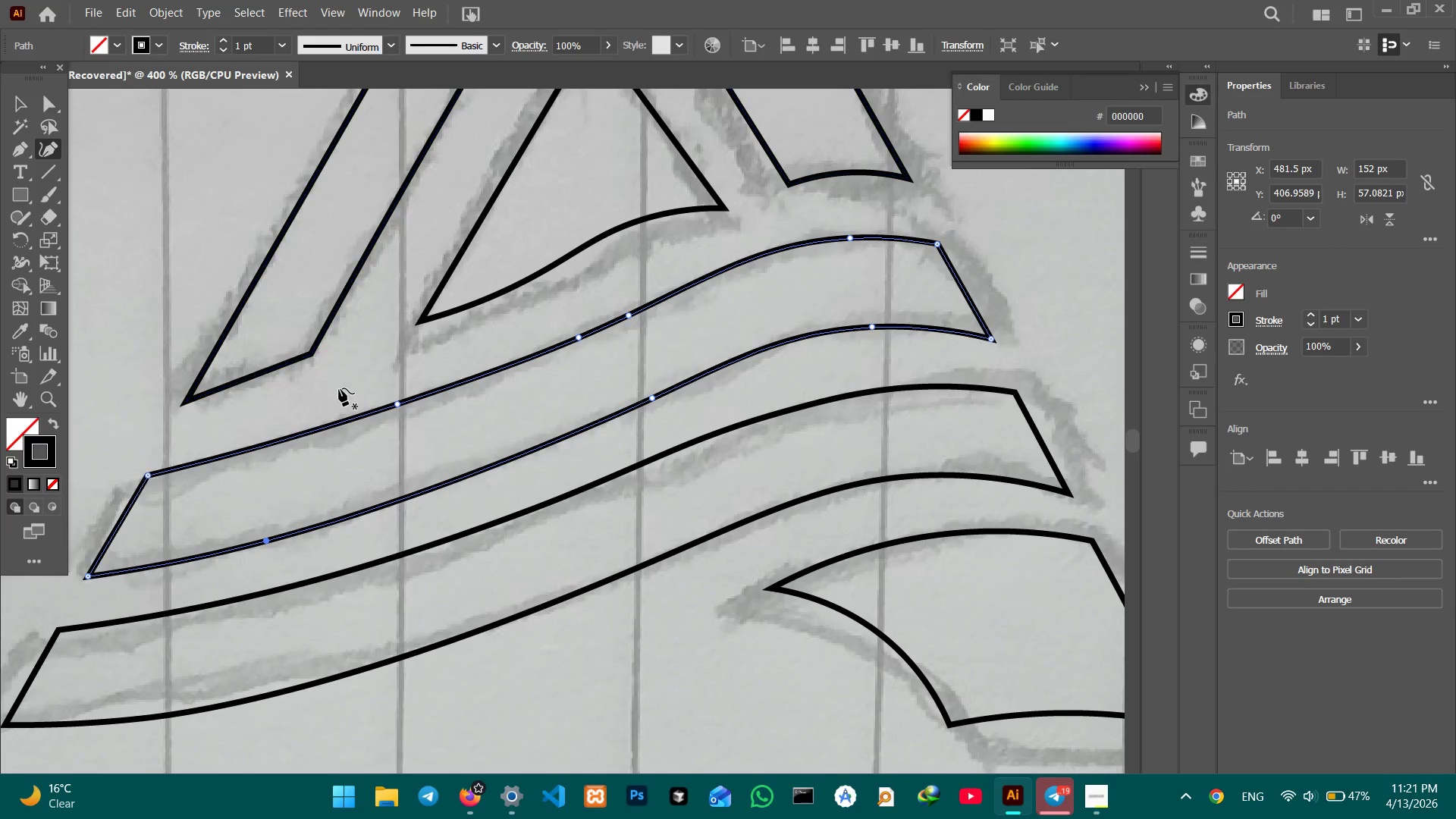 
left_click_drag(start_coordinate=[398, 406], to_coordinate=[396, 411])
 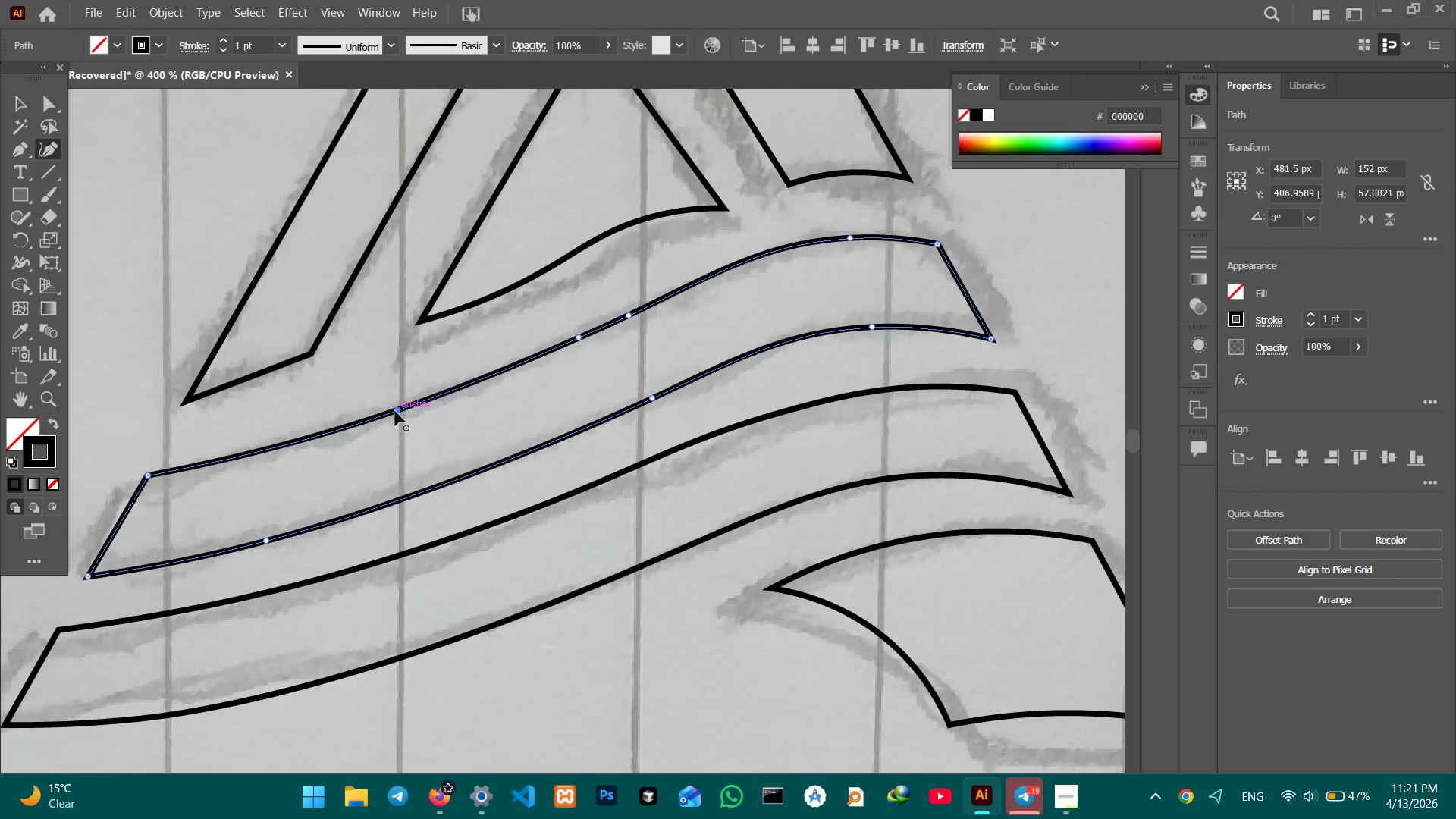 
key(Control+Z)
 